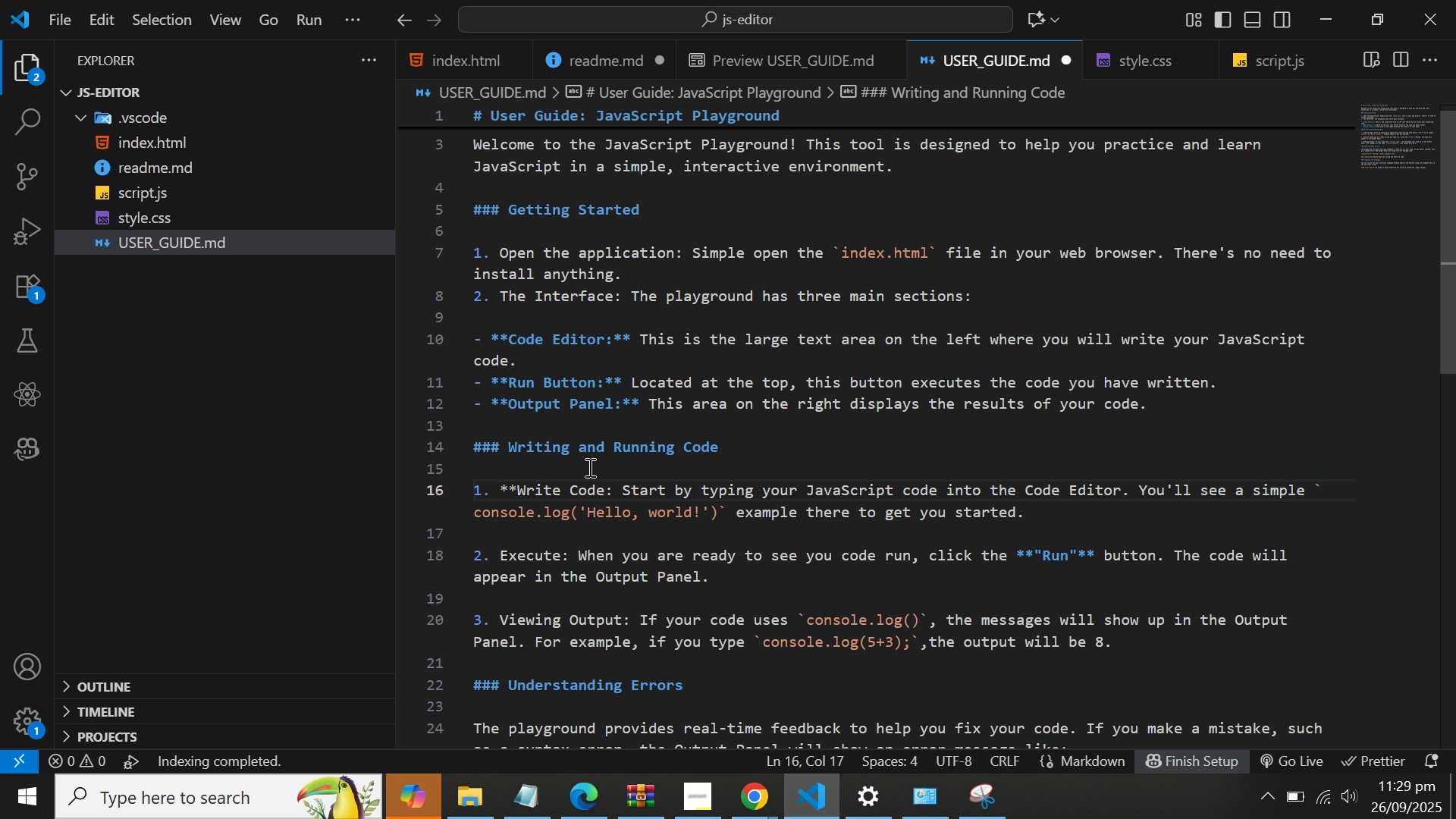 
type(**)
 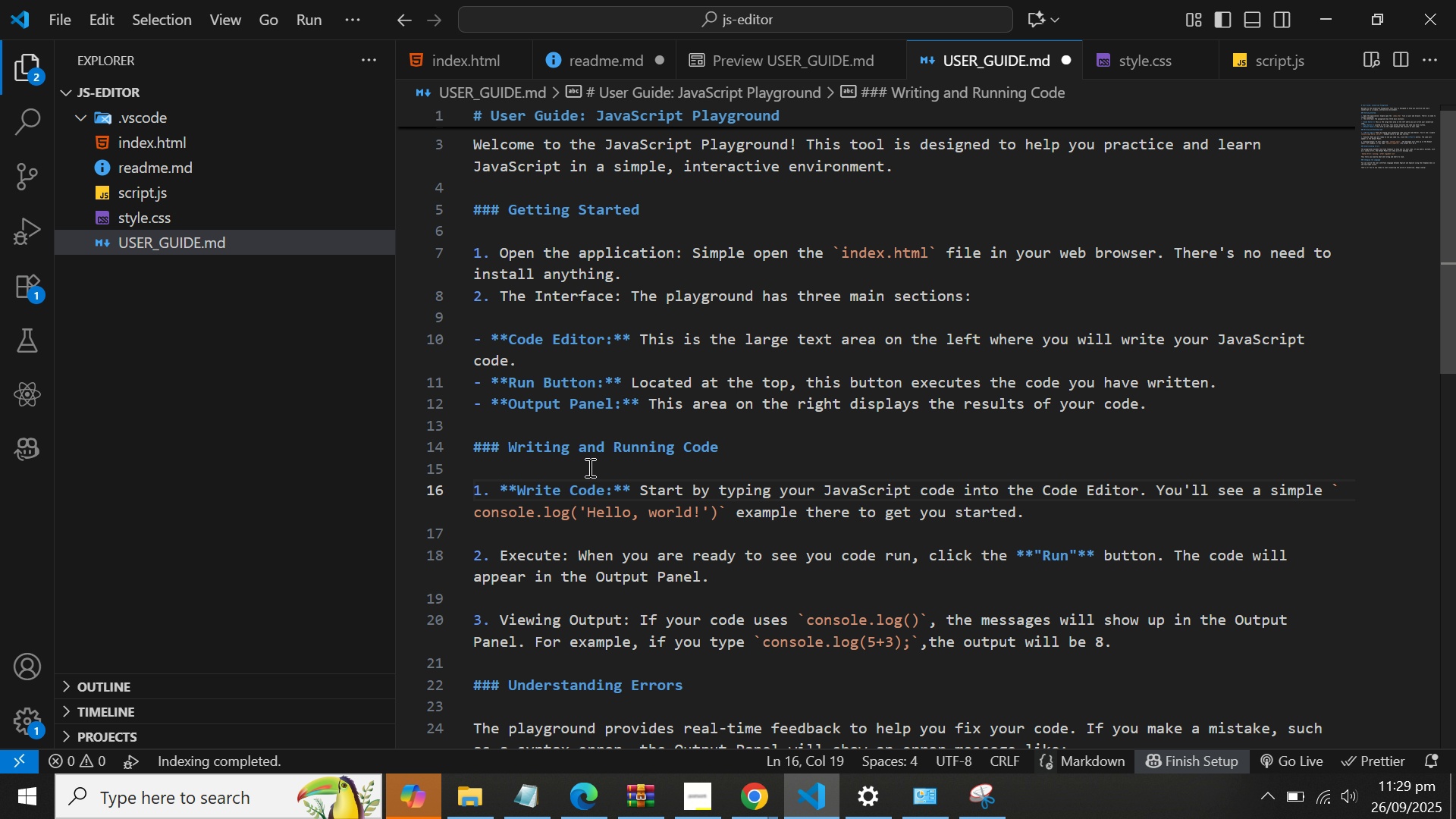 
key(ArrowLeft)
 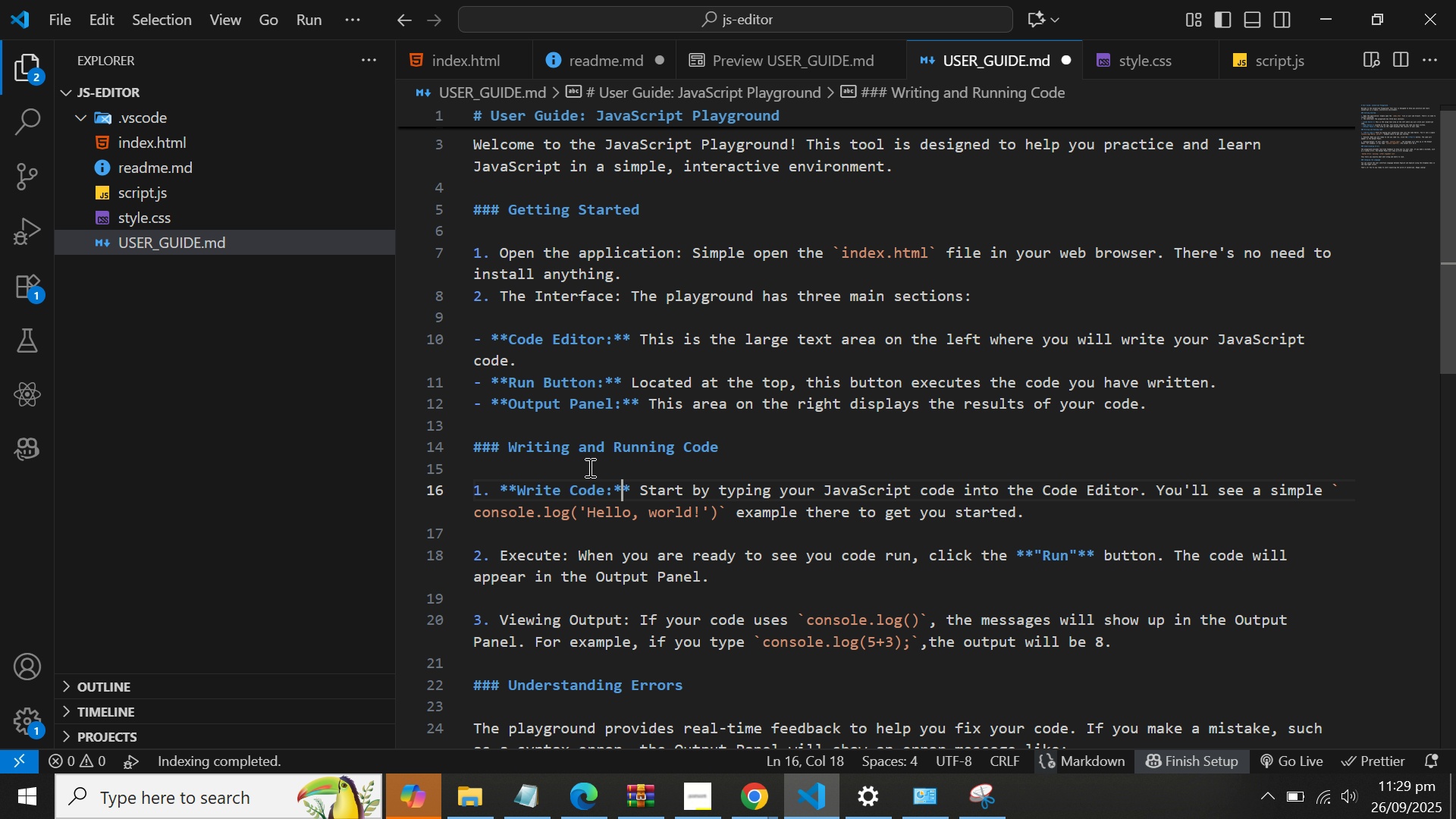 
key(ArrowDown)
 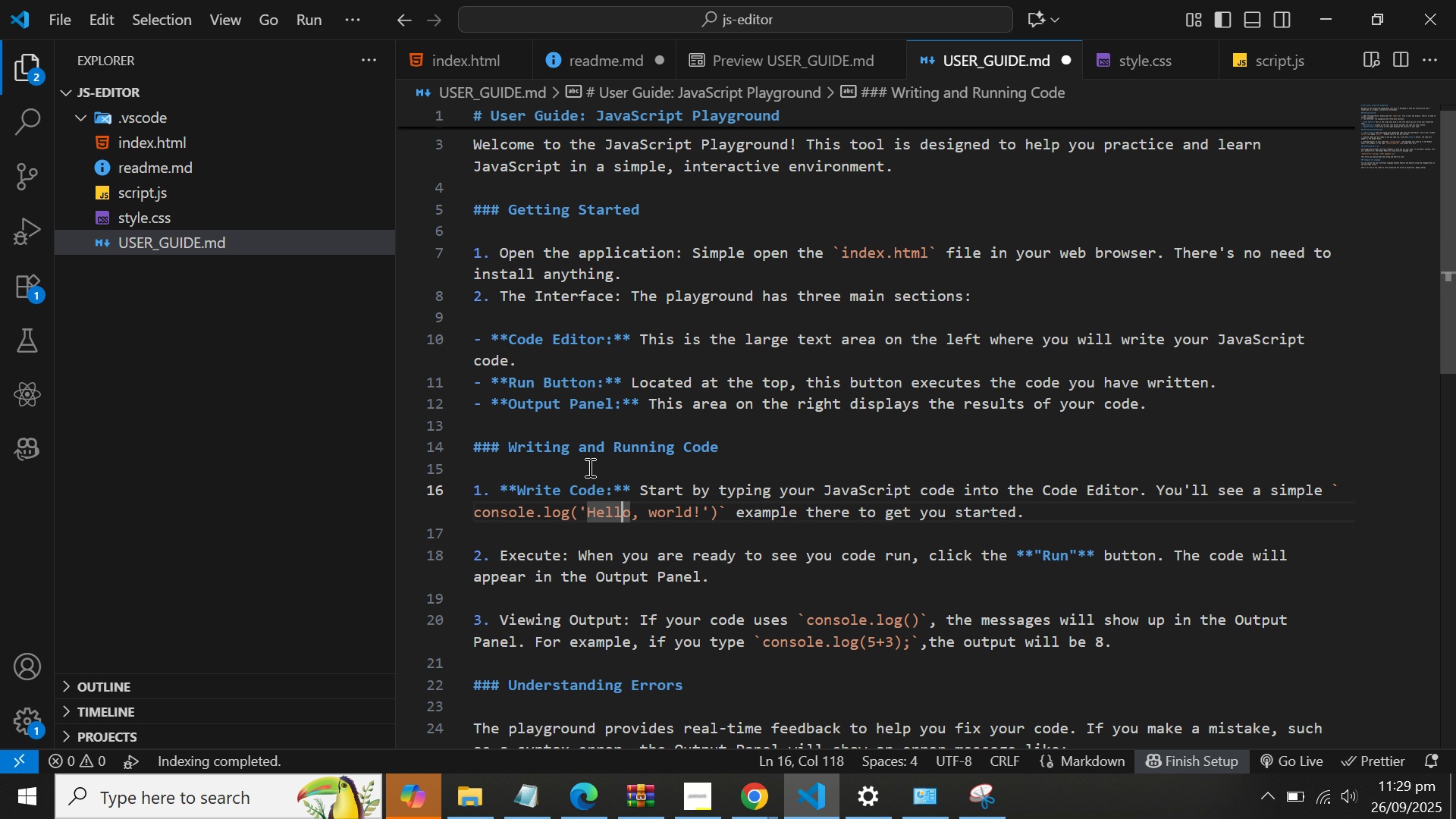 
key(ArrowDown)
 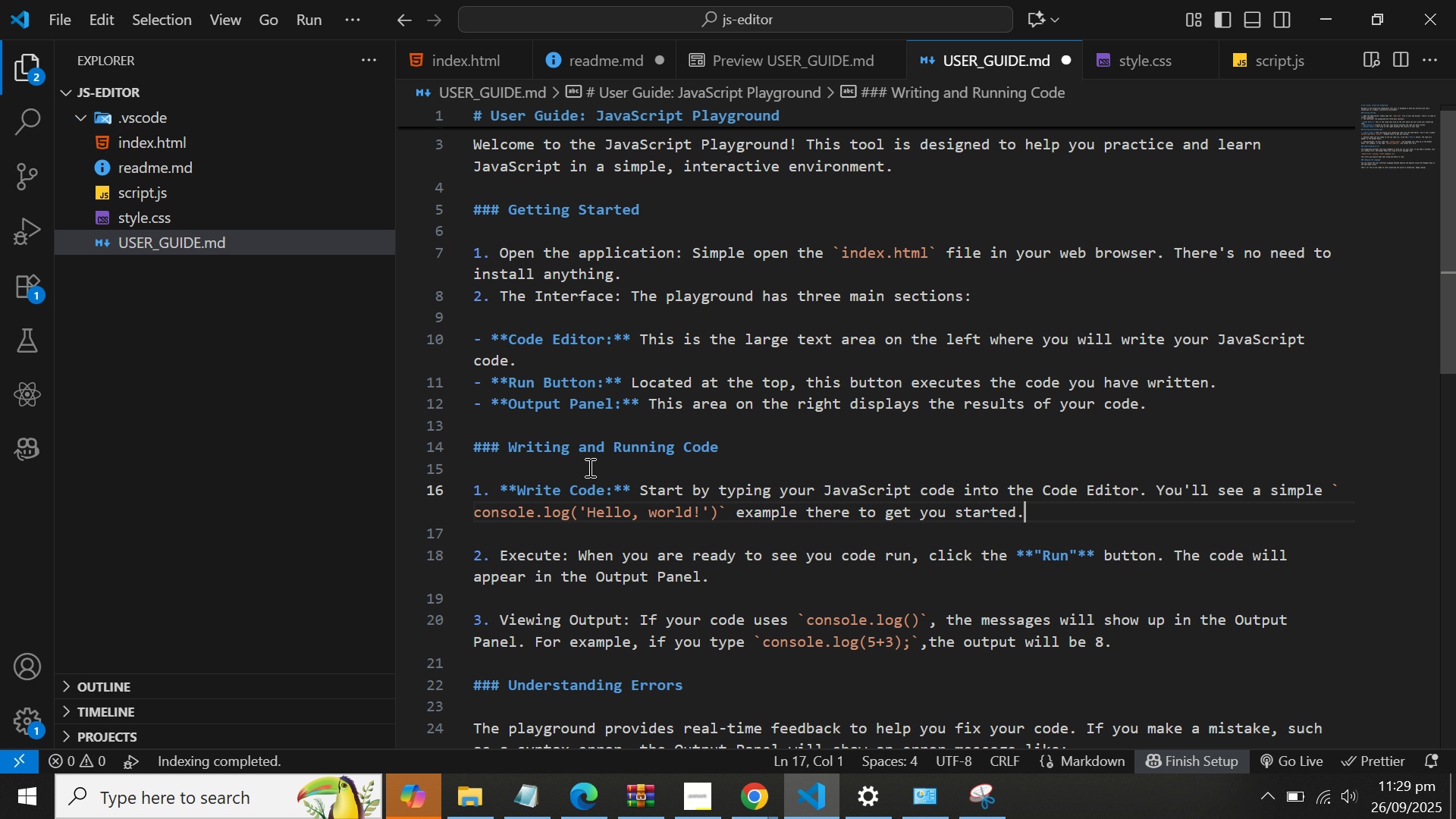 
key(ArrowLeft)
 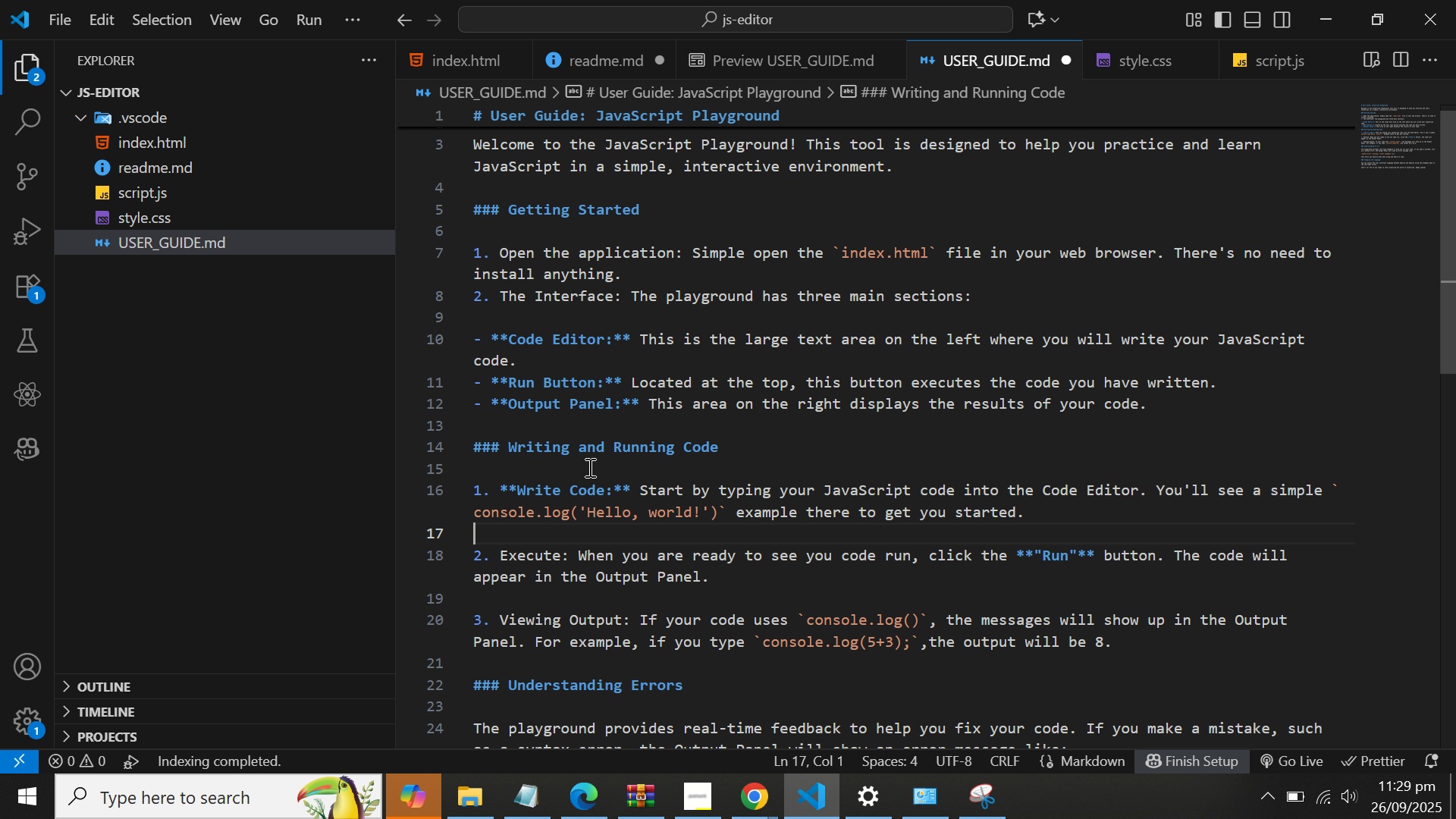 
key(ArrowDown)
 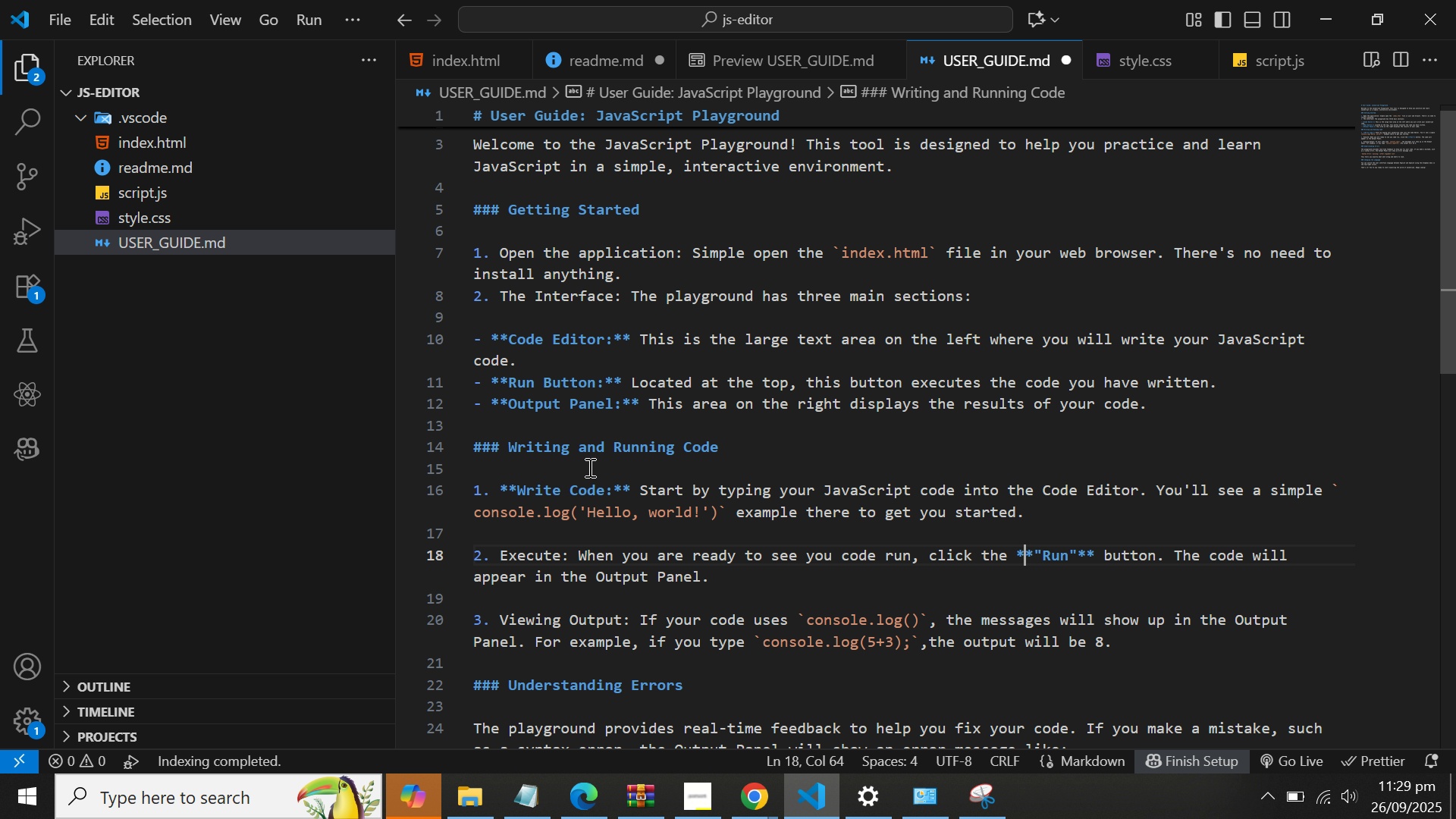 
key(ArrowDown)
 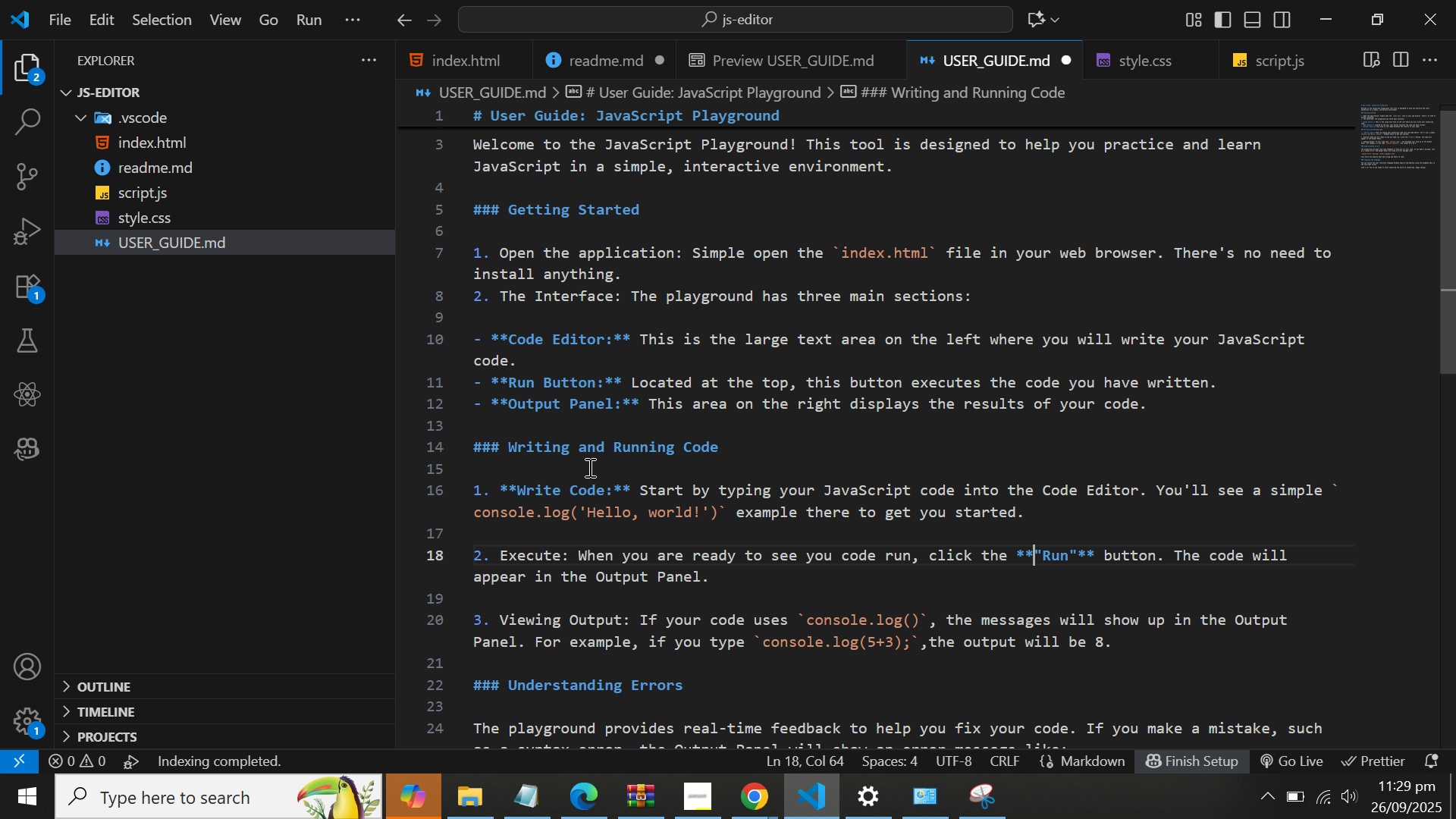 
key(ArrowRight)
 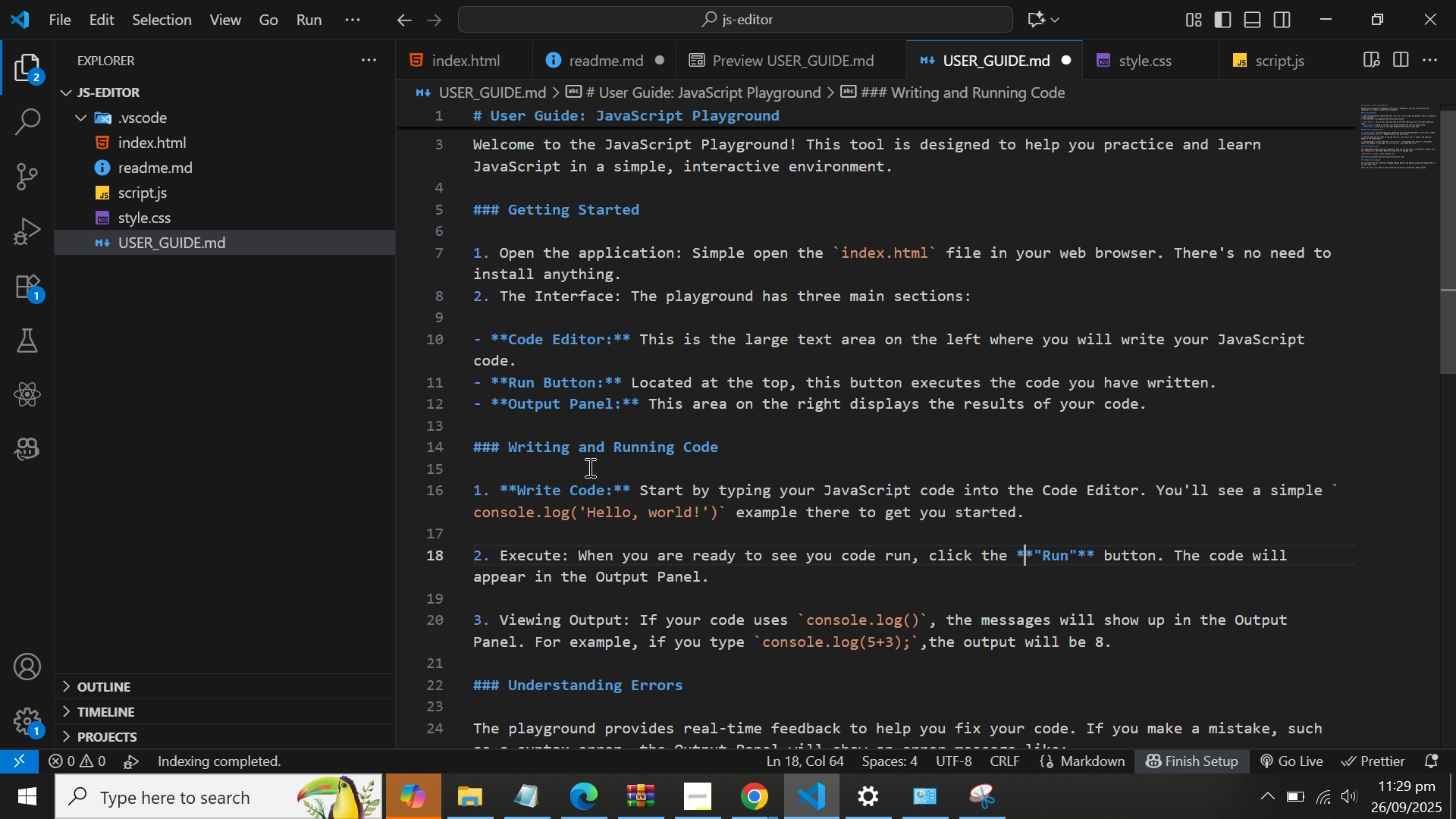 
hold_key(key=ArrowLeft, duration=1.53)
 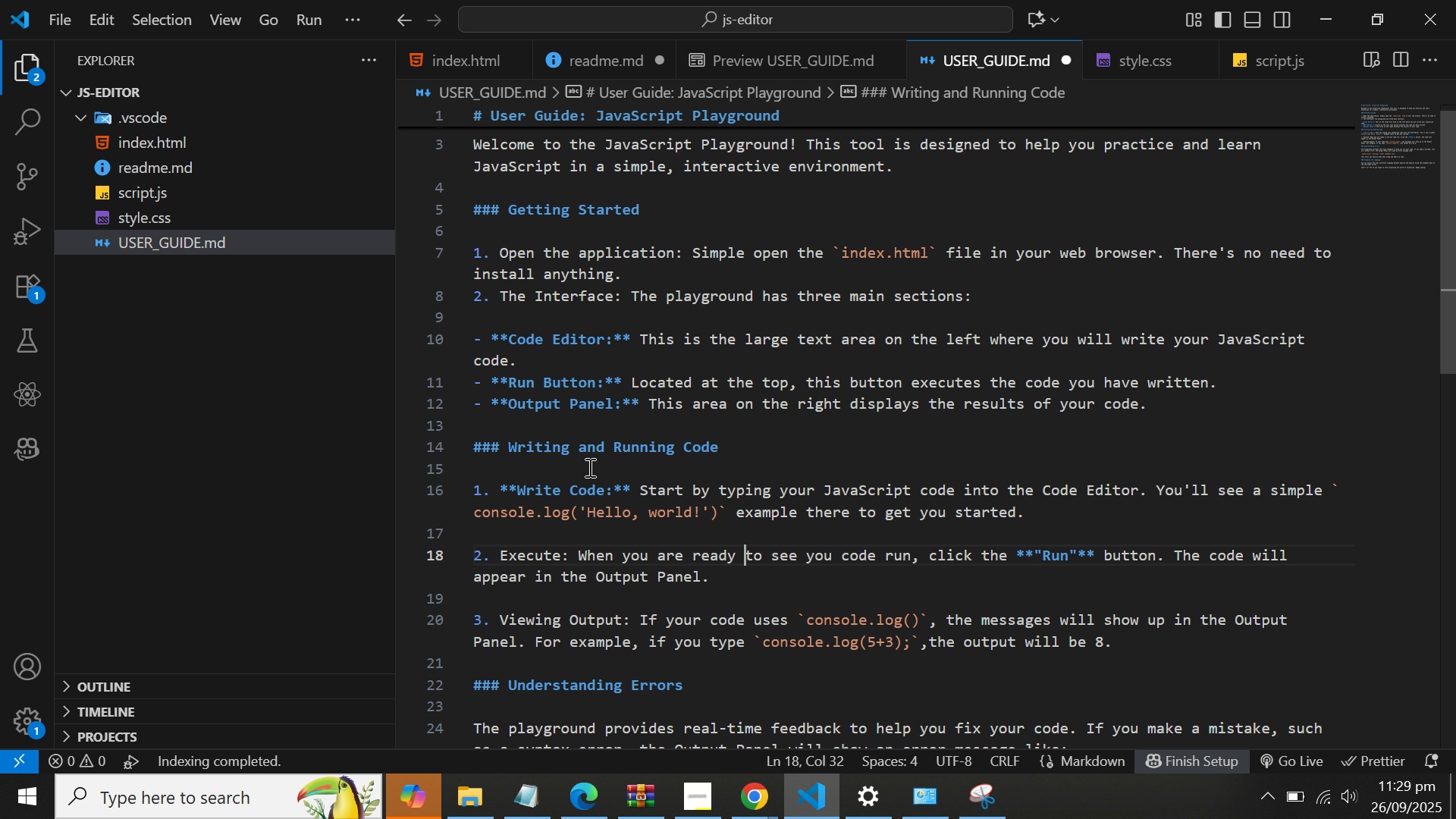 
hold_key(key=ArrowLeft, duration=0.76)
 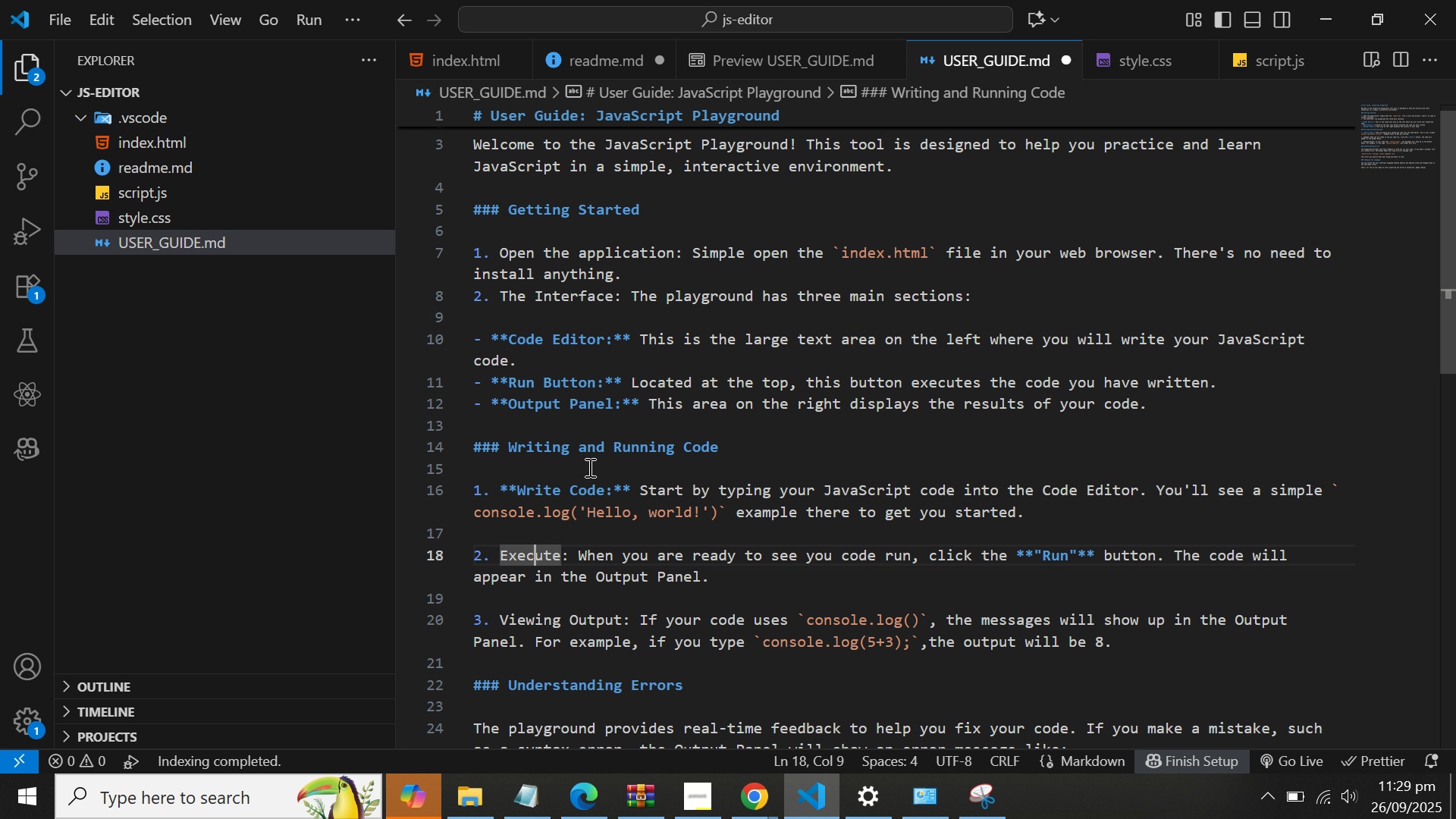 
key(ArrowLeft)
 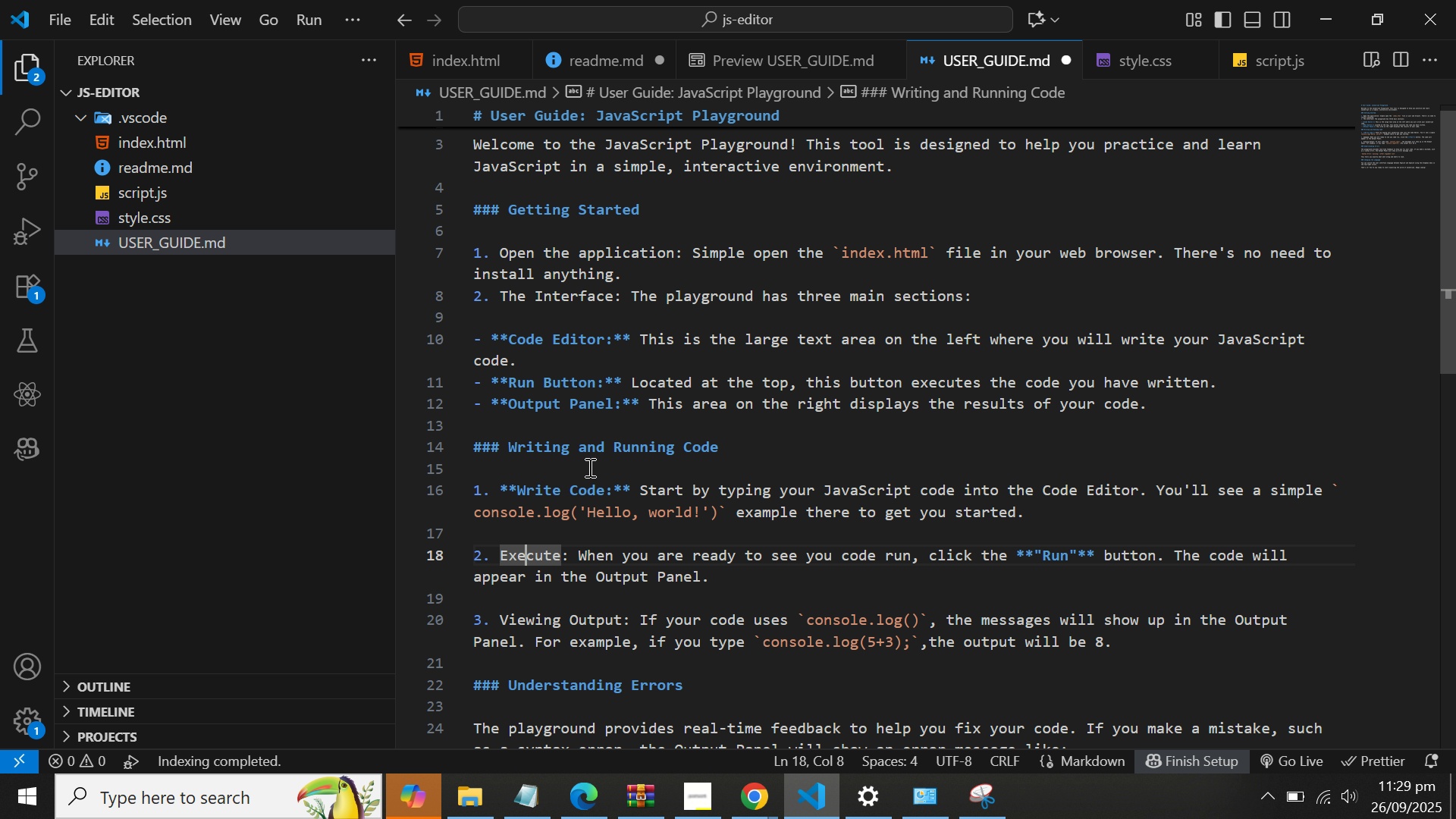 
key(ArrowLeft)
 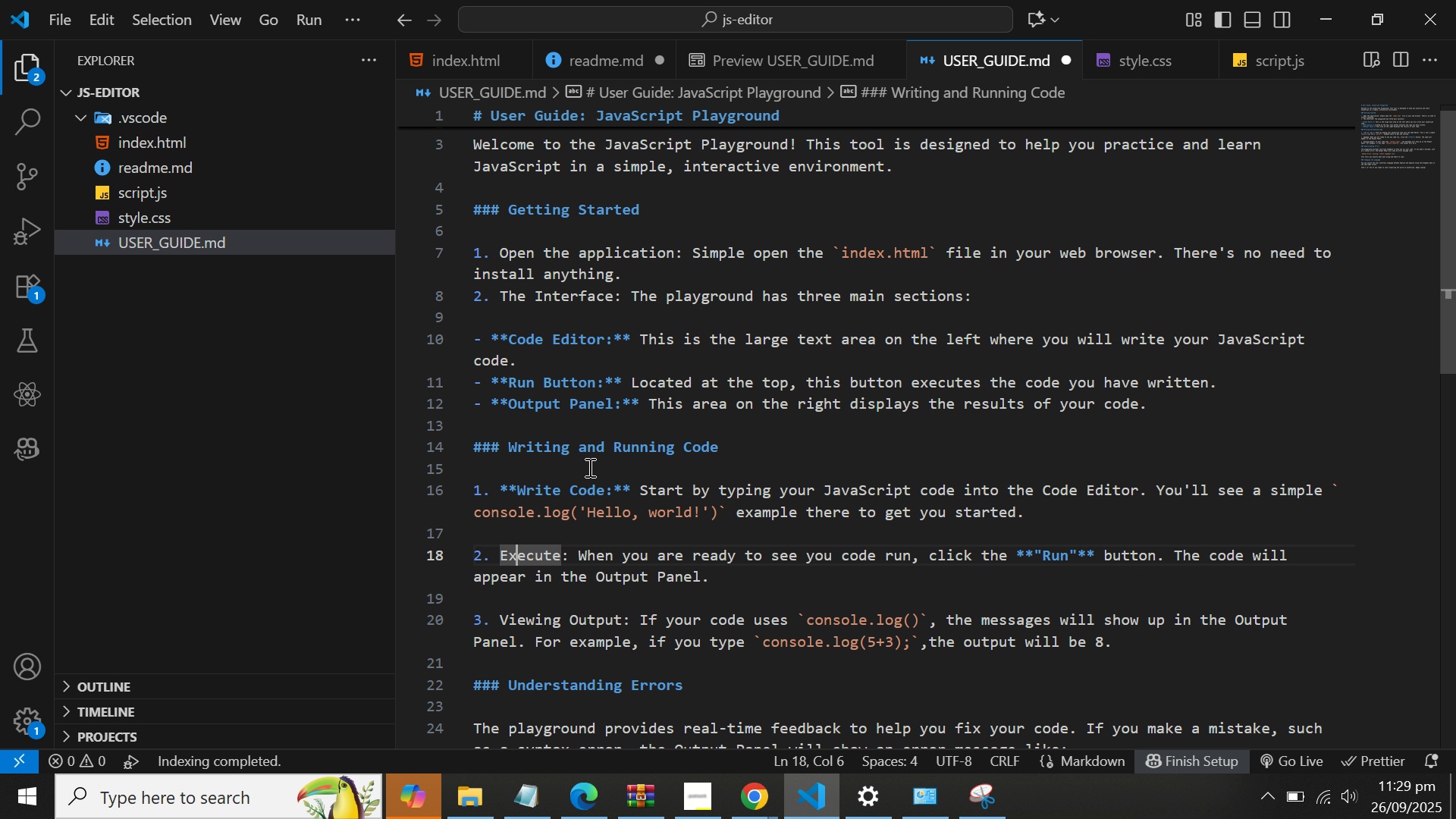 
key(ArrowLeft)
 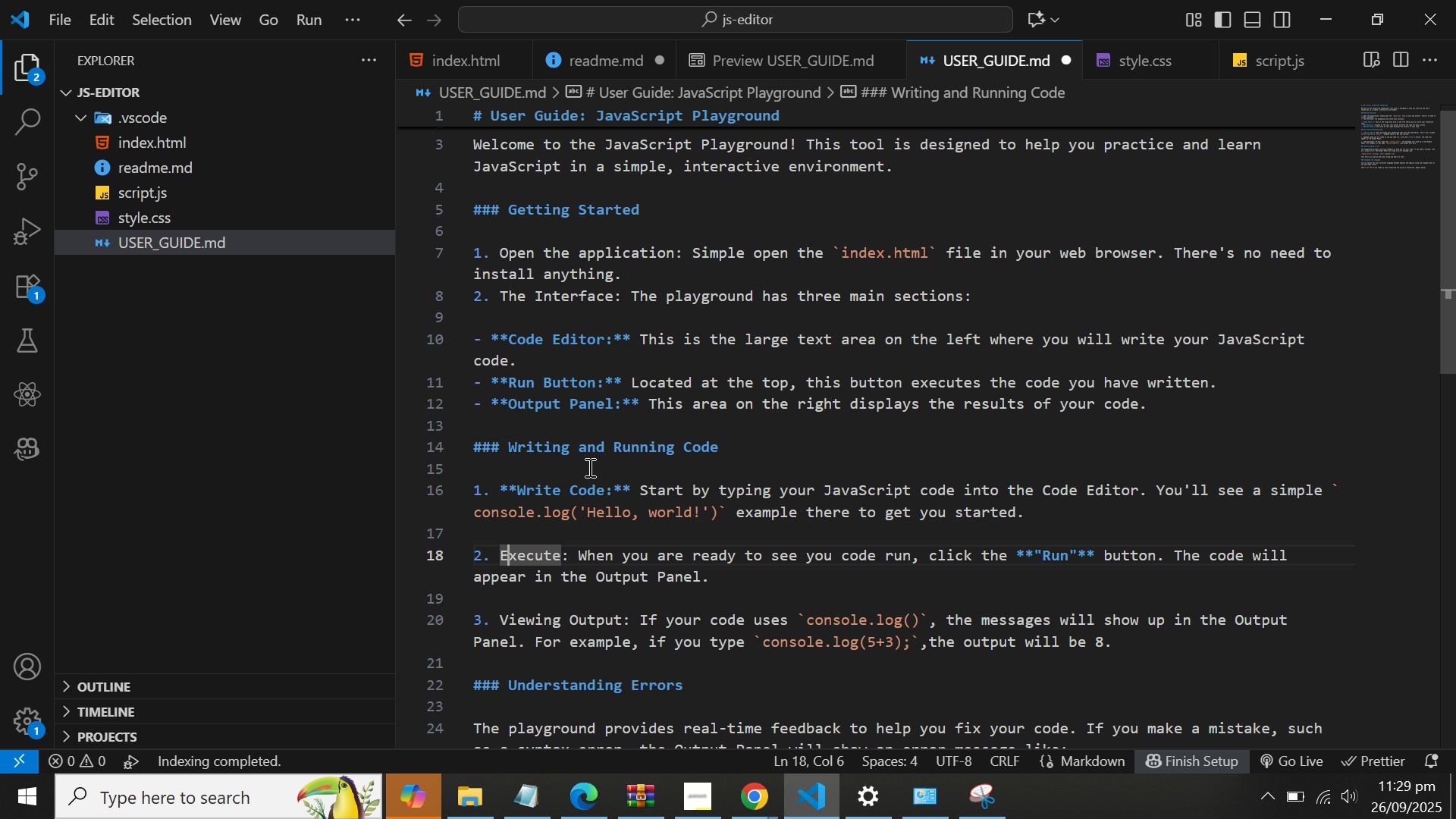 
key(ArrowLeft)
 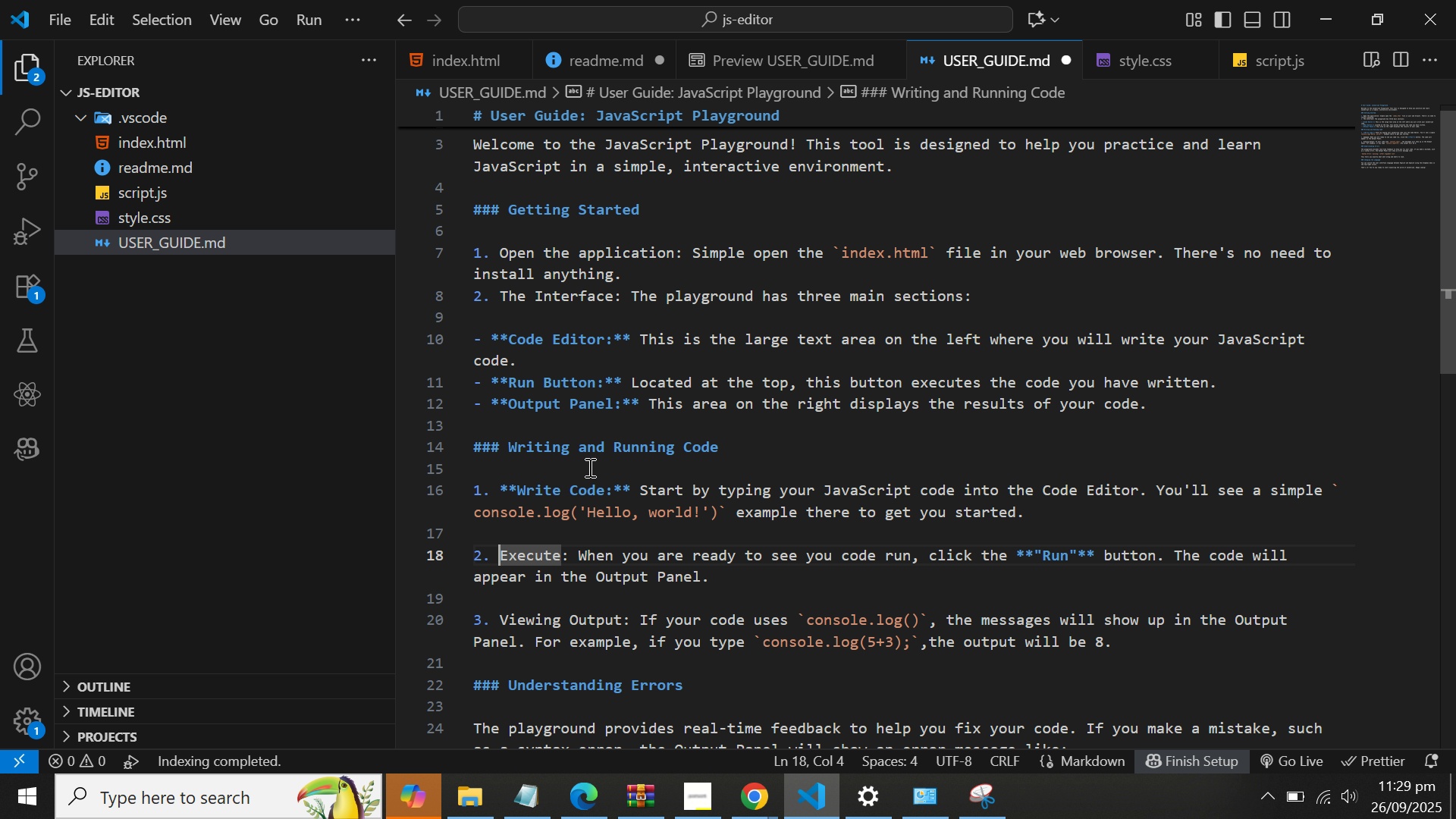 
key(ArrowLeft)
 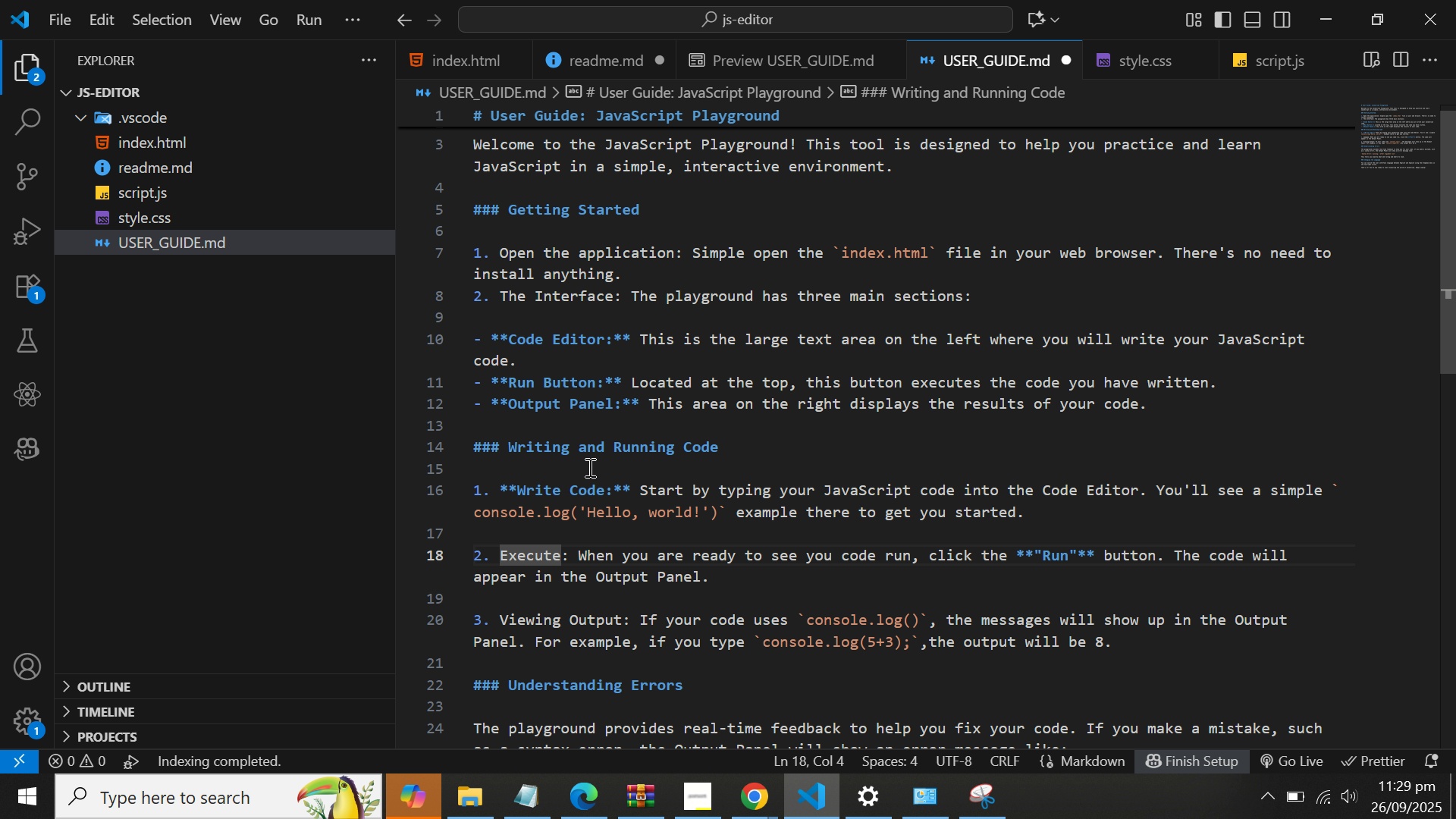 
type(**)
 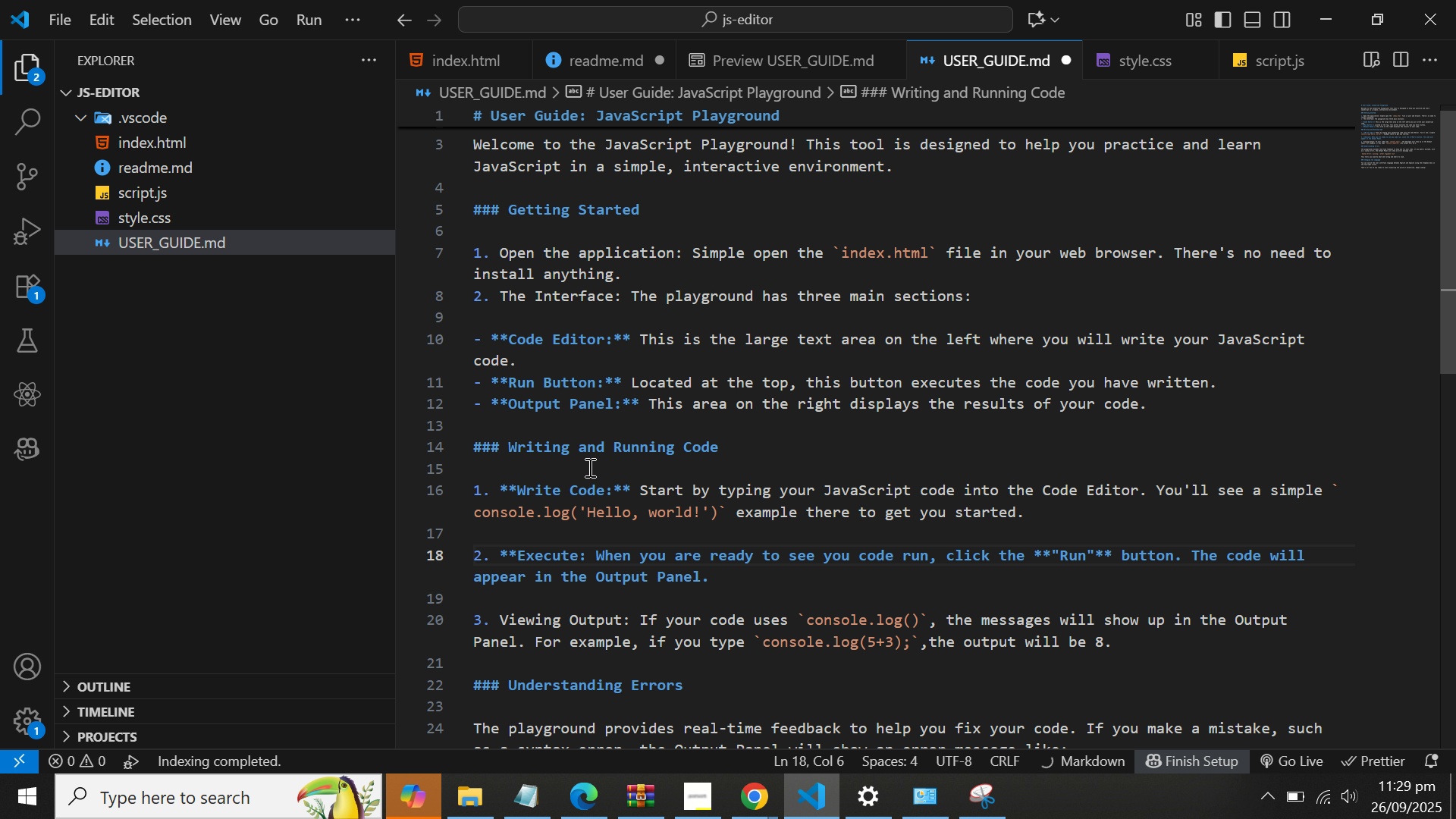 
key(ArrowRight)
 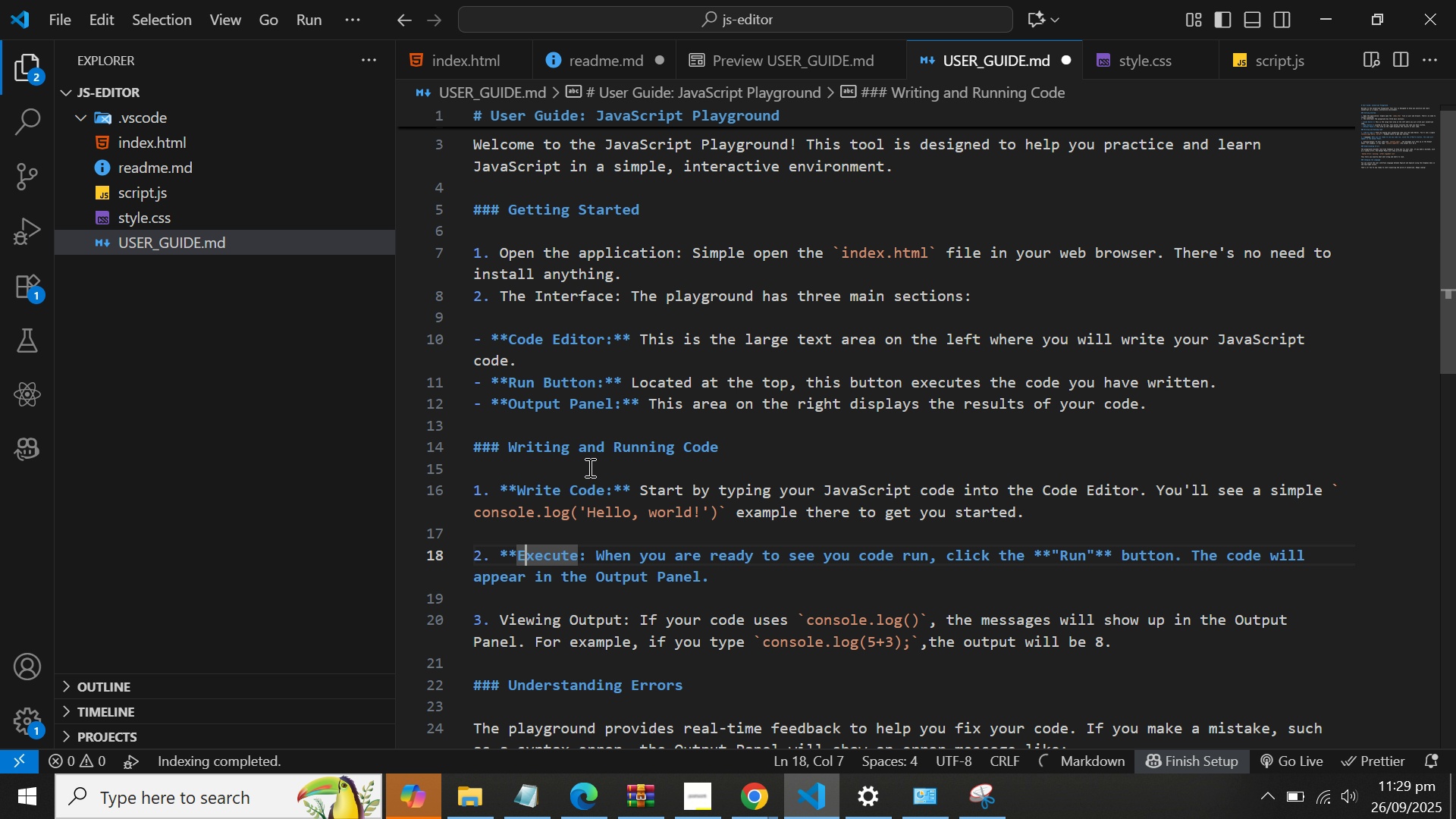 
key(ArrowRight)
 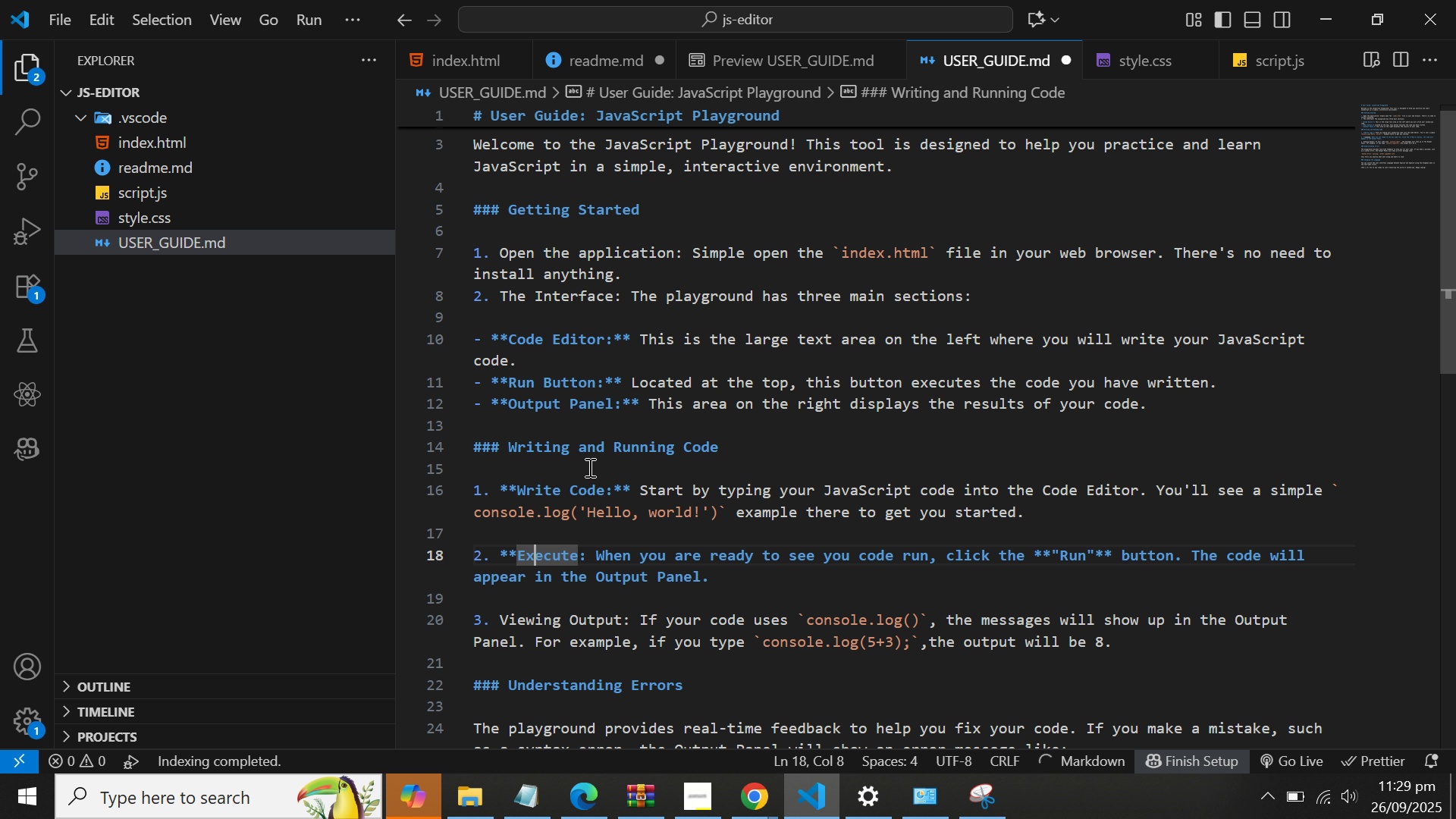 
key(ArrowRight)
 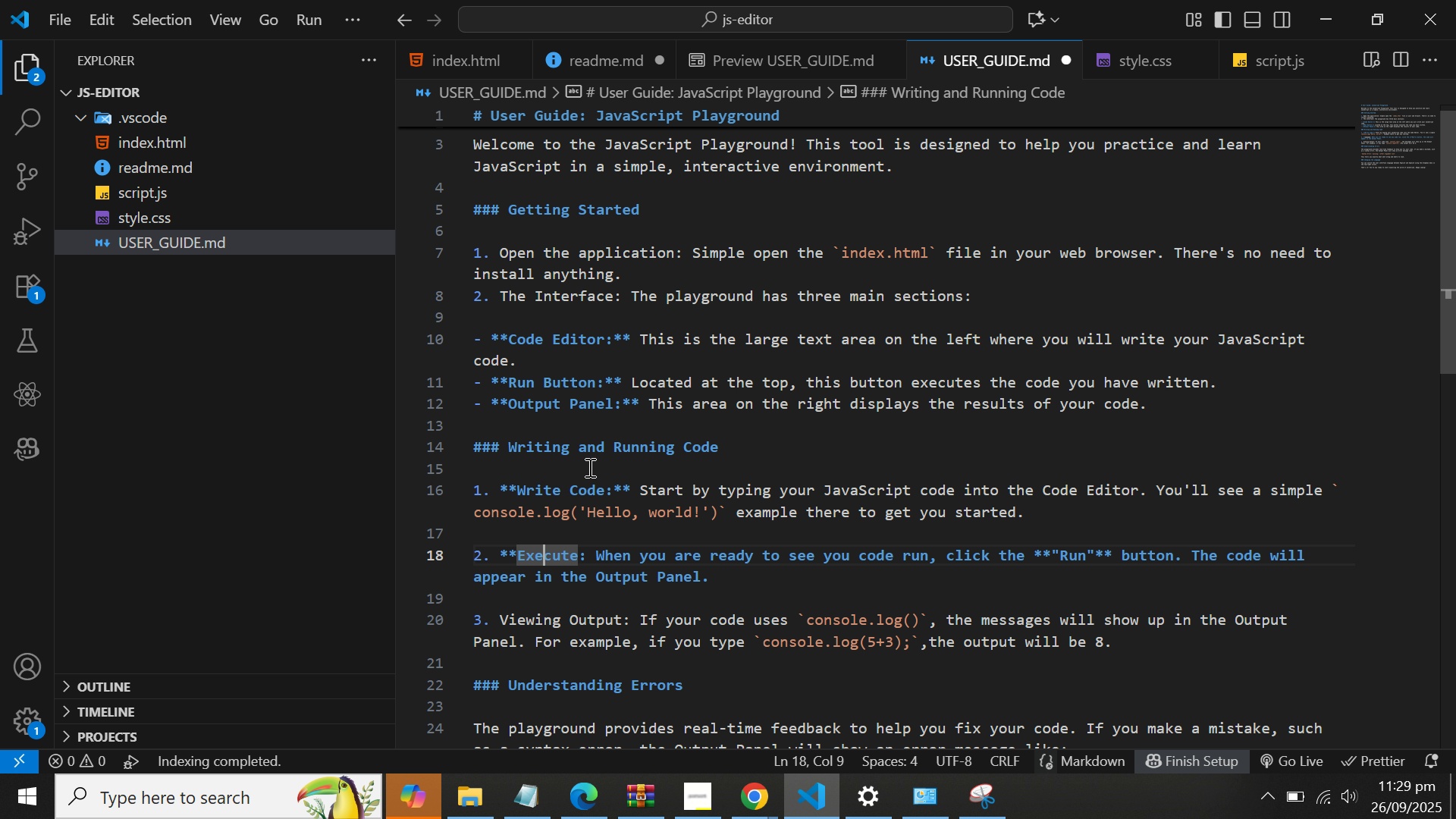 
key(ArrowRight)
 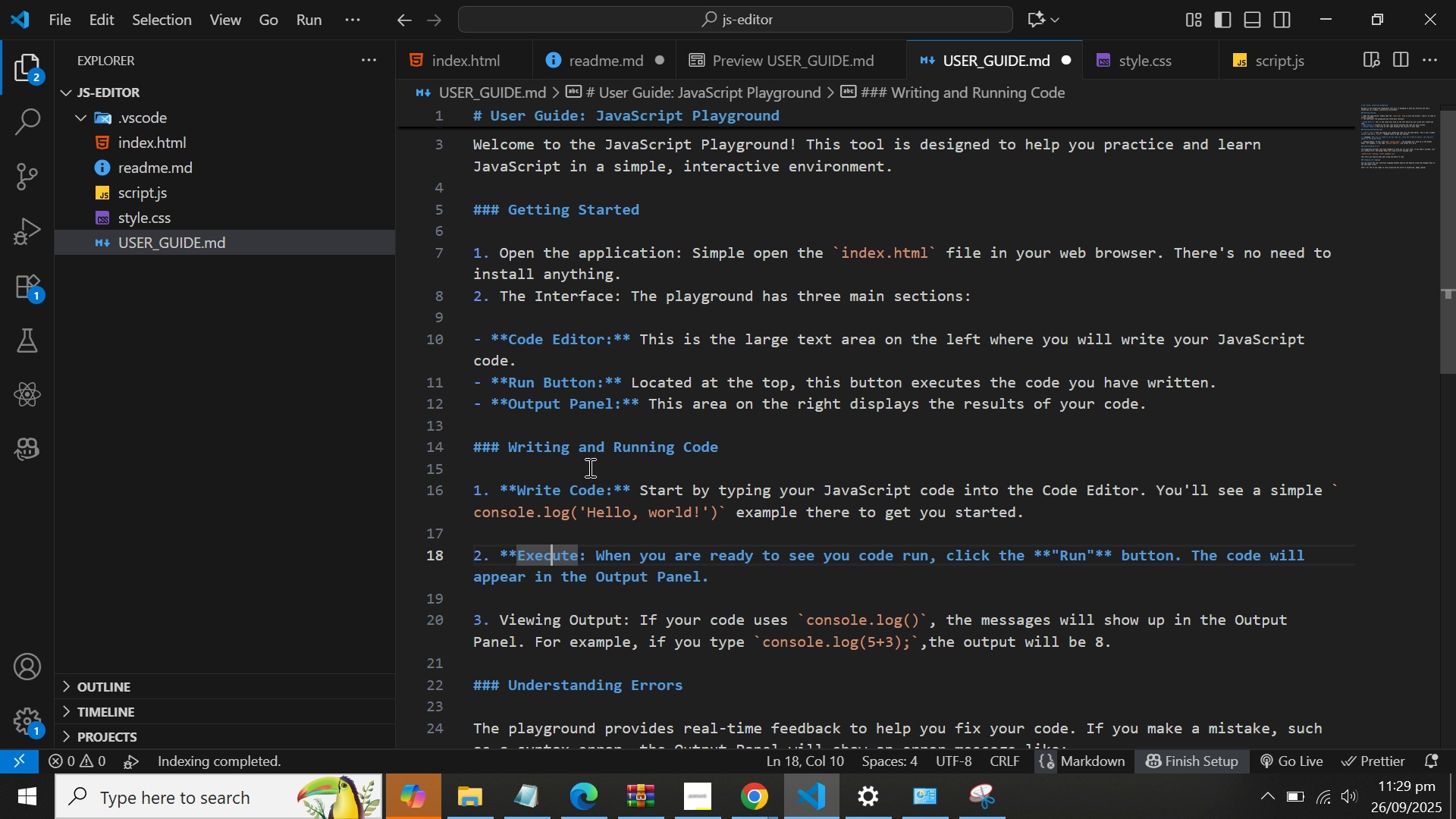 
key(ArrowRight)
 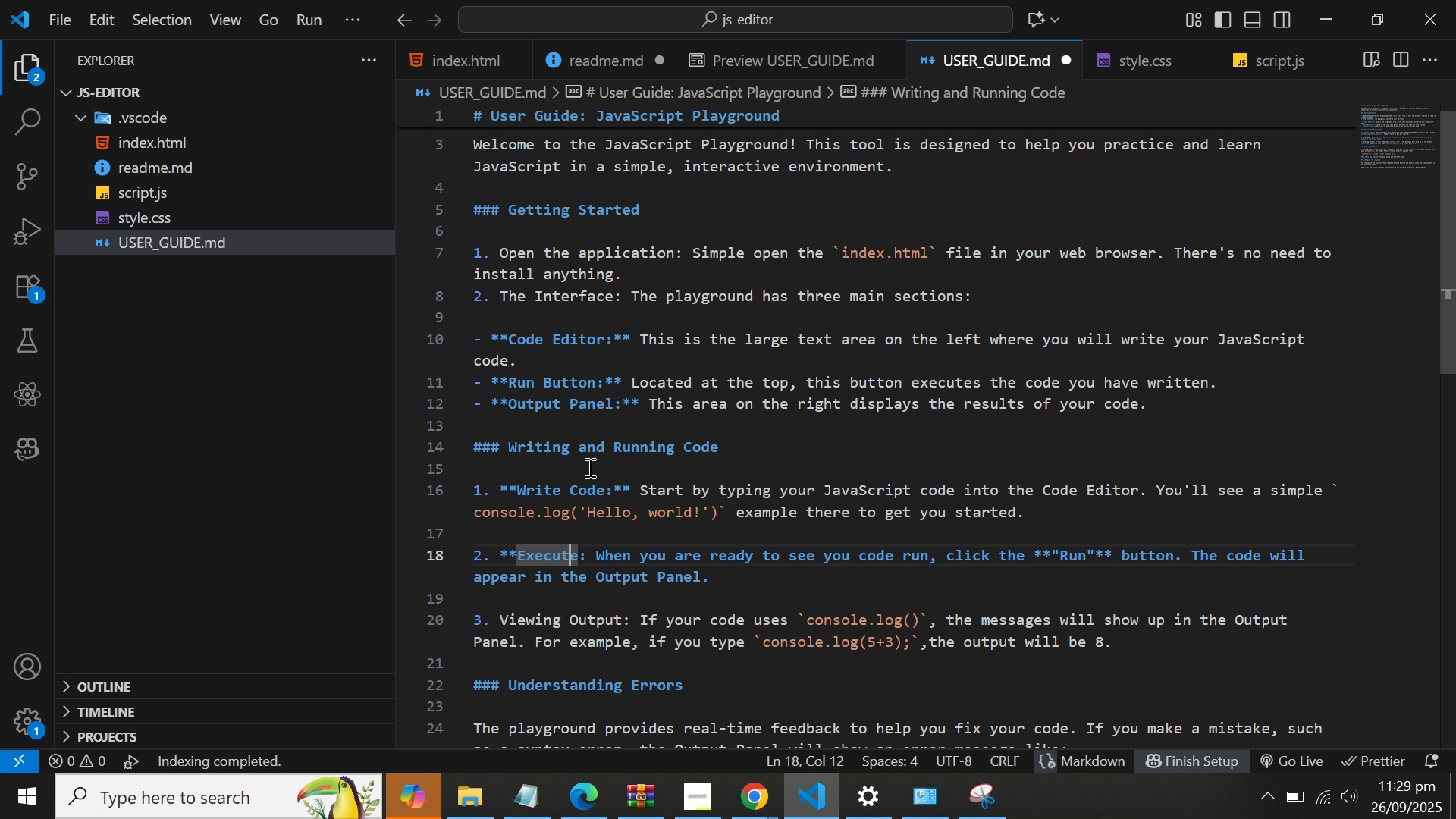 
key(ArrowRight)
 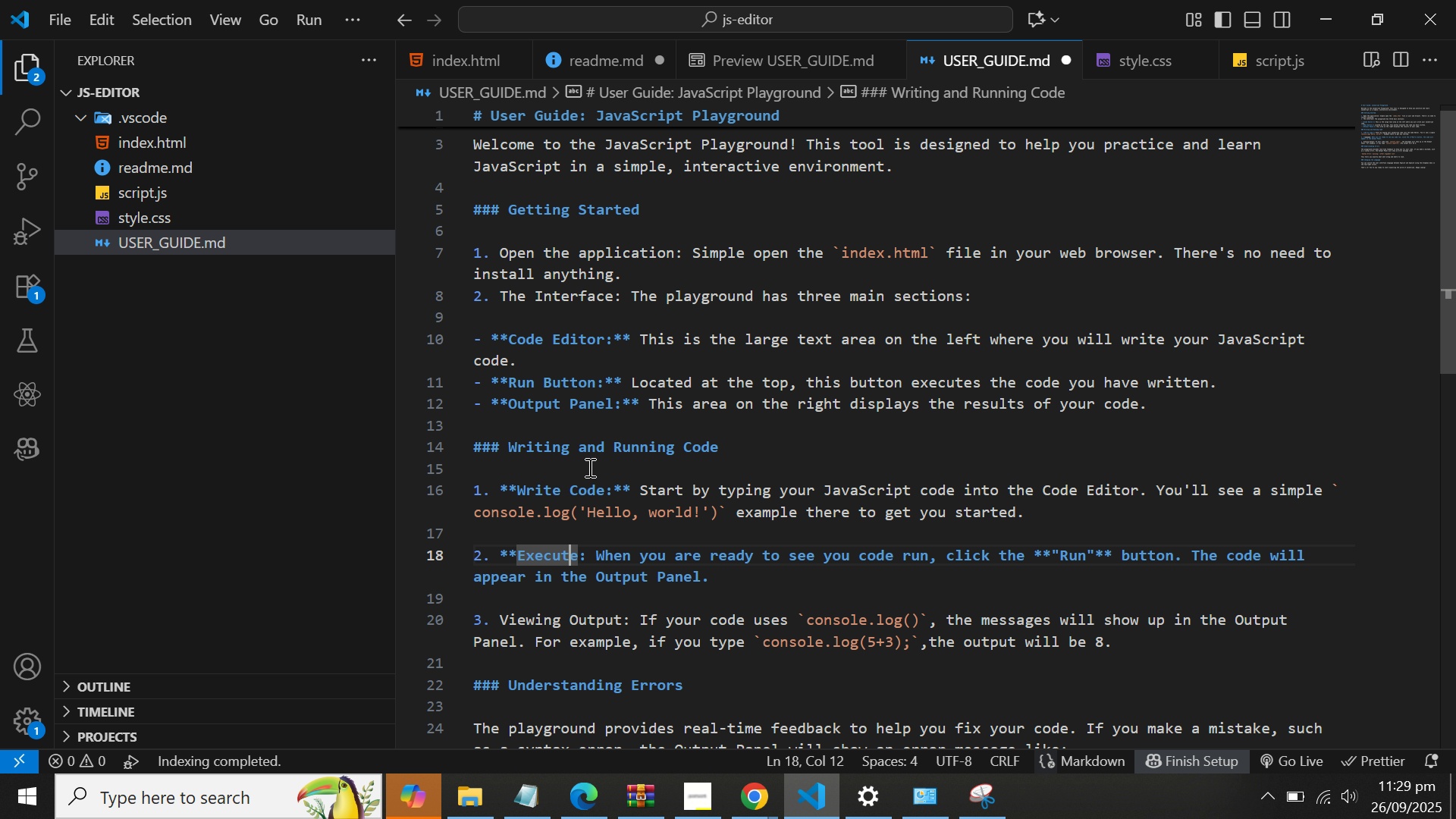 
key(ArrowRight)
 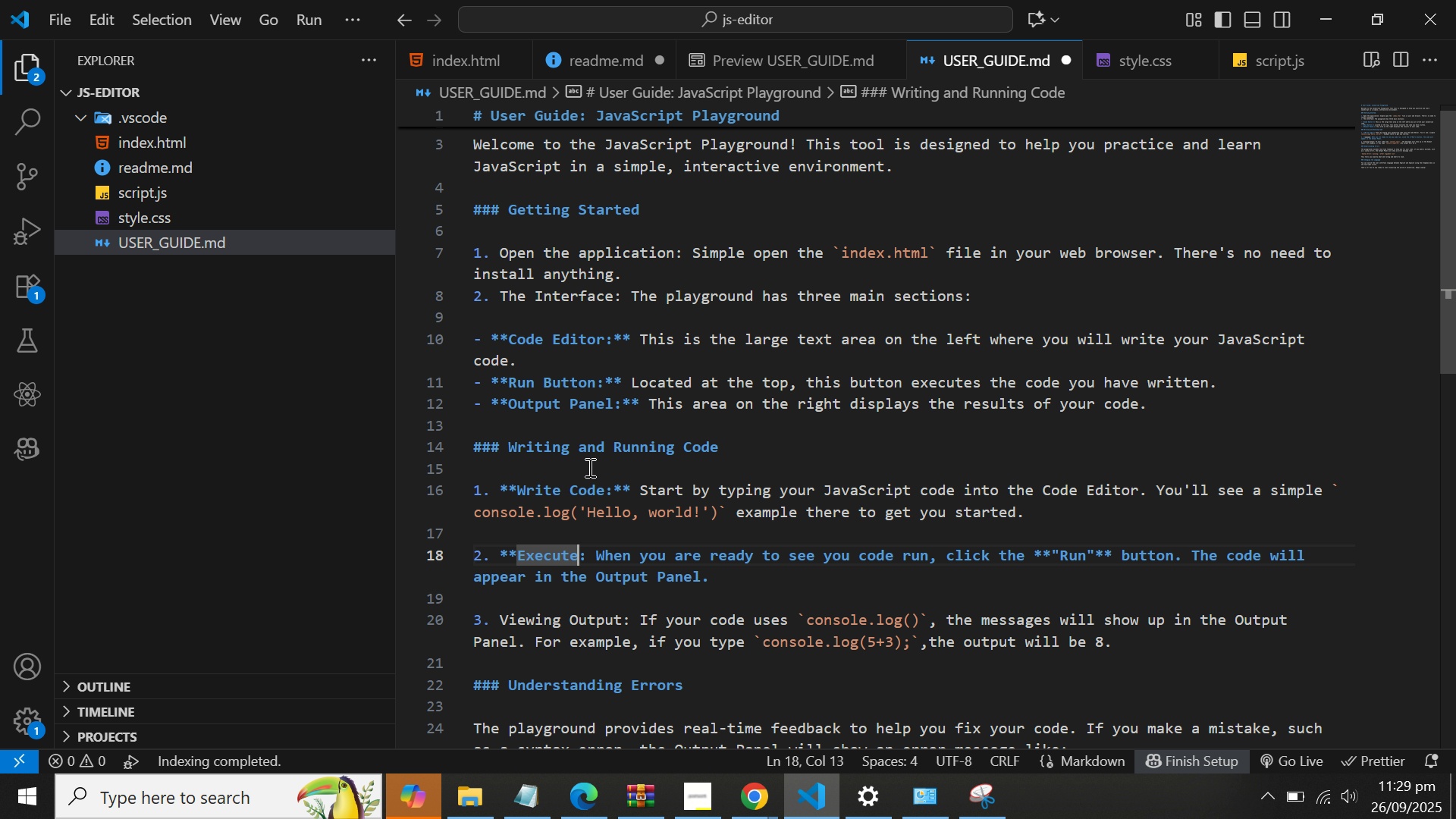 
key(ArrowRight)
 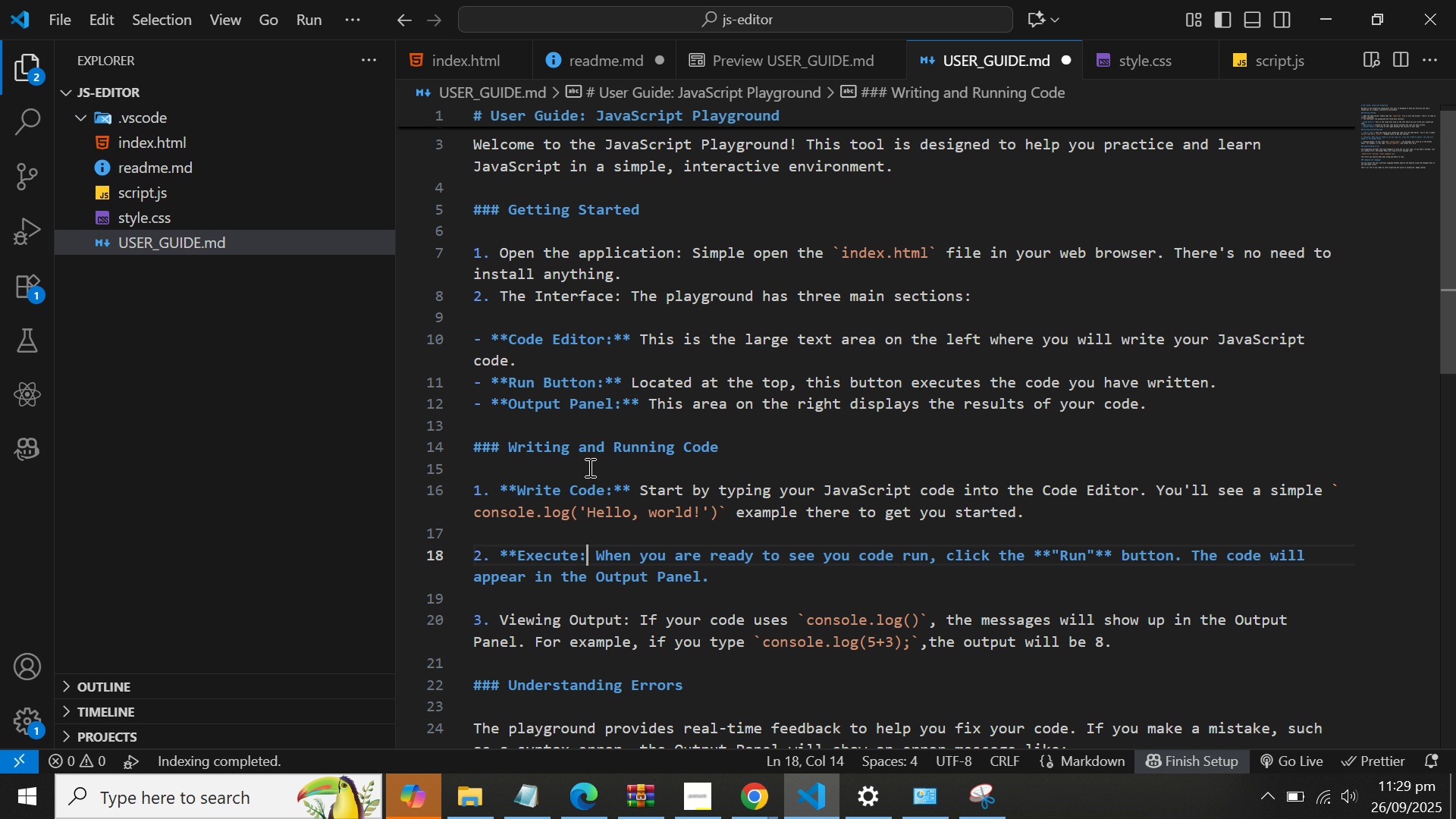 
type(**)
 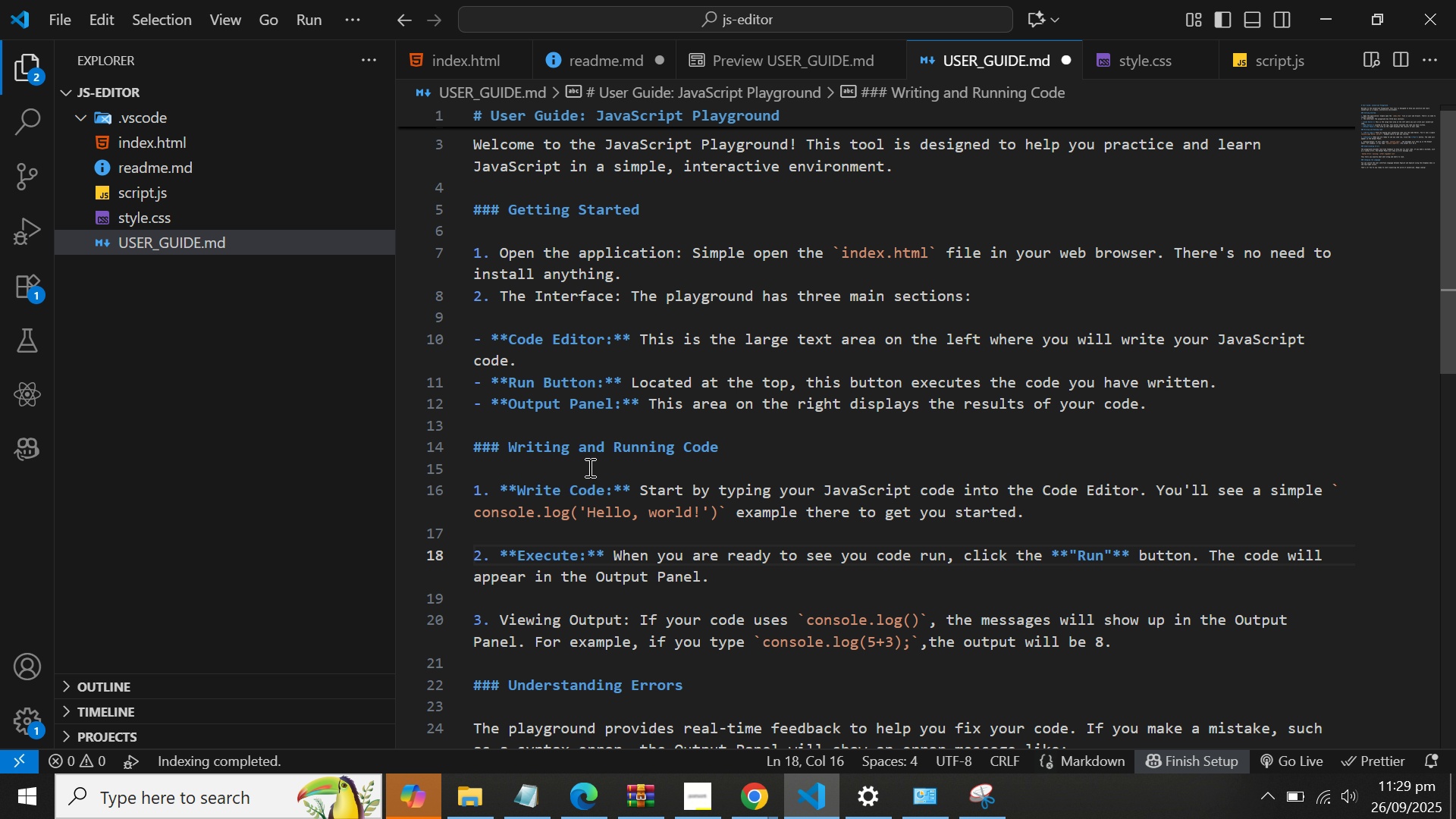 
key(ArrowLeft)
 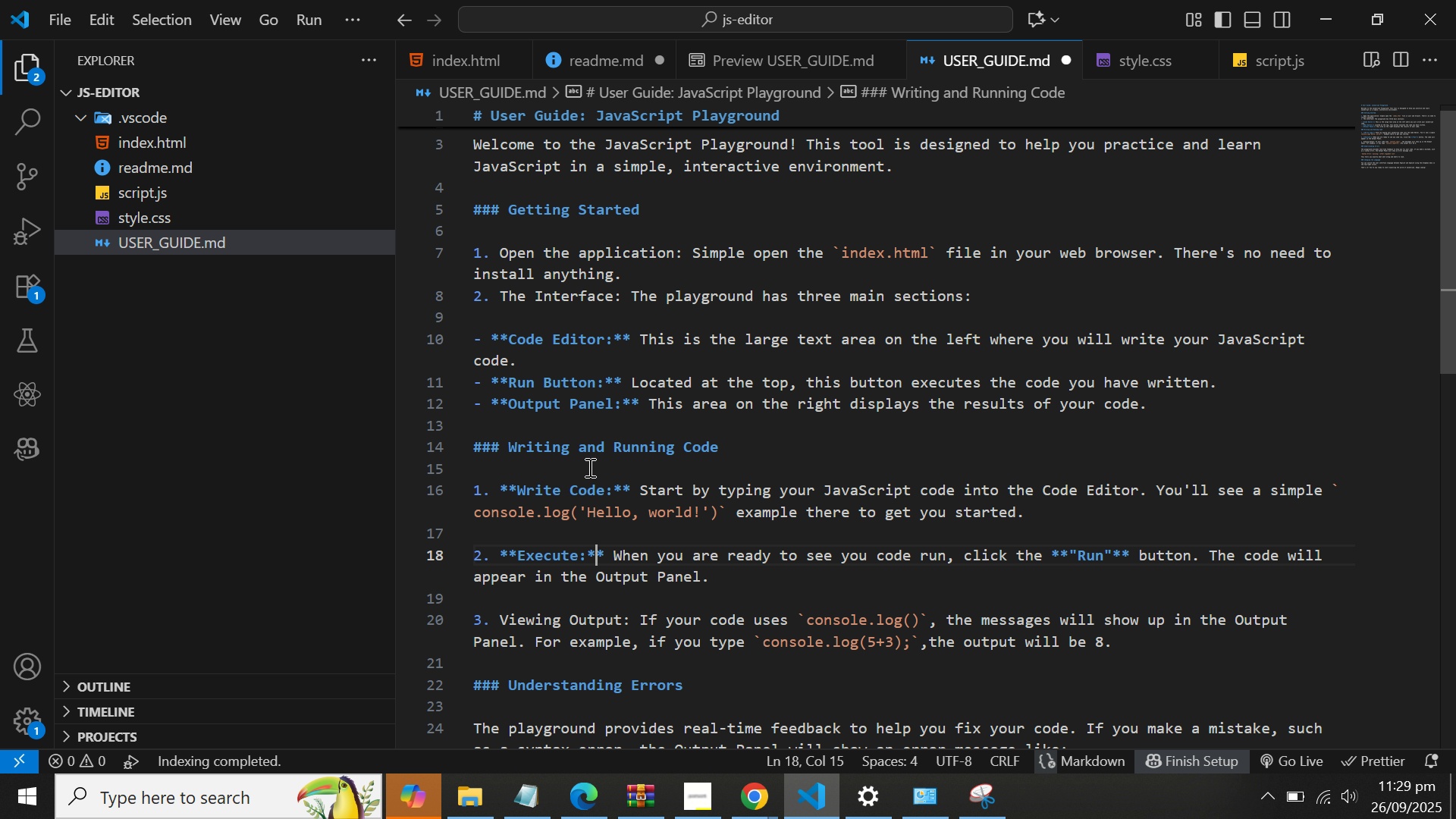 
key(ArrowDown)
 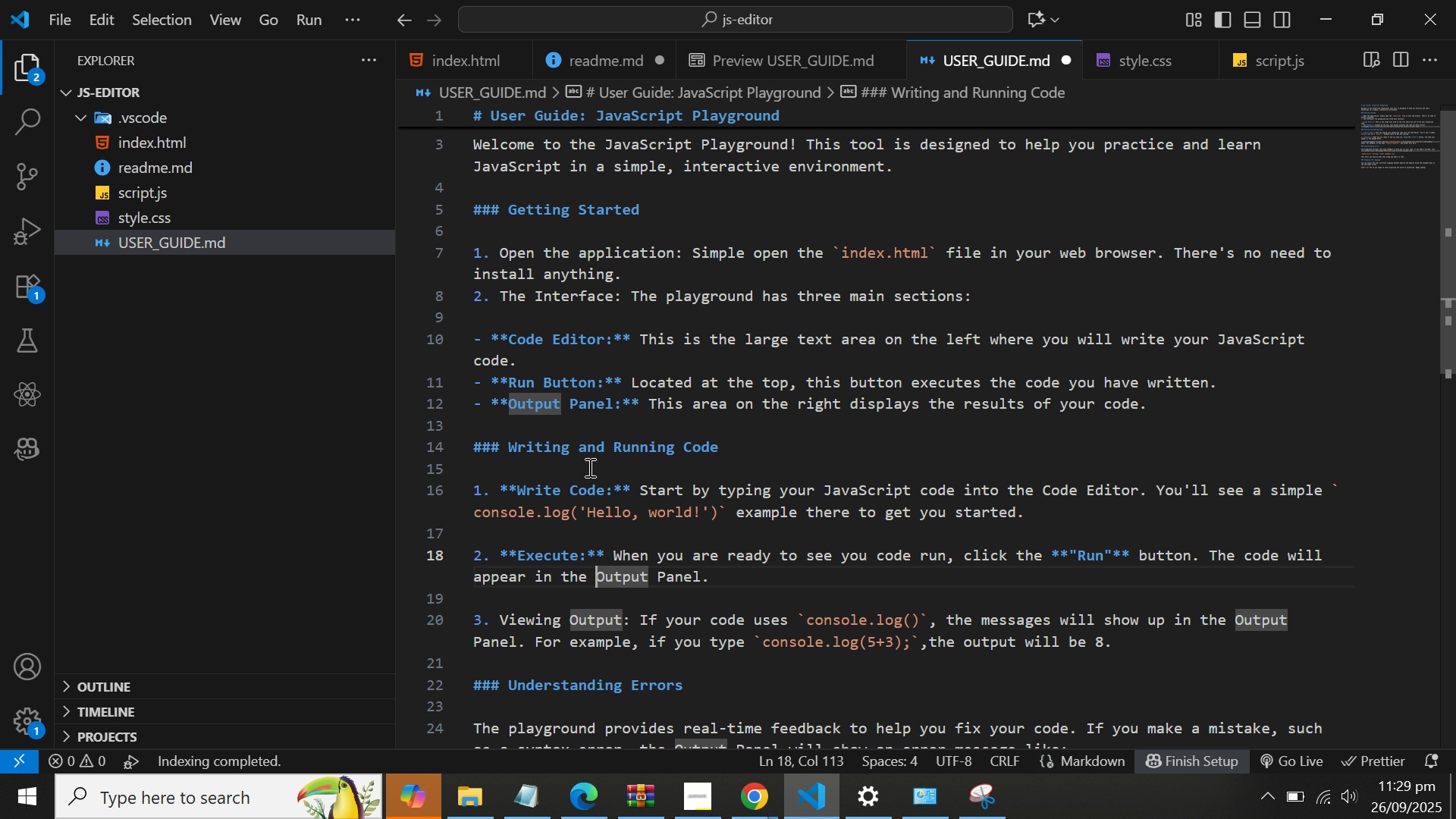 
key(ArrowDown)
 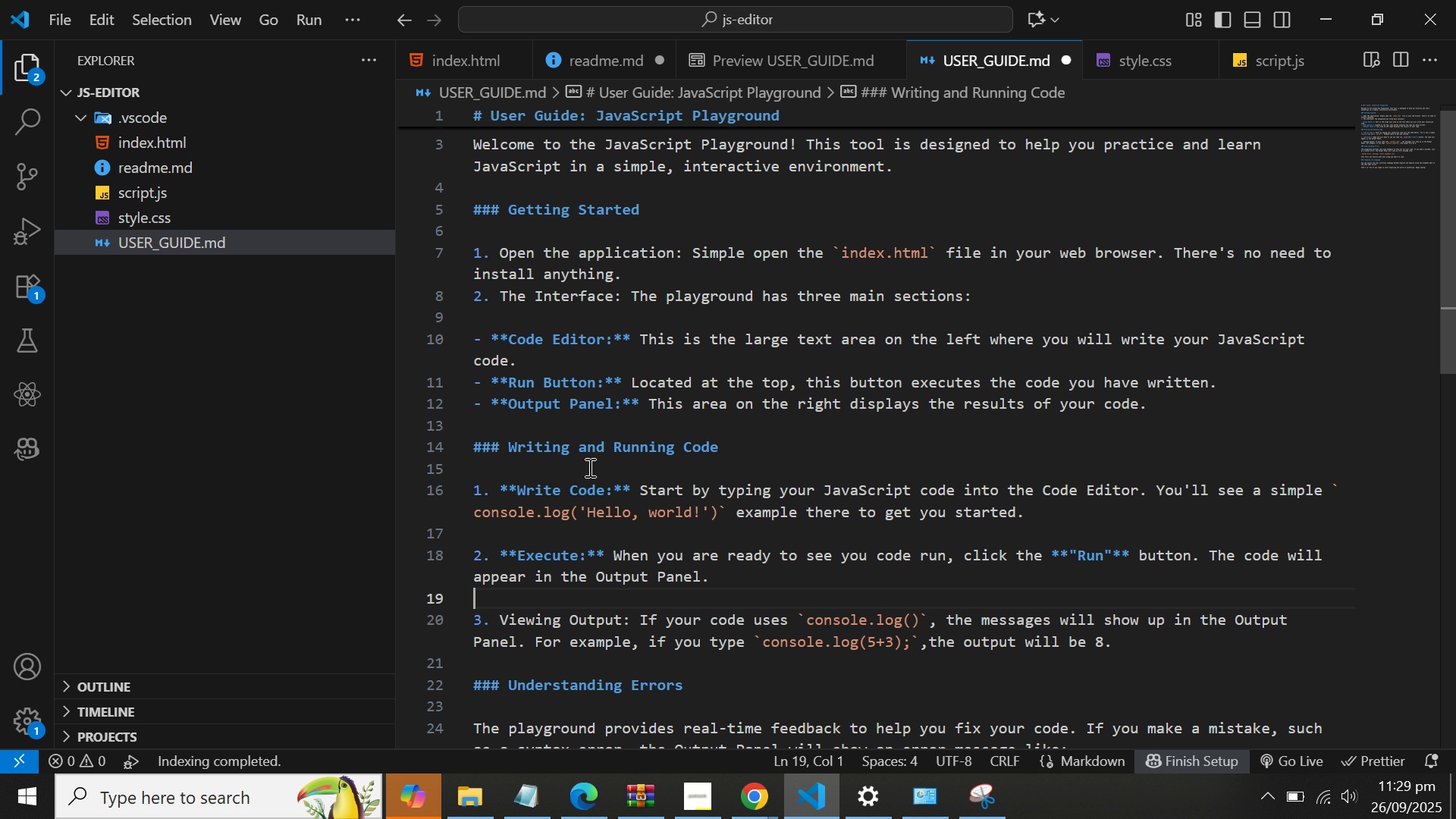 
key(ArrowLeft)
 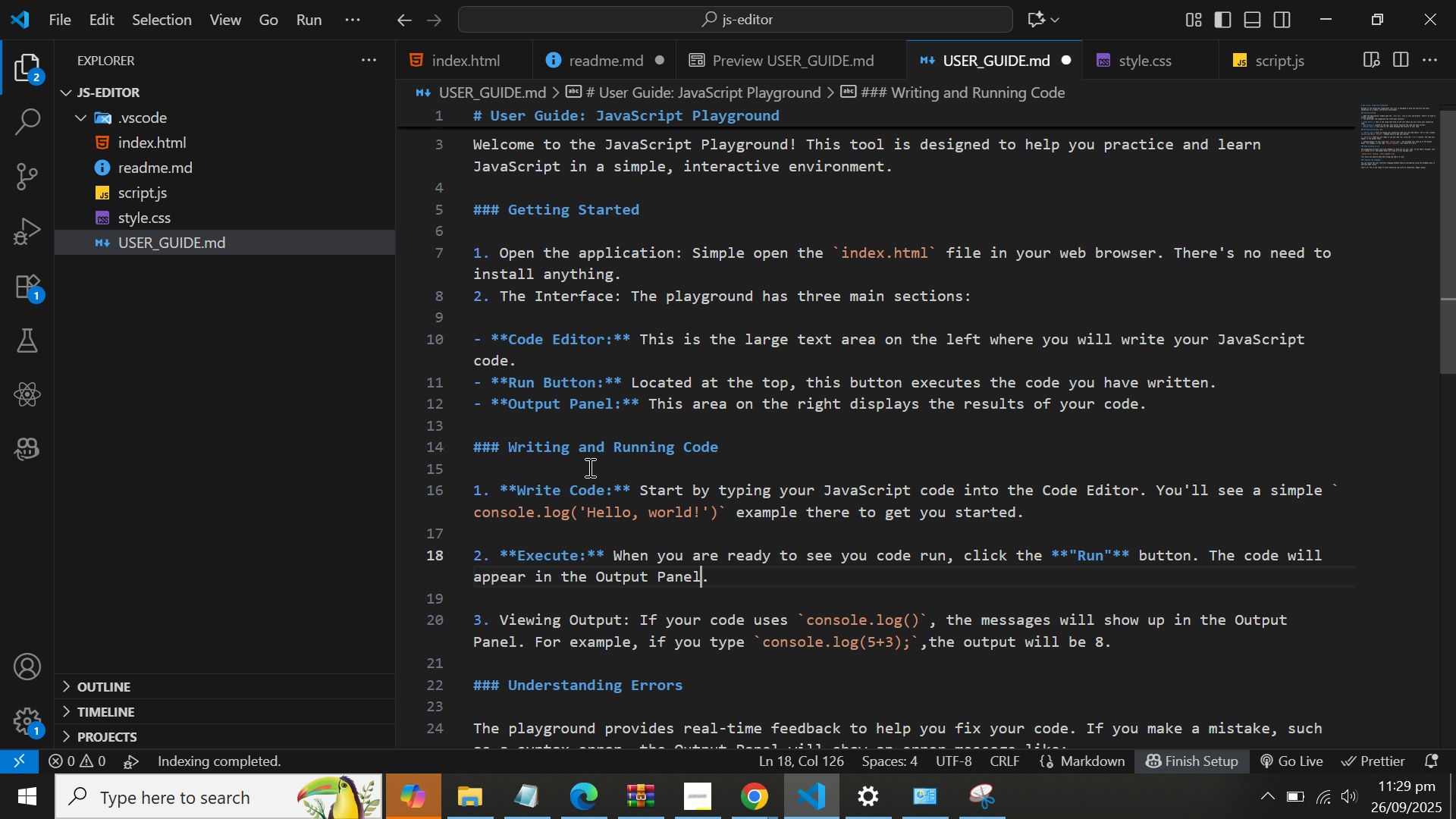 
key(ArrowLeft)
 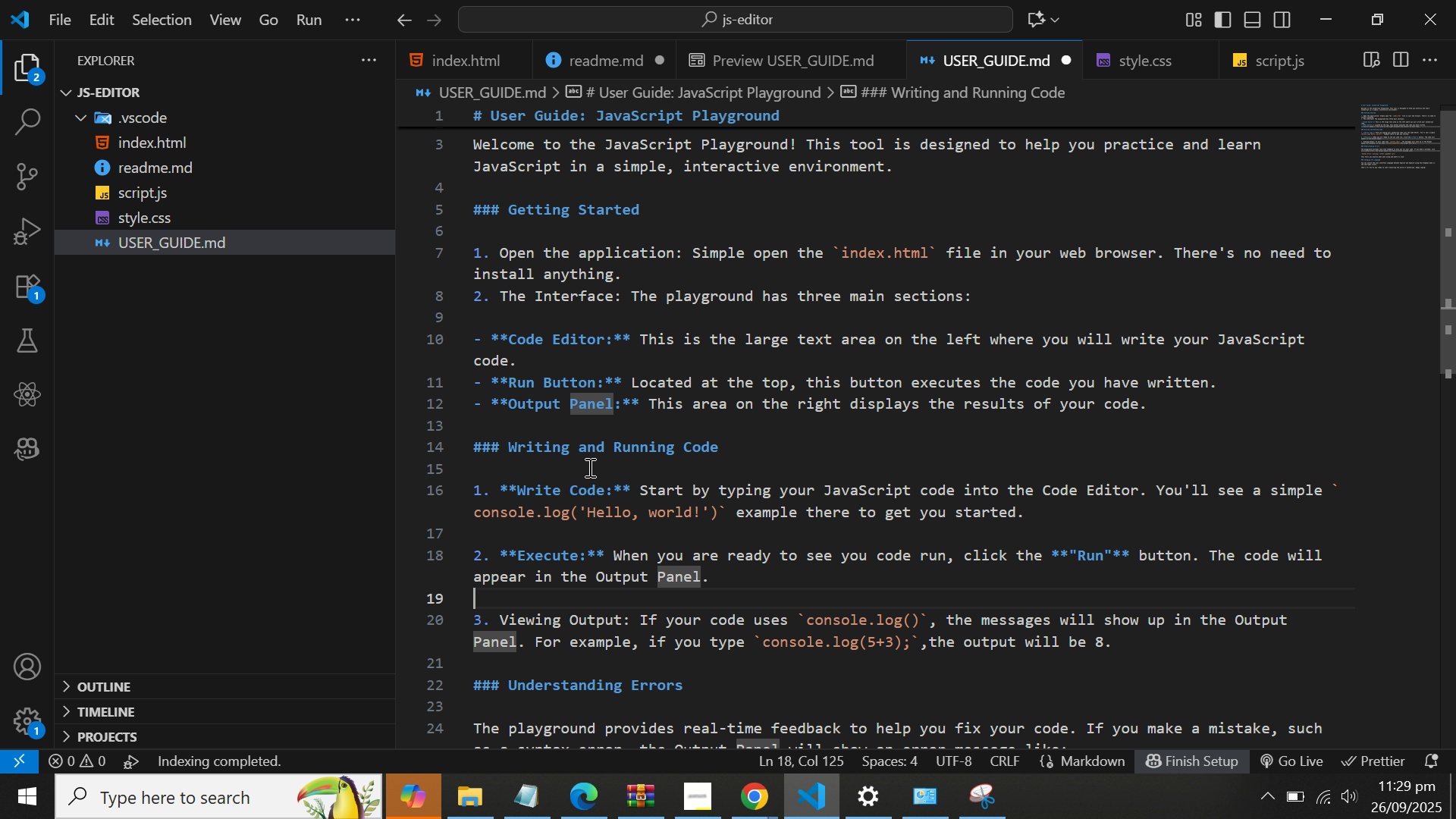 
key(ArrowDown)
 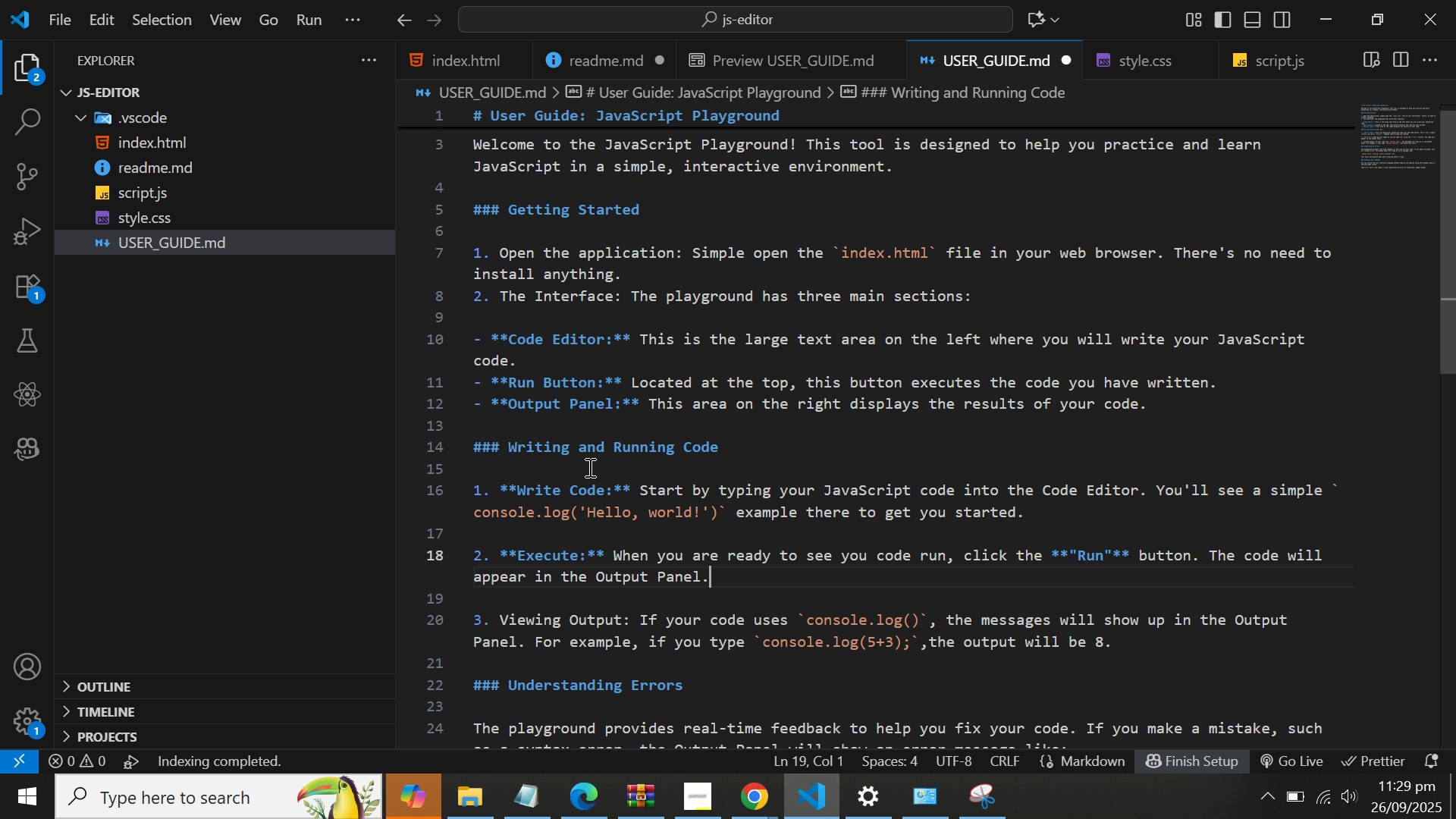 
hold_key(key=ArrowLeft, duration=1.04)
 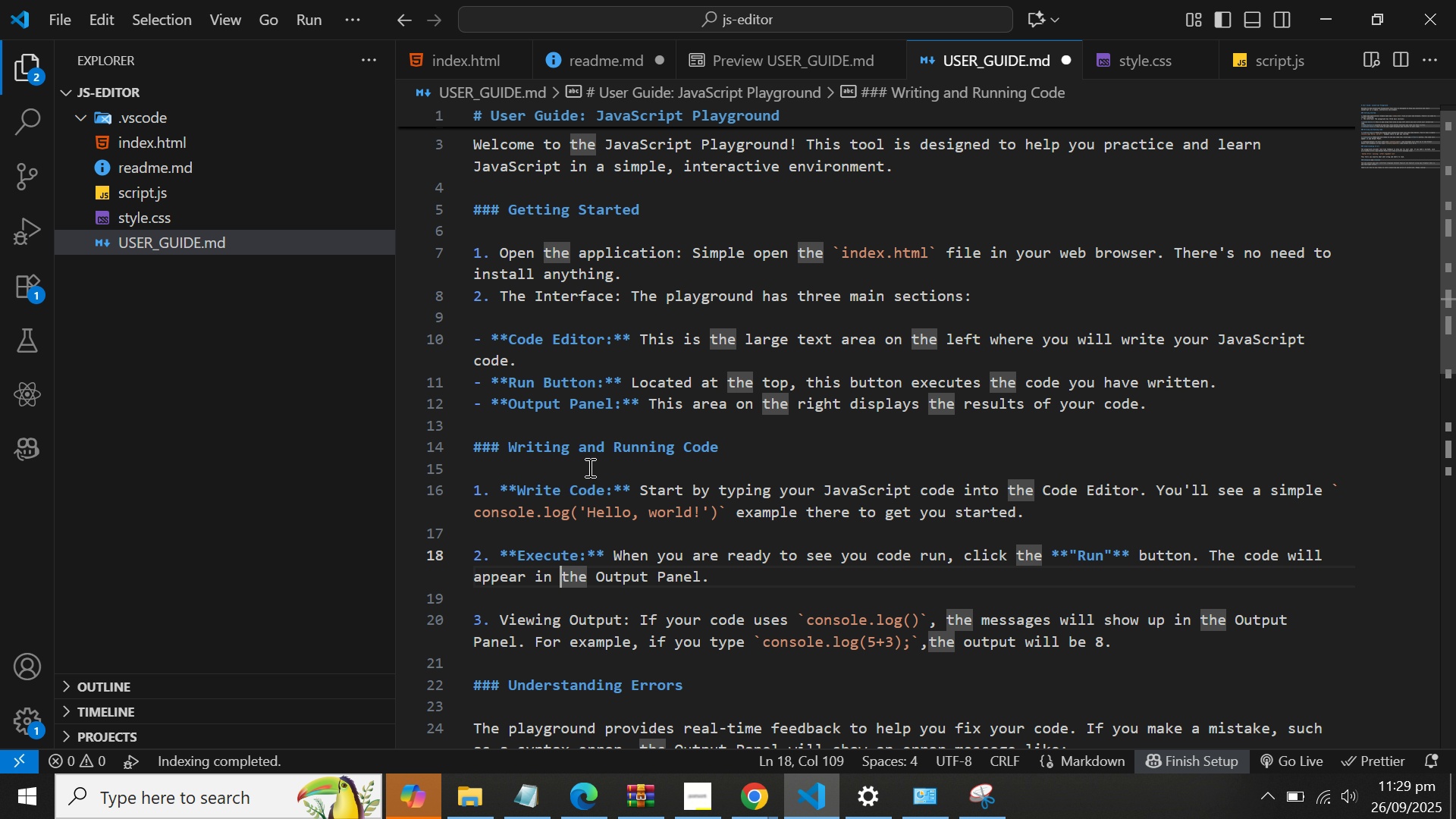 
key(ArrowDown)
 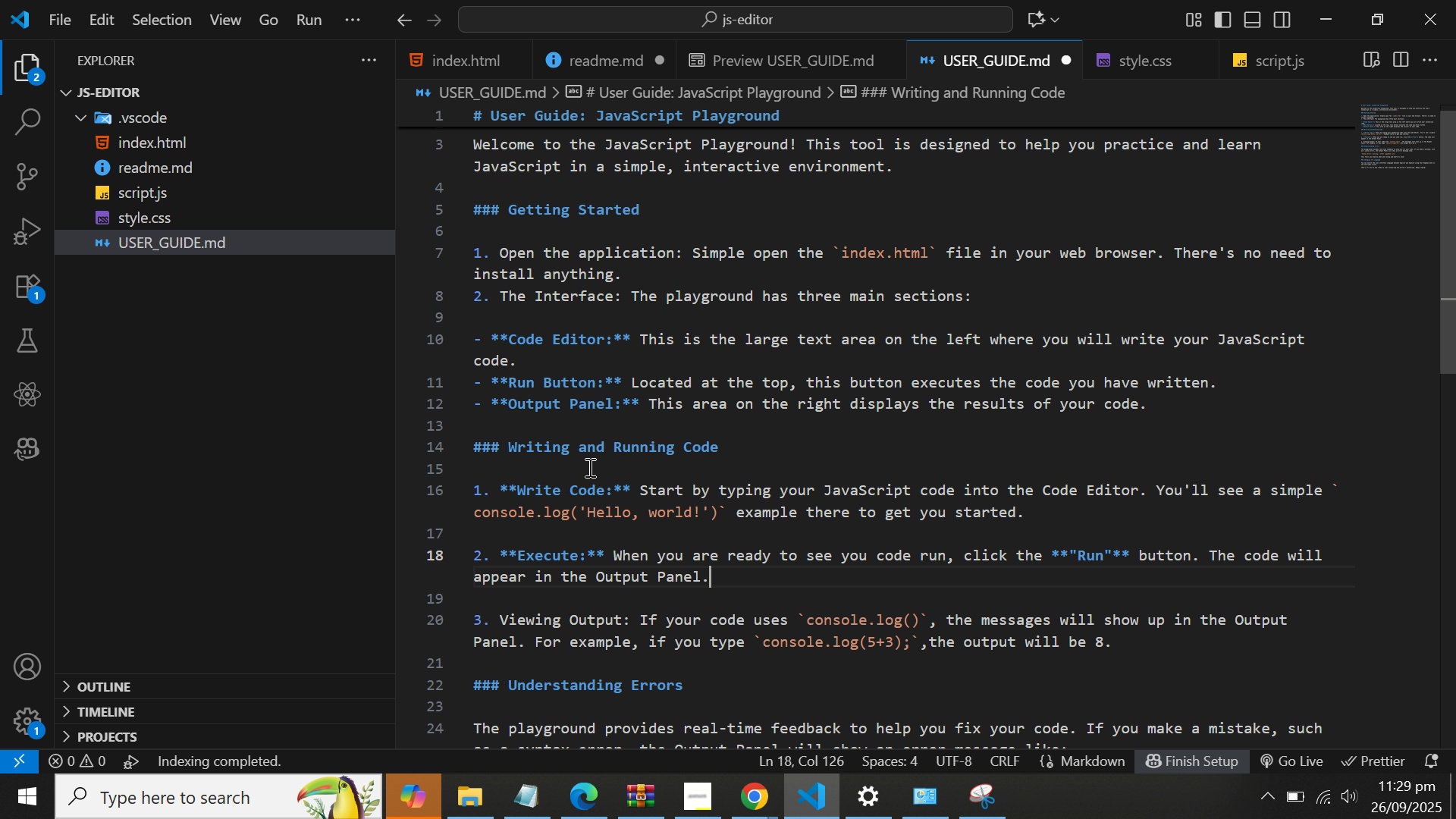 
key(ArrowLeft)
 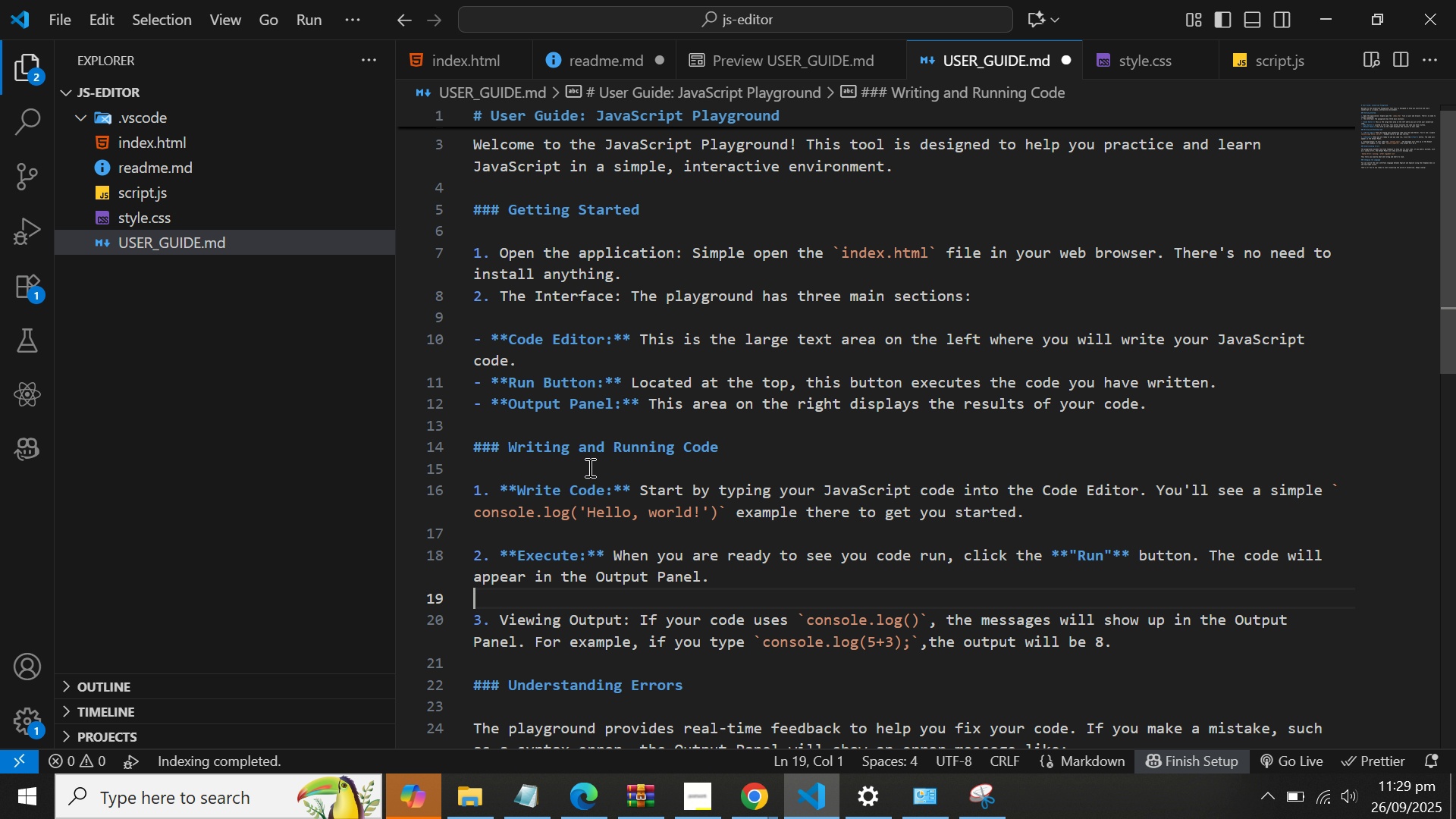 
key(ArrowDown)
 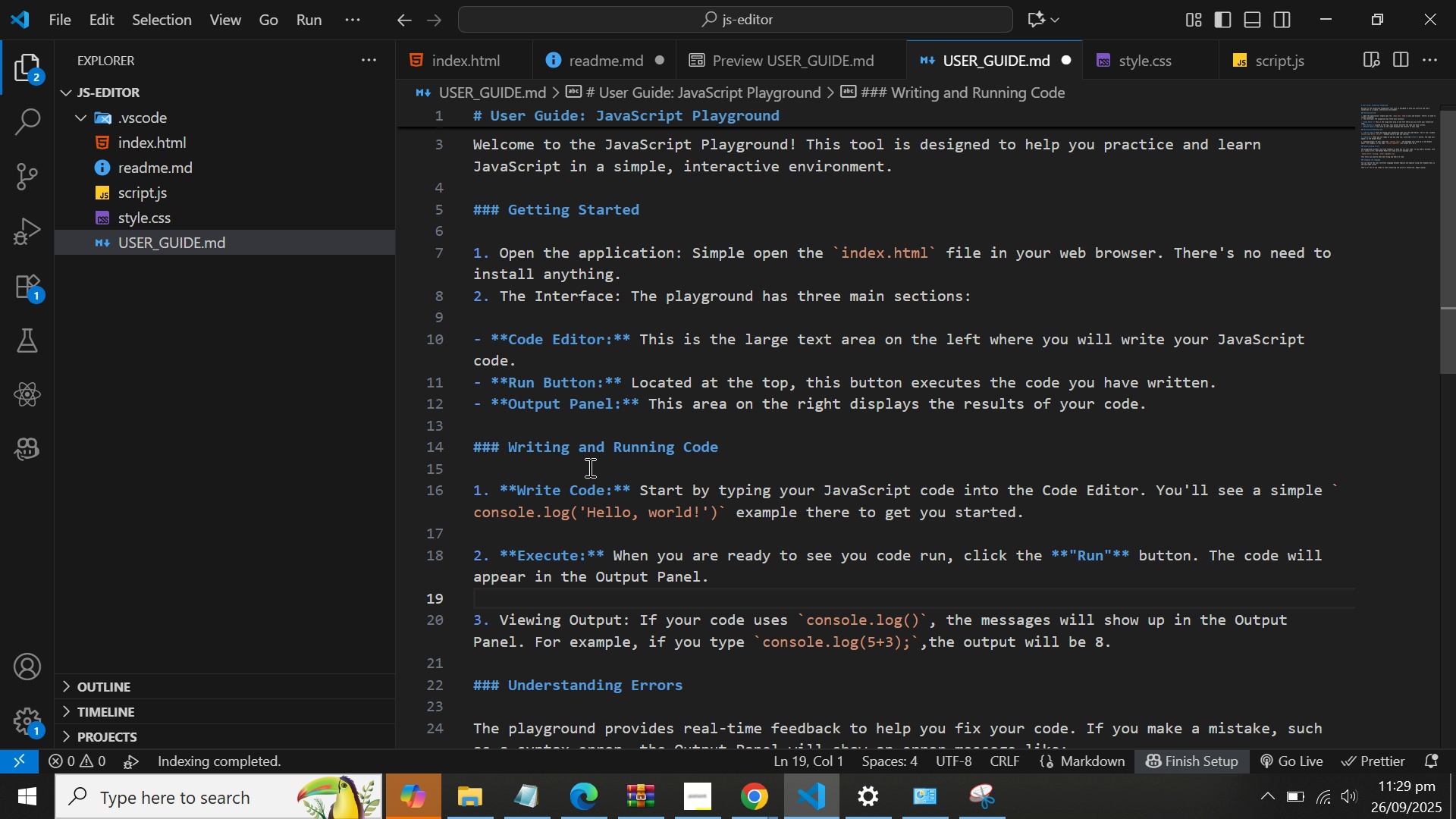 
key(ArrowDown)
 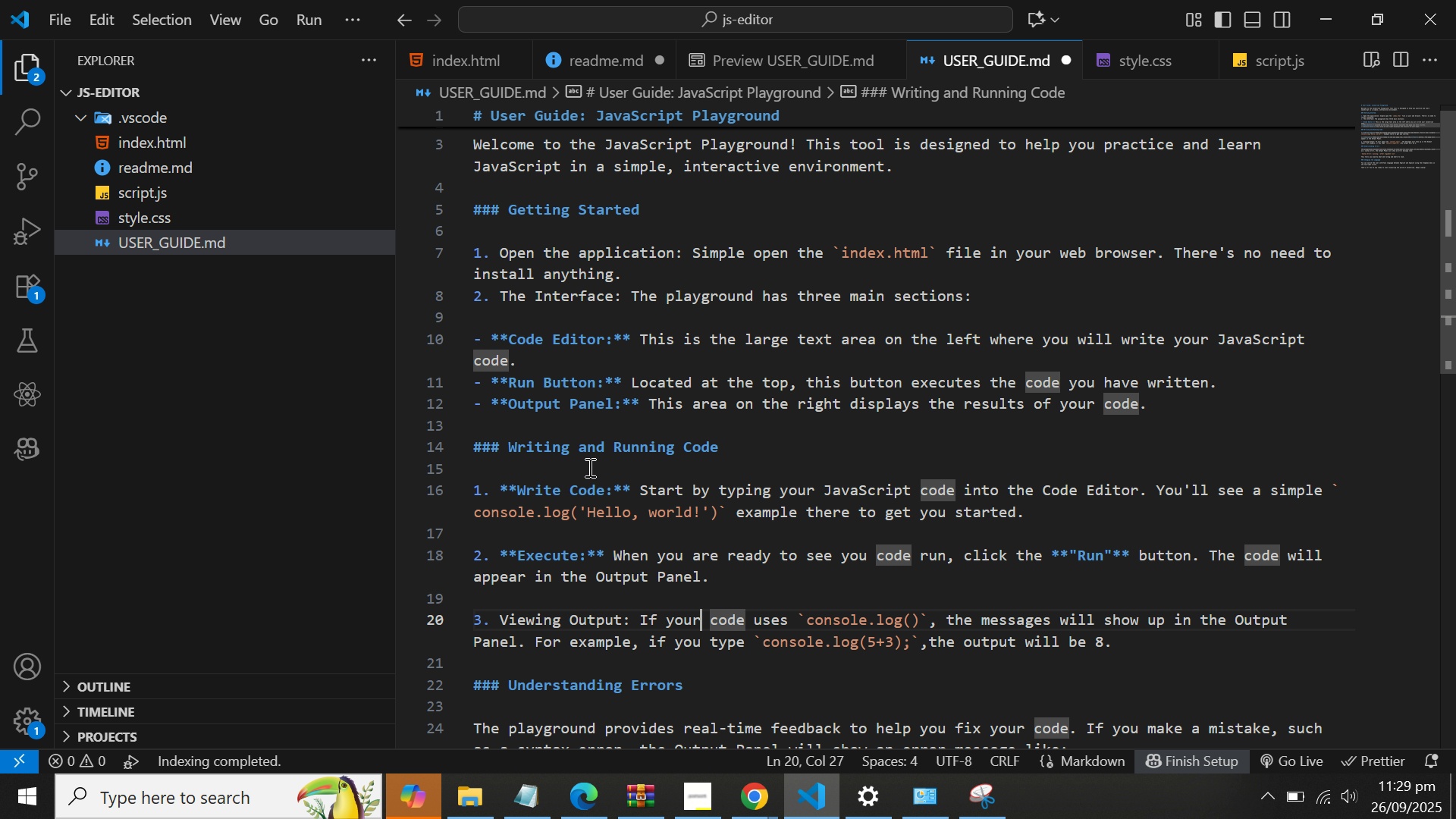 
hold_key(key=ArrowLeft, duration=1.21)
 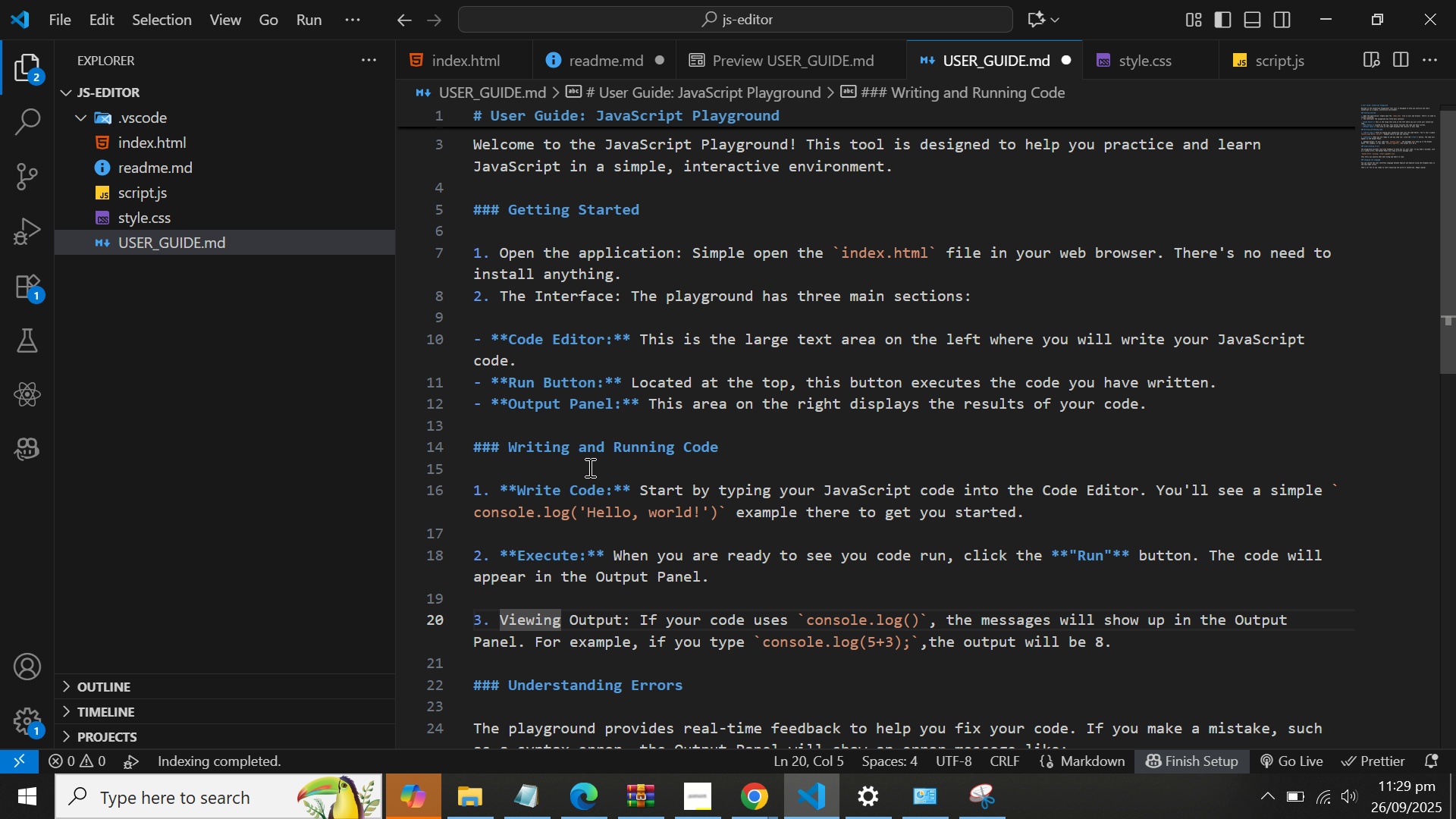 
key(ArrowLeft)
 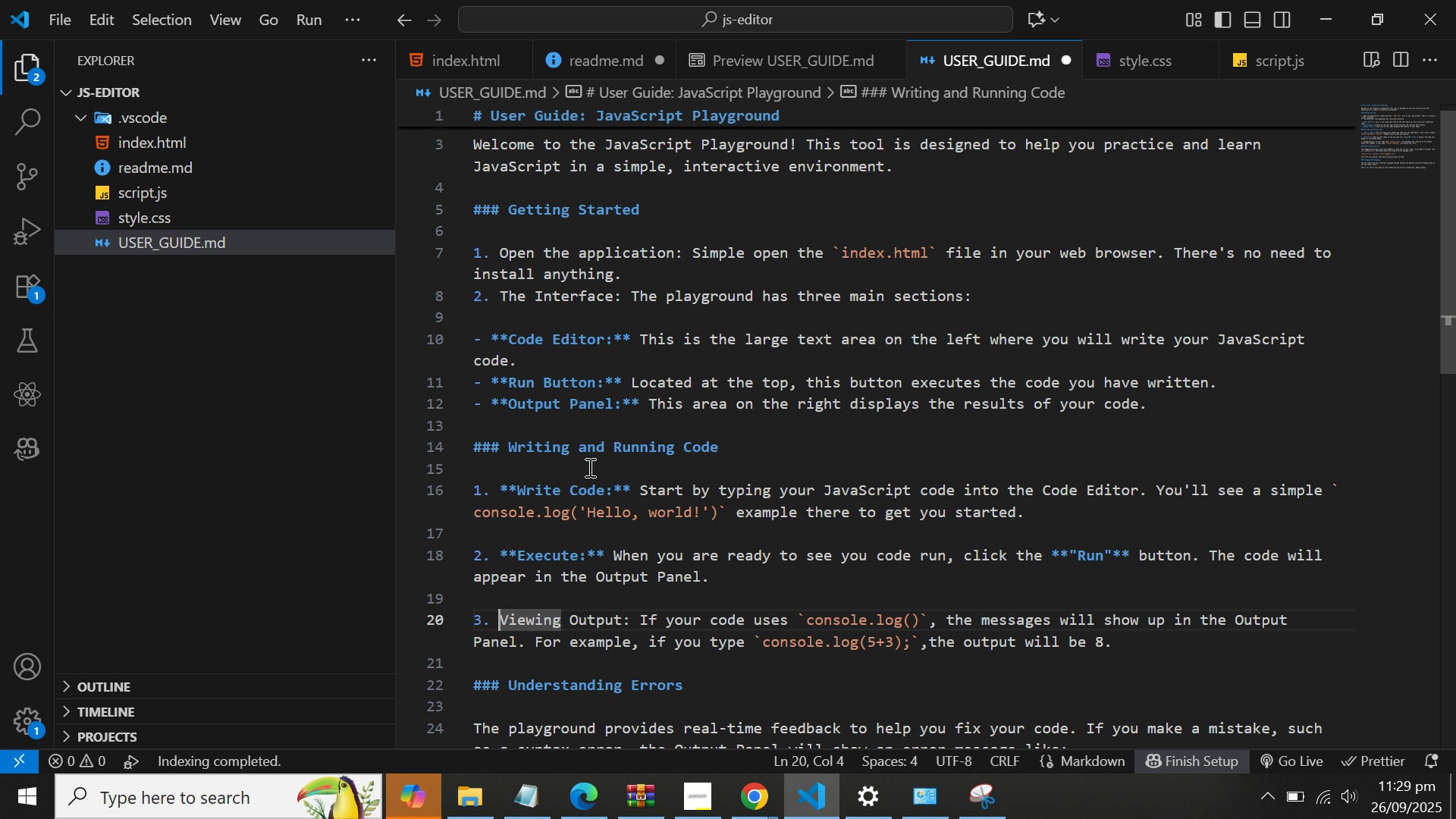 
type(**)
 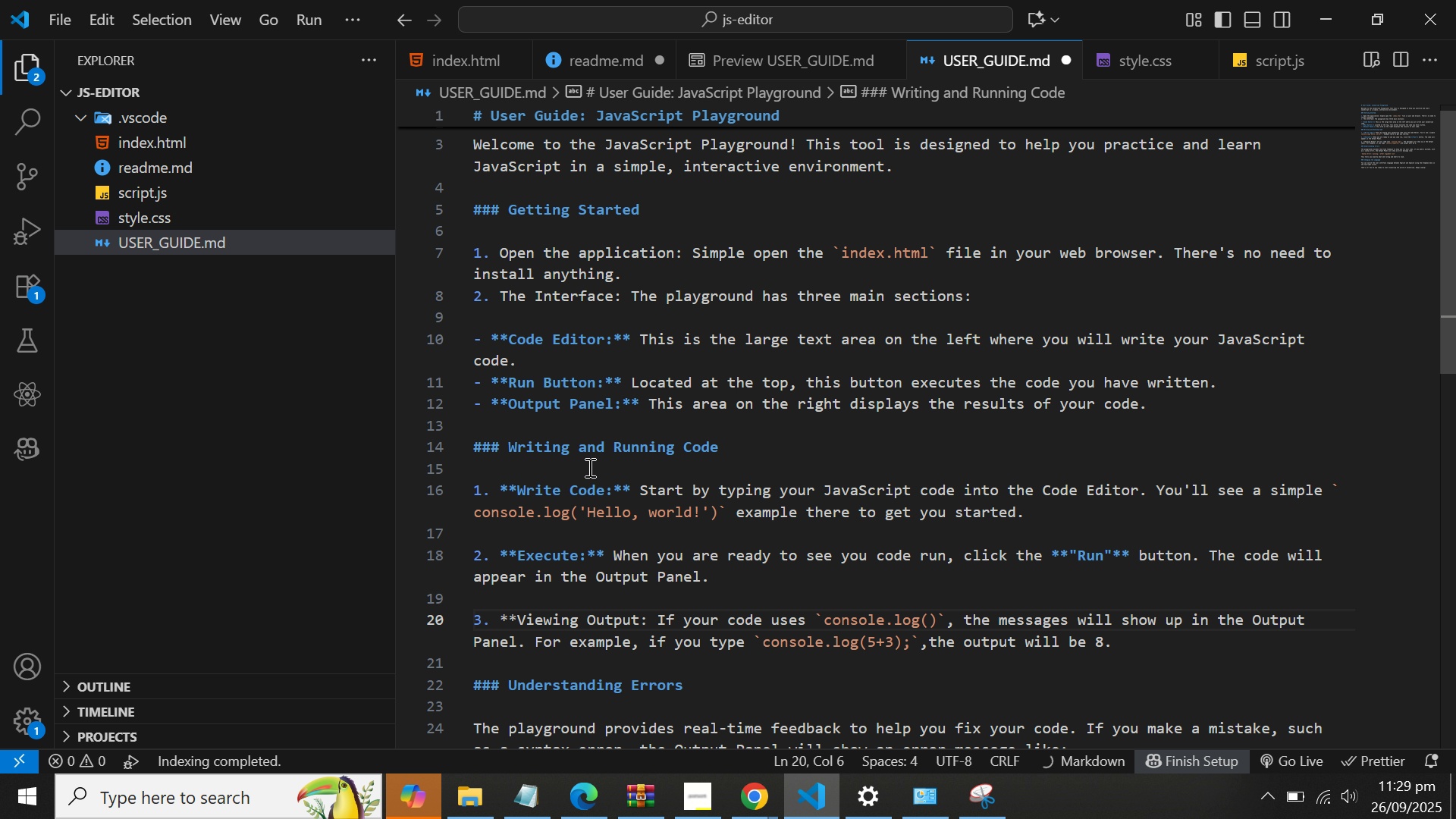 
key(ArrowRight)
 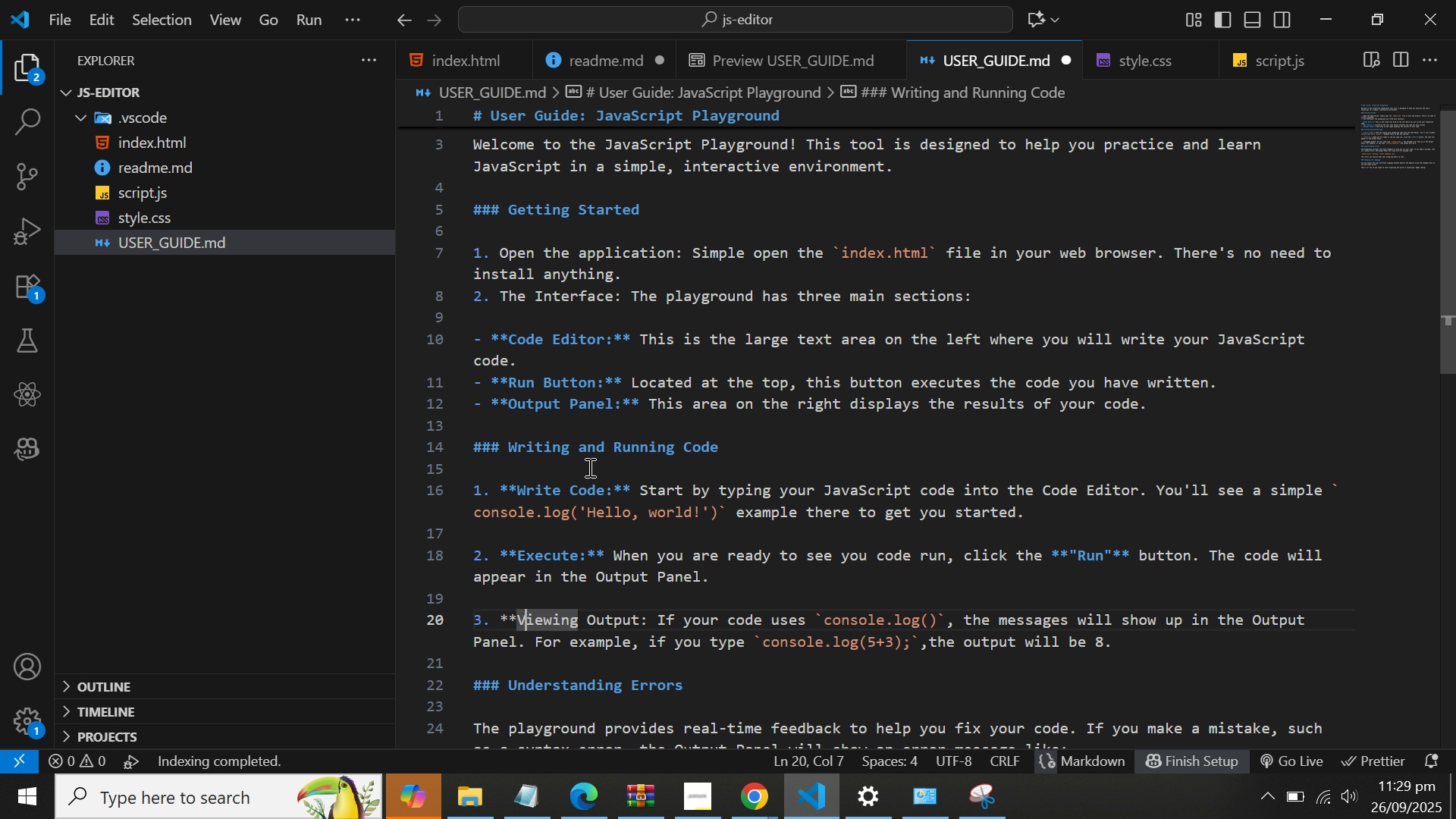 
key(ArrowRight)
 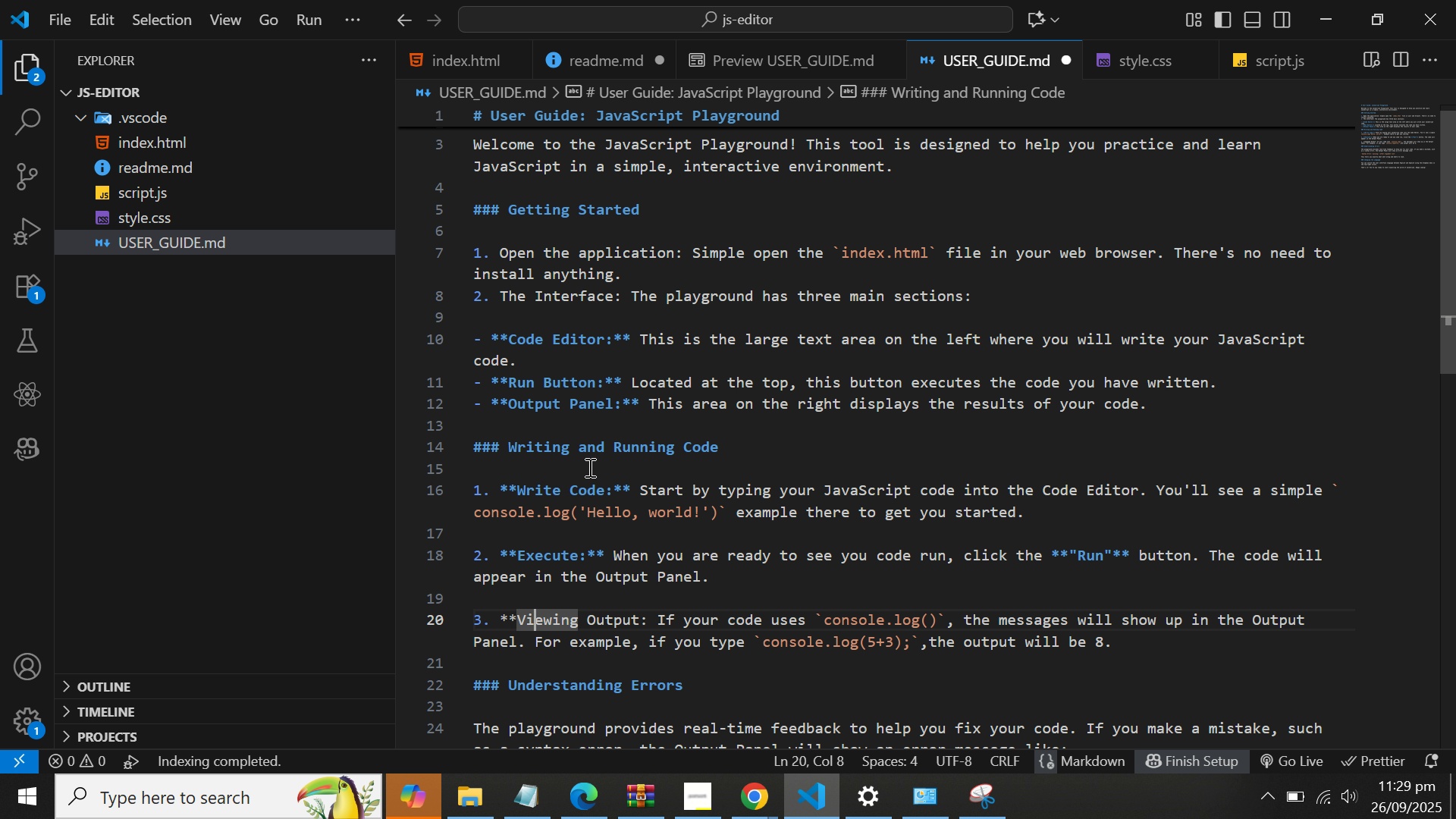 
key(ArrowRight)
 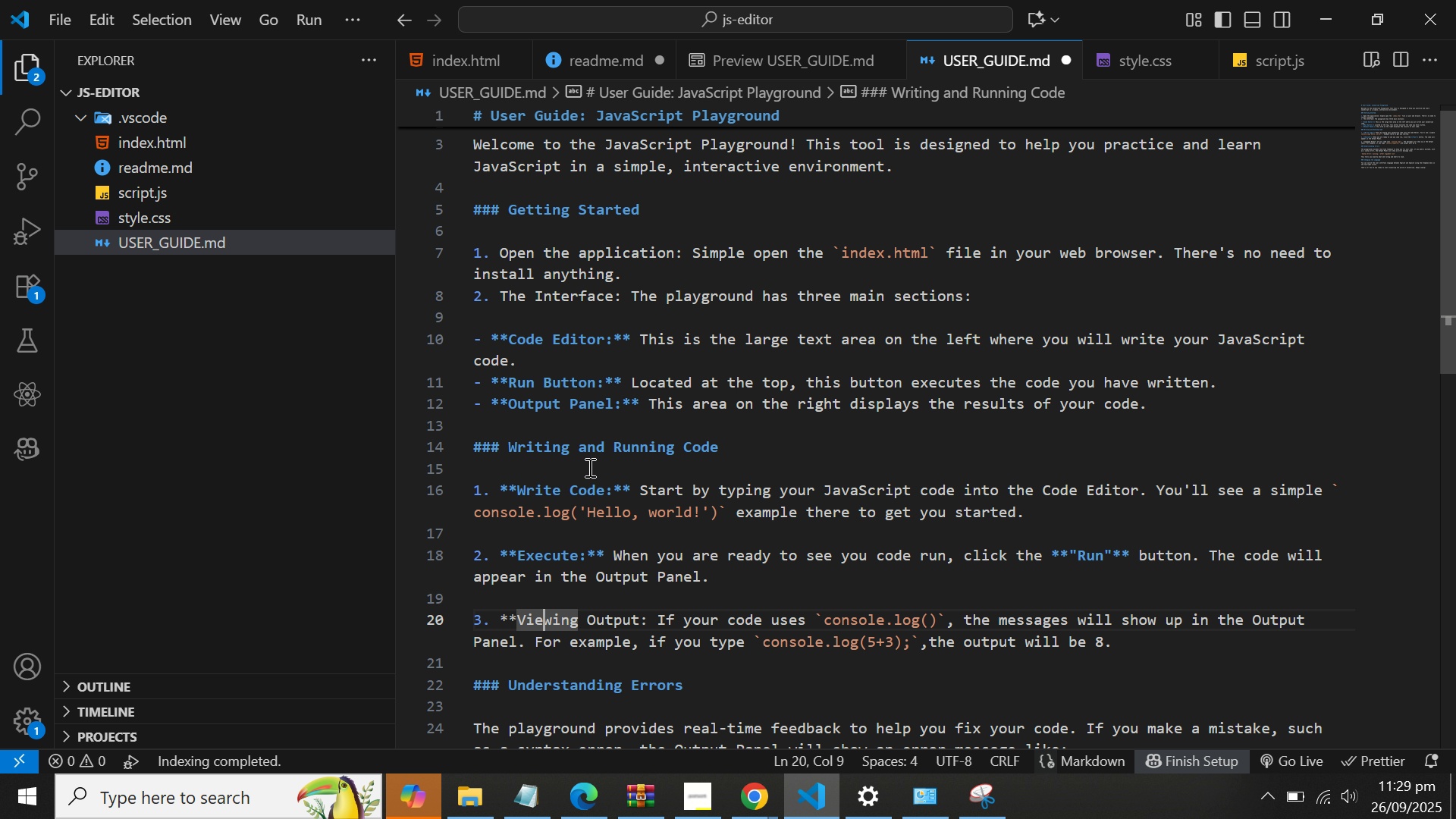 
key(ArrowRight)
 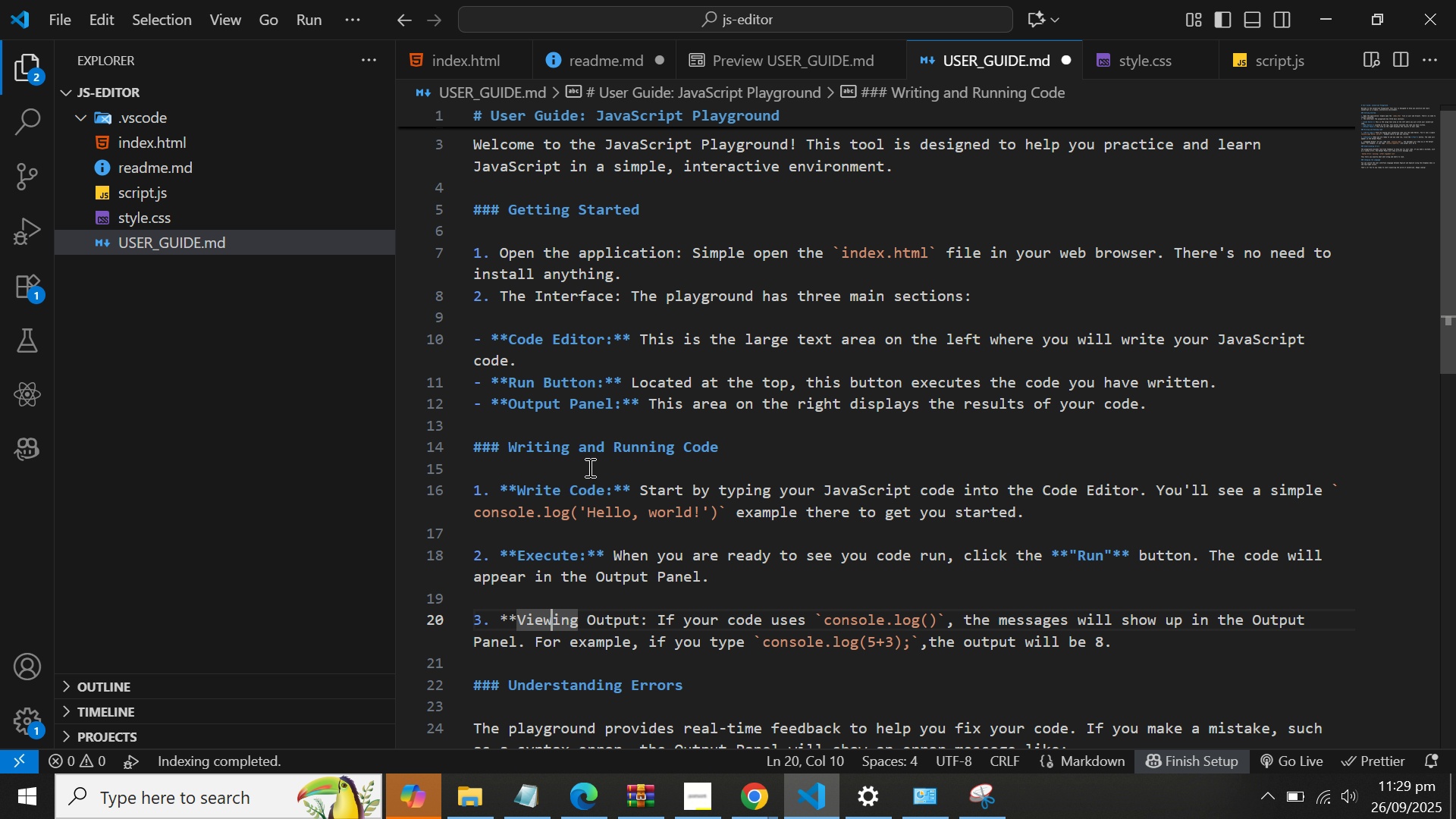 
key(ArrowRight)
 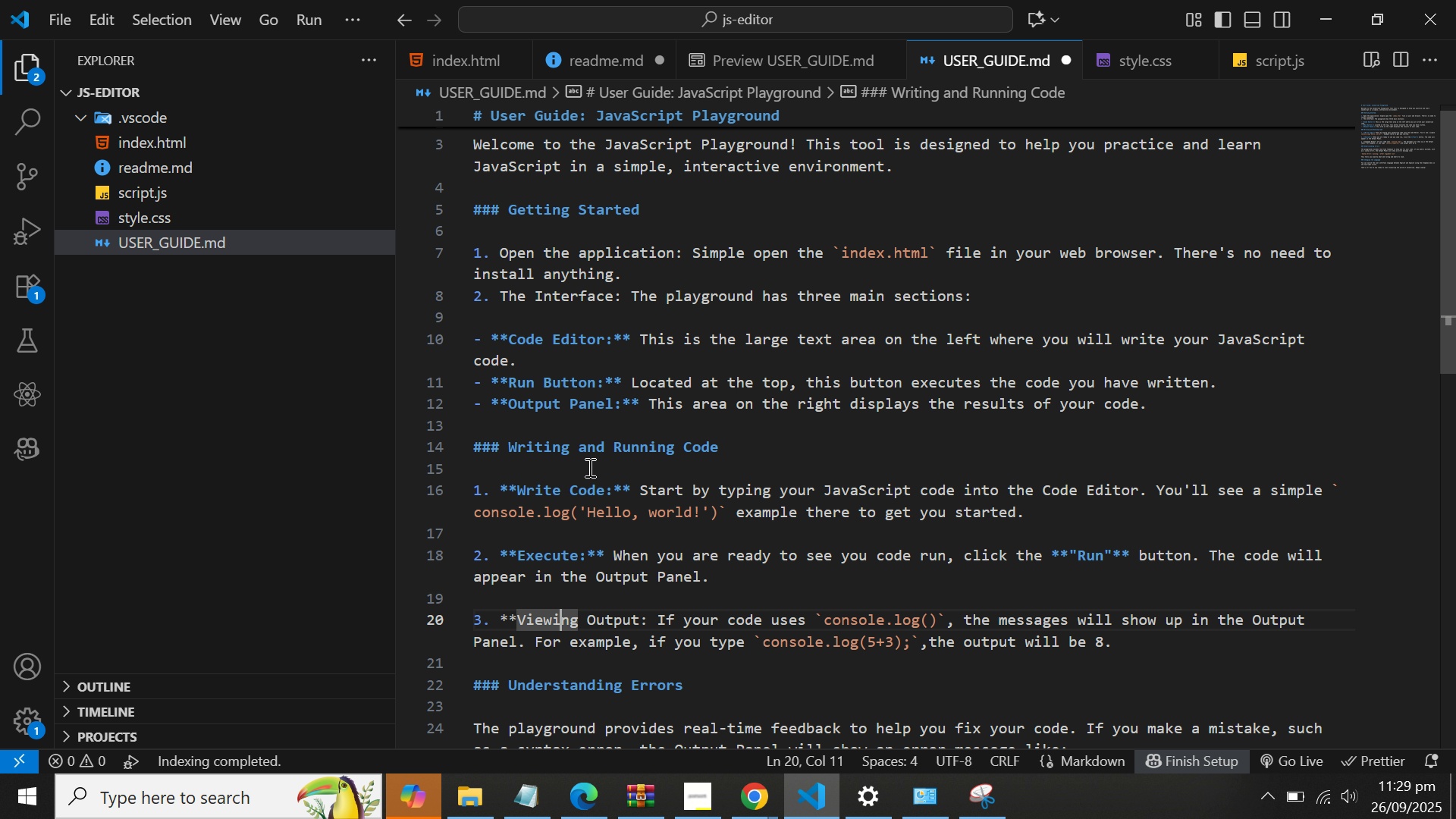 
key(ArrowRight)
 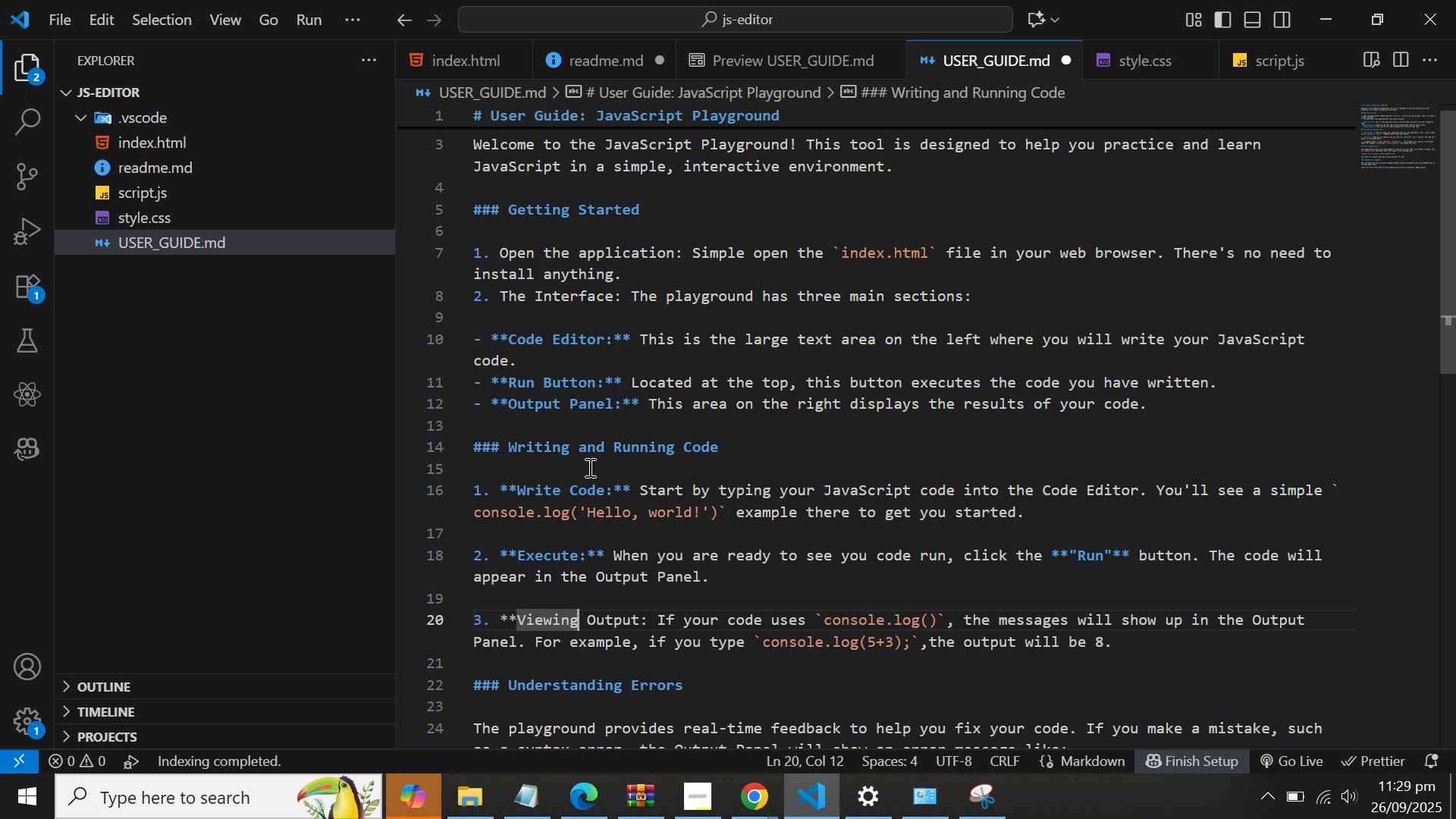 
key(ArrowRight)
 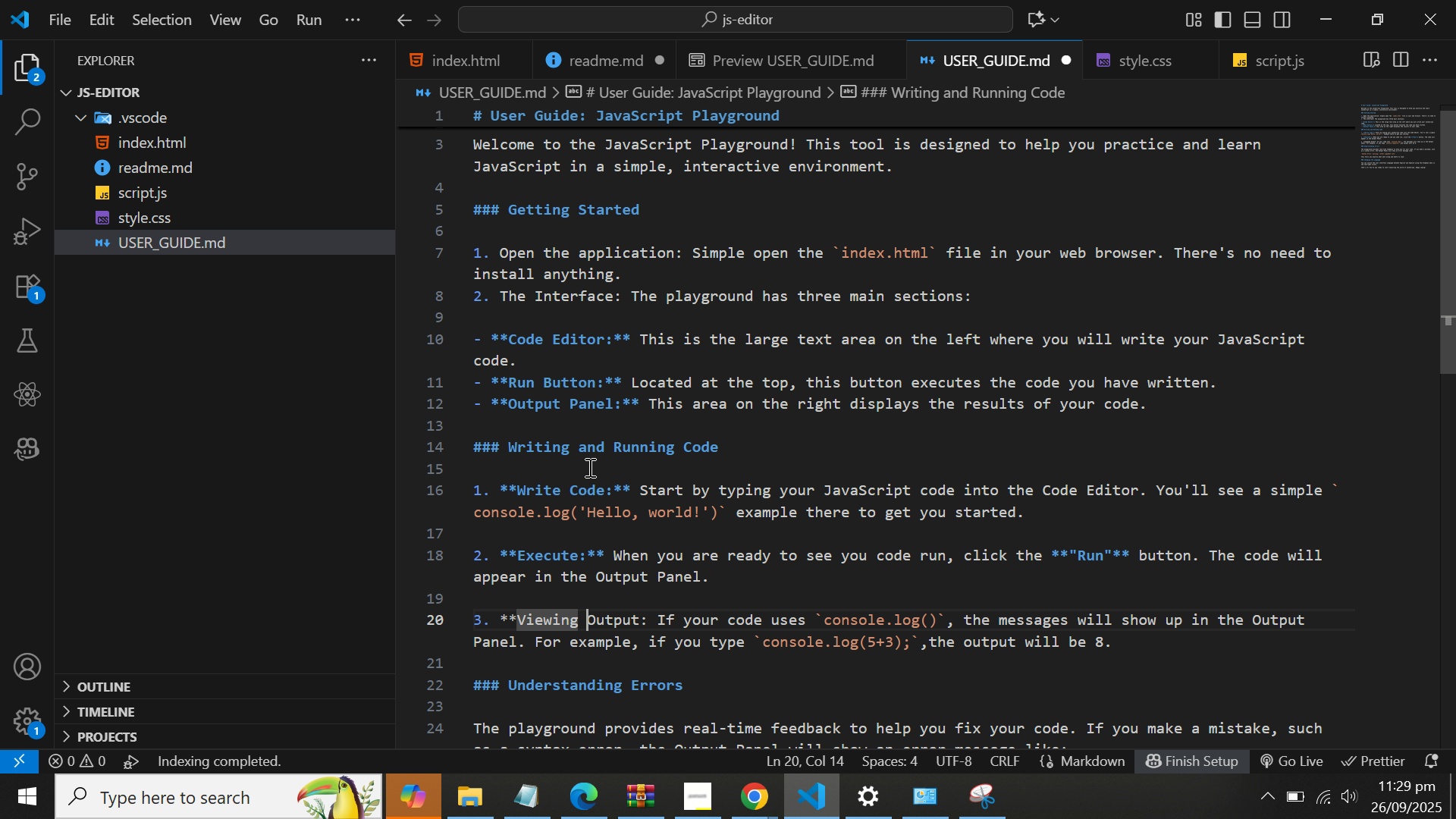 
key(ArrowRight)
 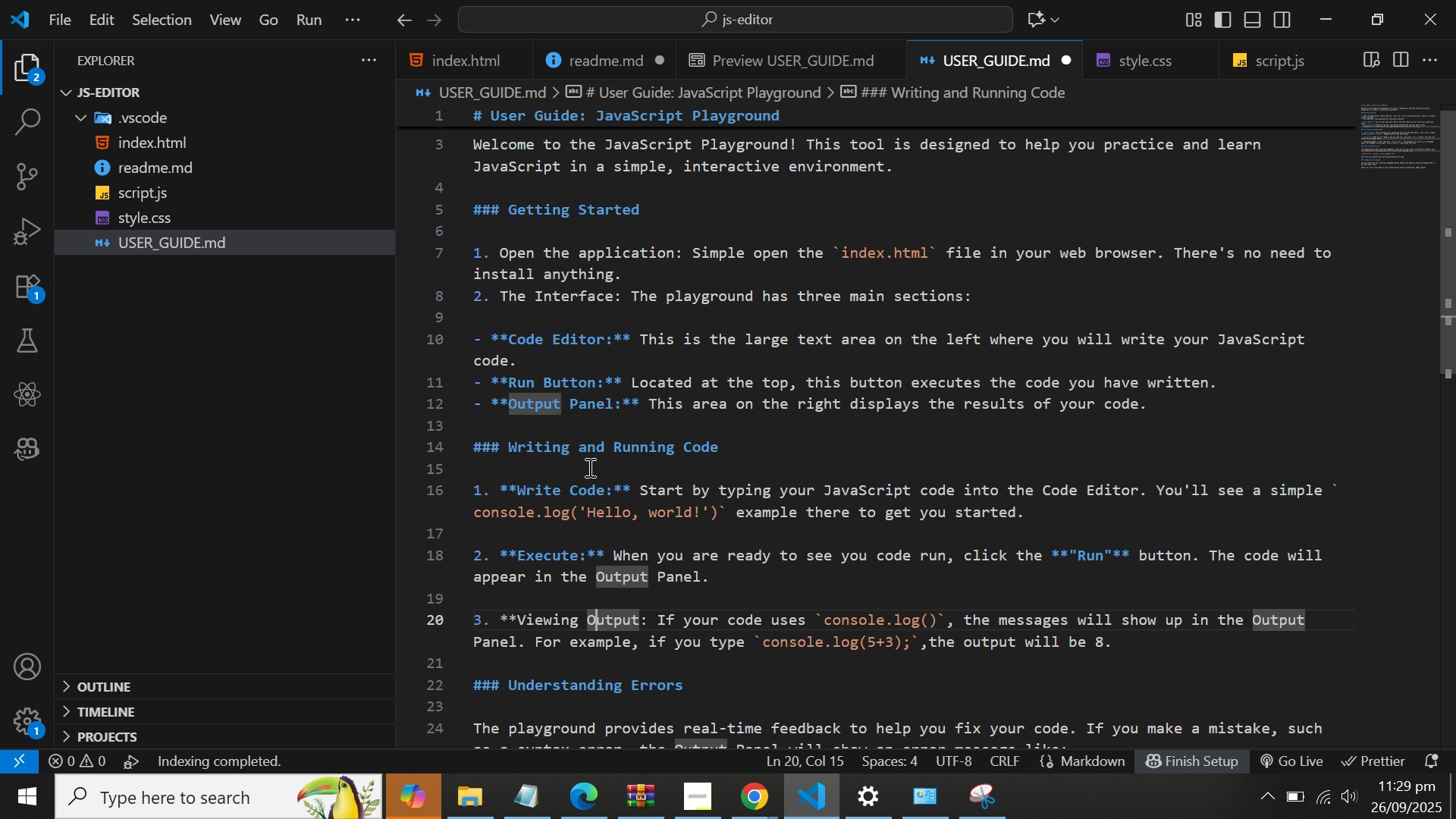 
key(ArrowRight)
 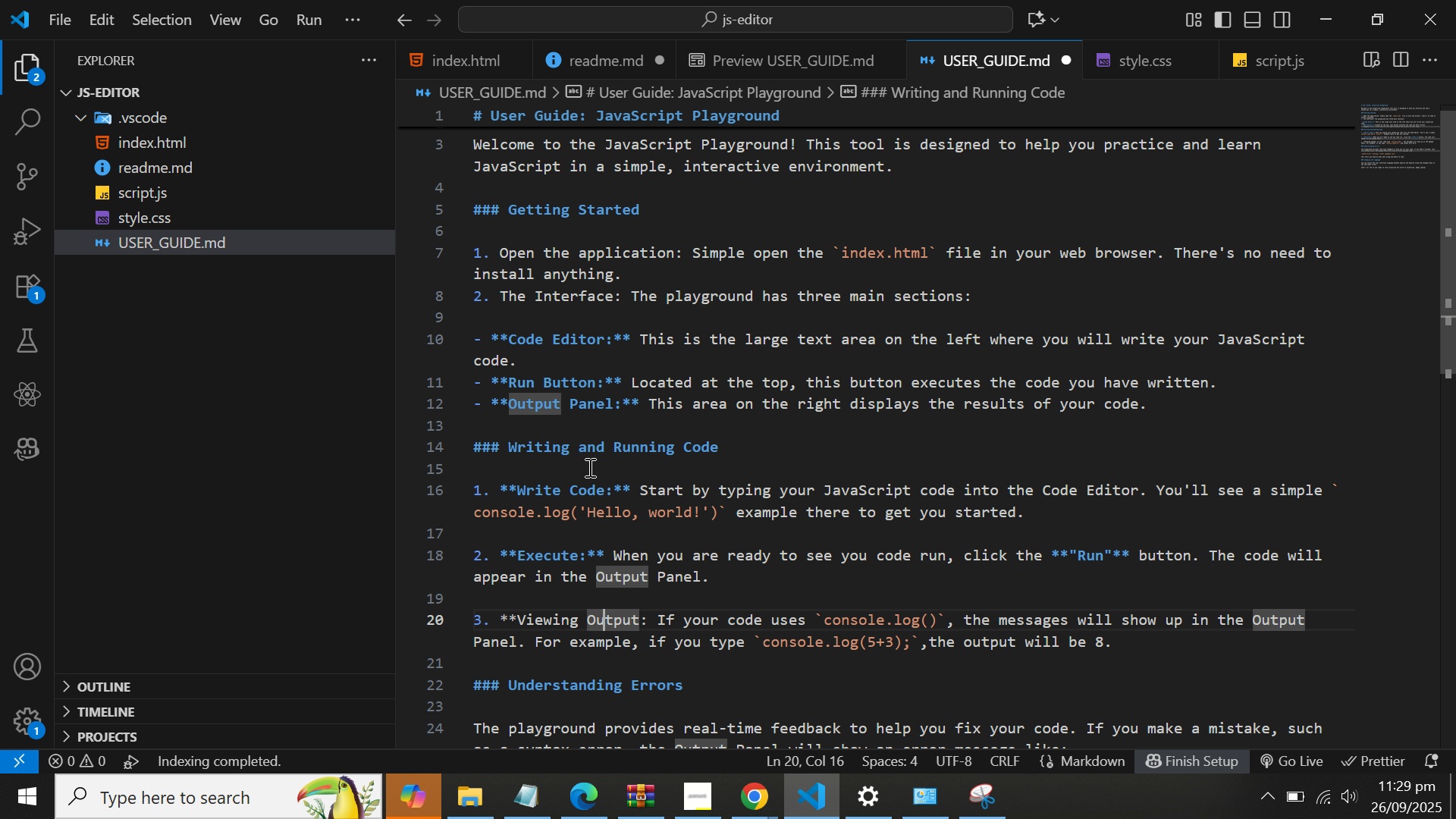 
key(ArrowRight)
 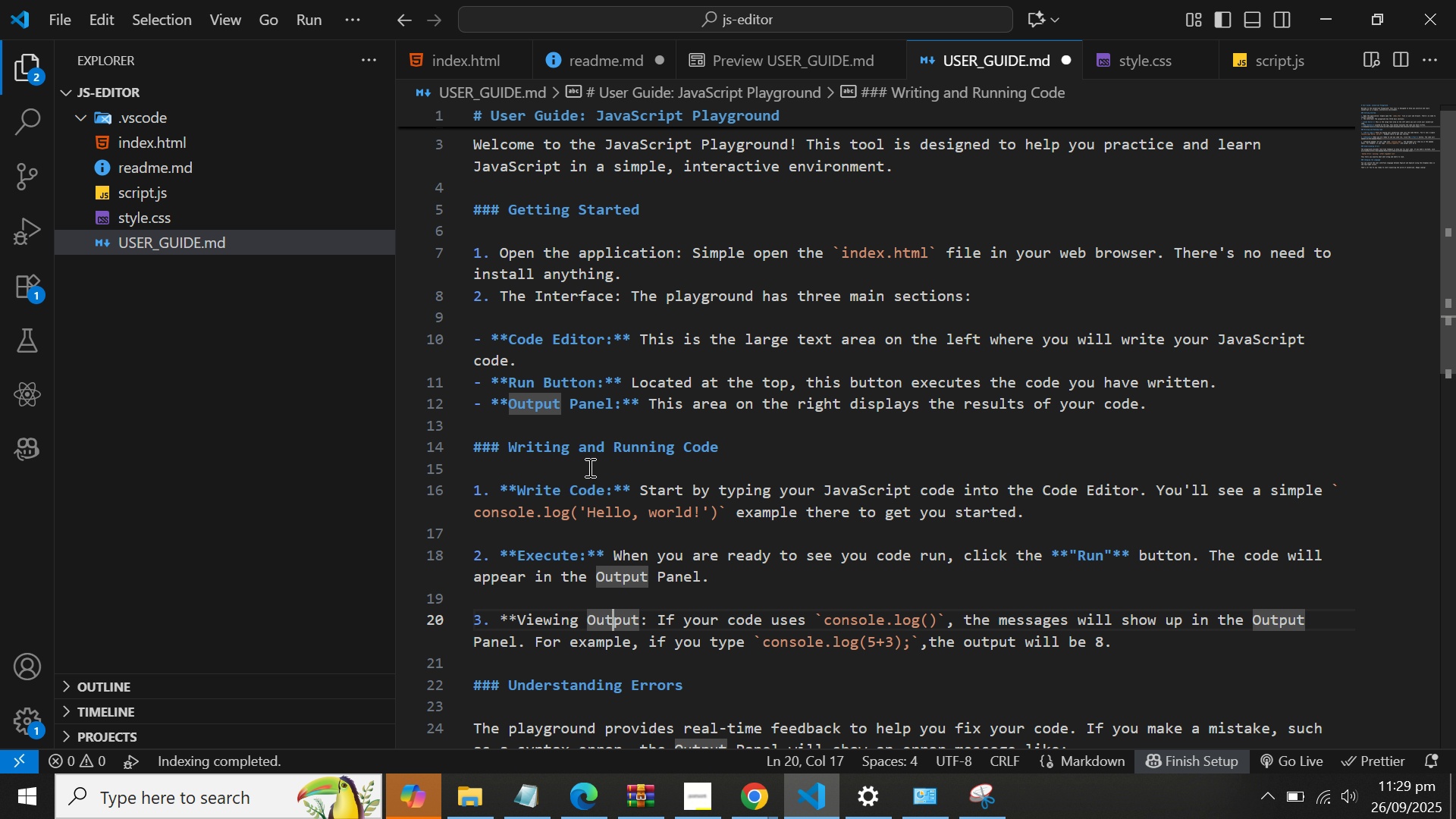 
key(ArrowRight)
 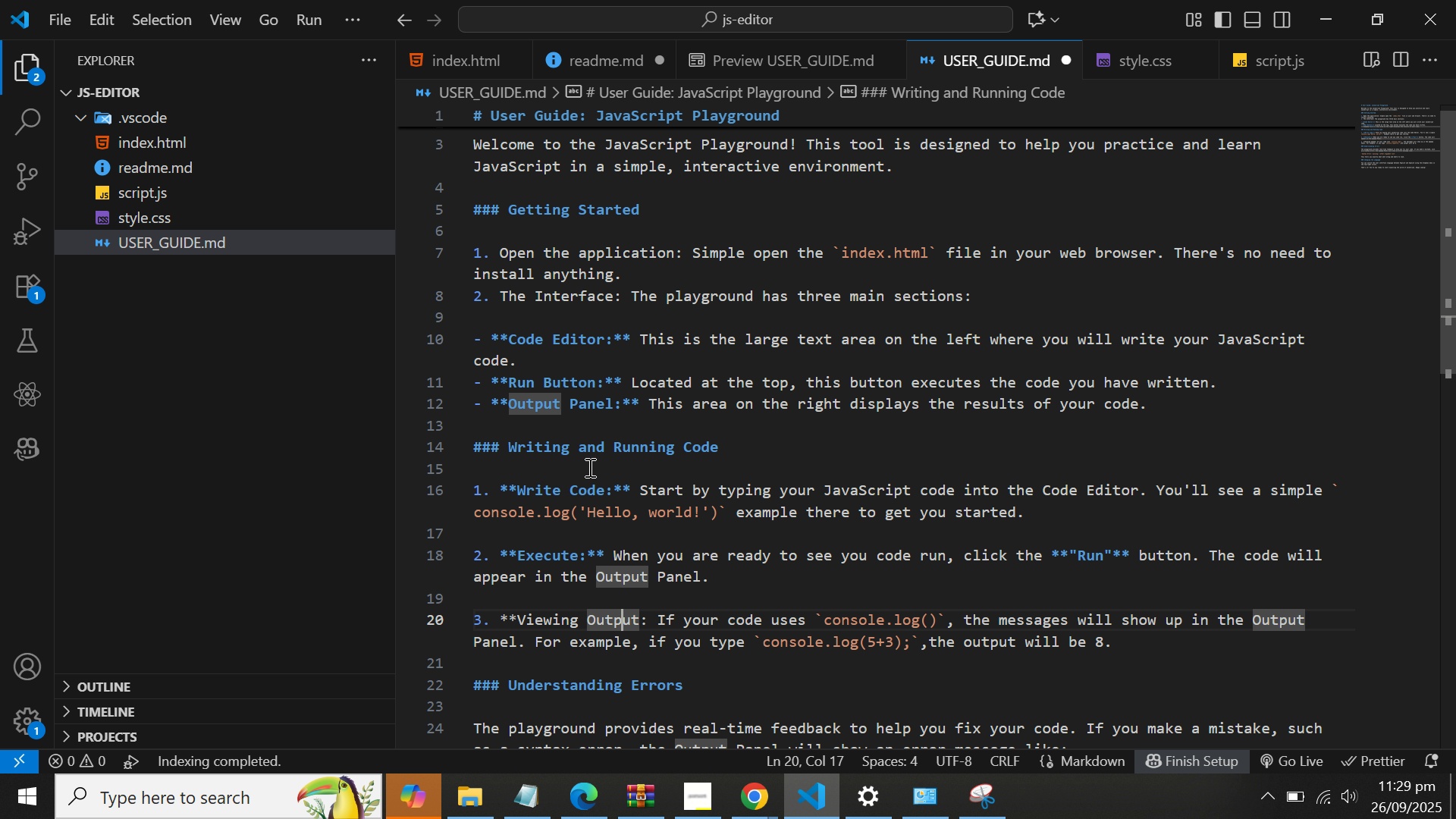 
key(ArrowRight)
 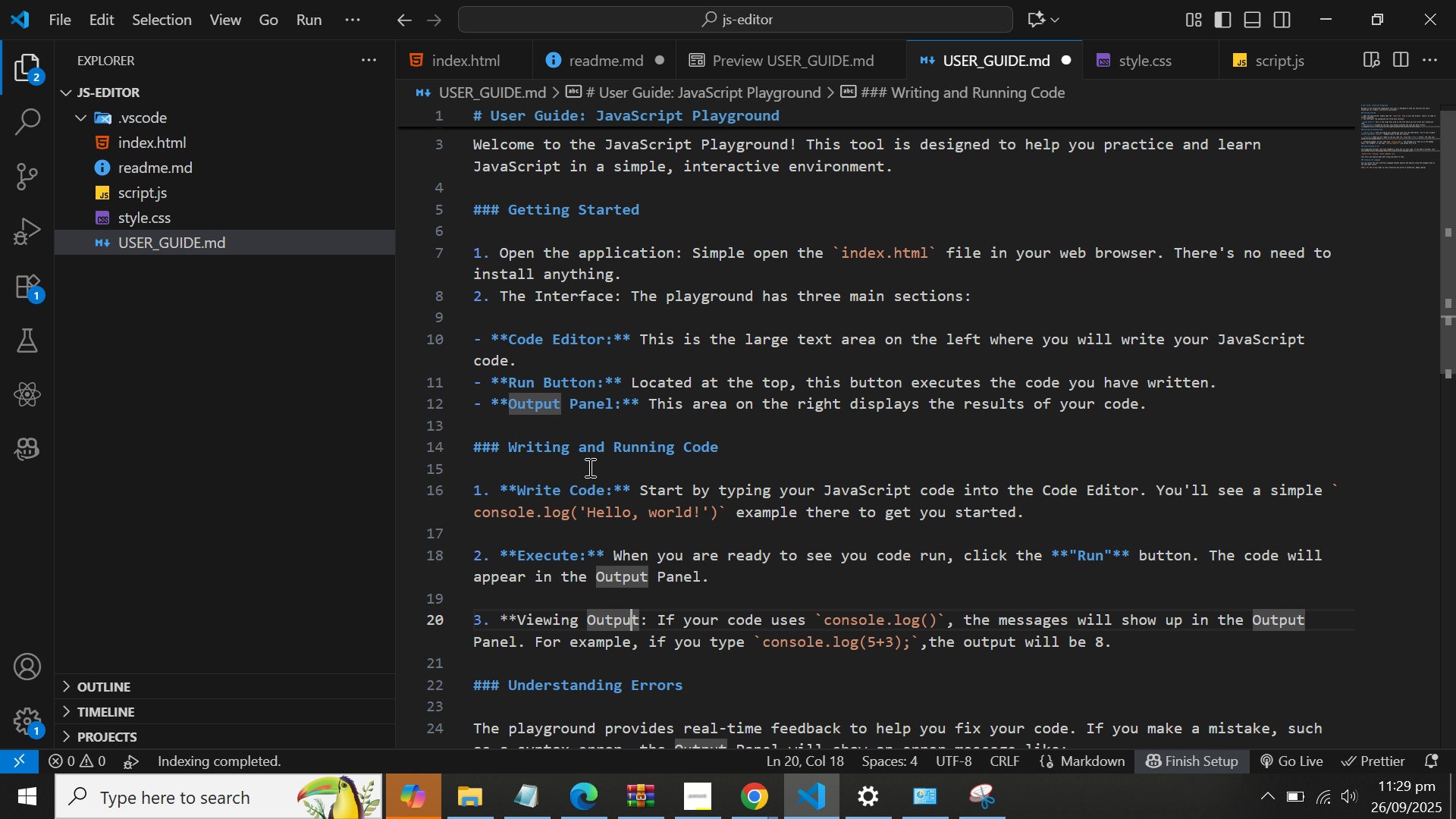 
key(ArrowRight)
 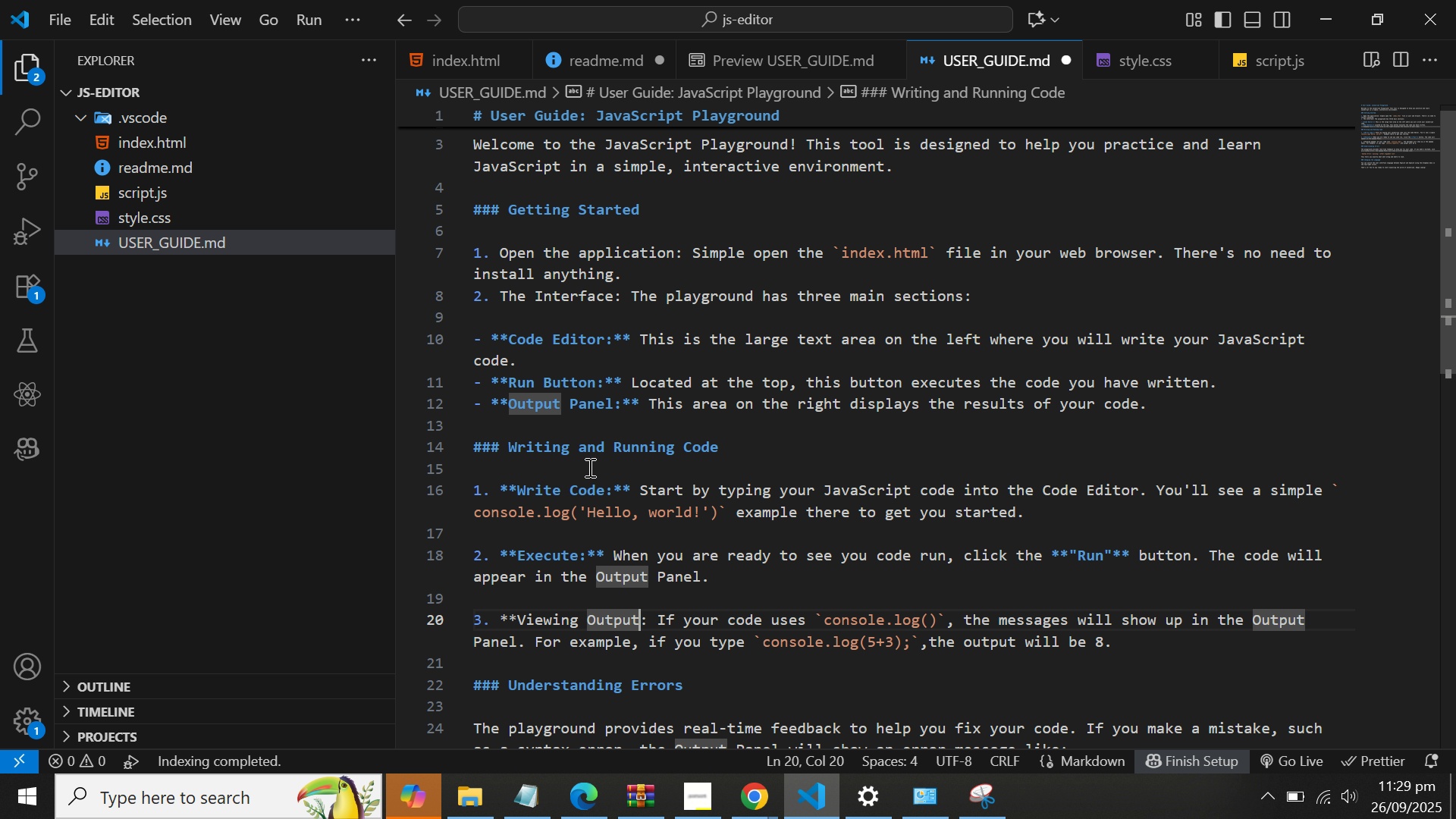 
key(ArrowRight)
 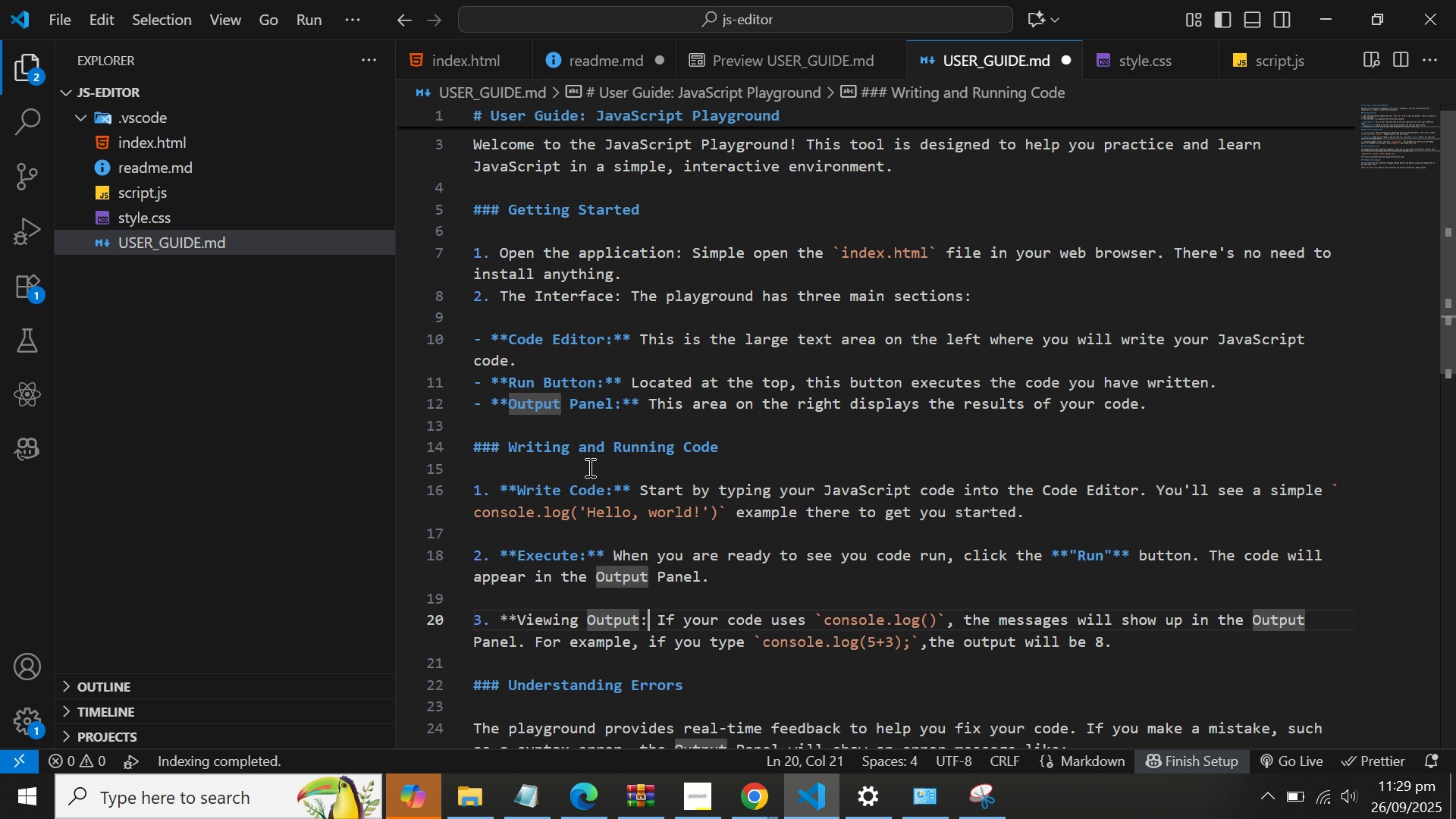 
key(ArrowRight)
 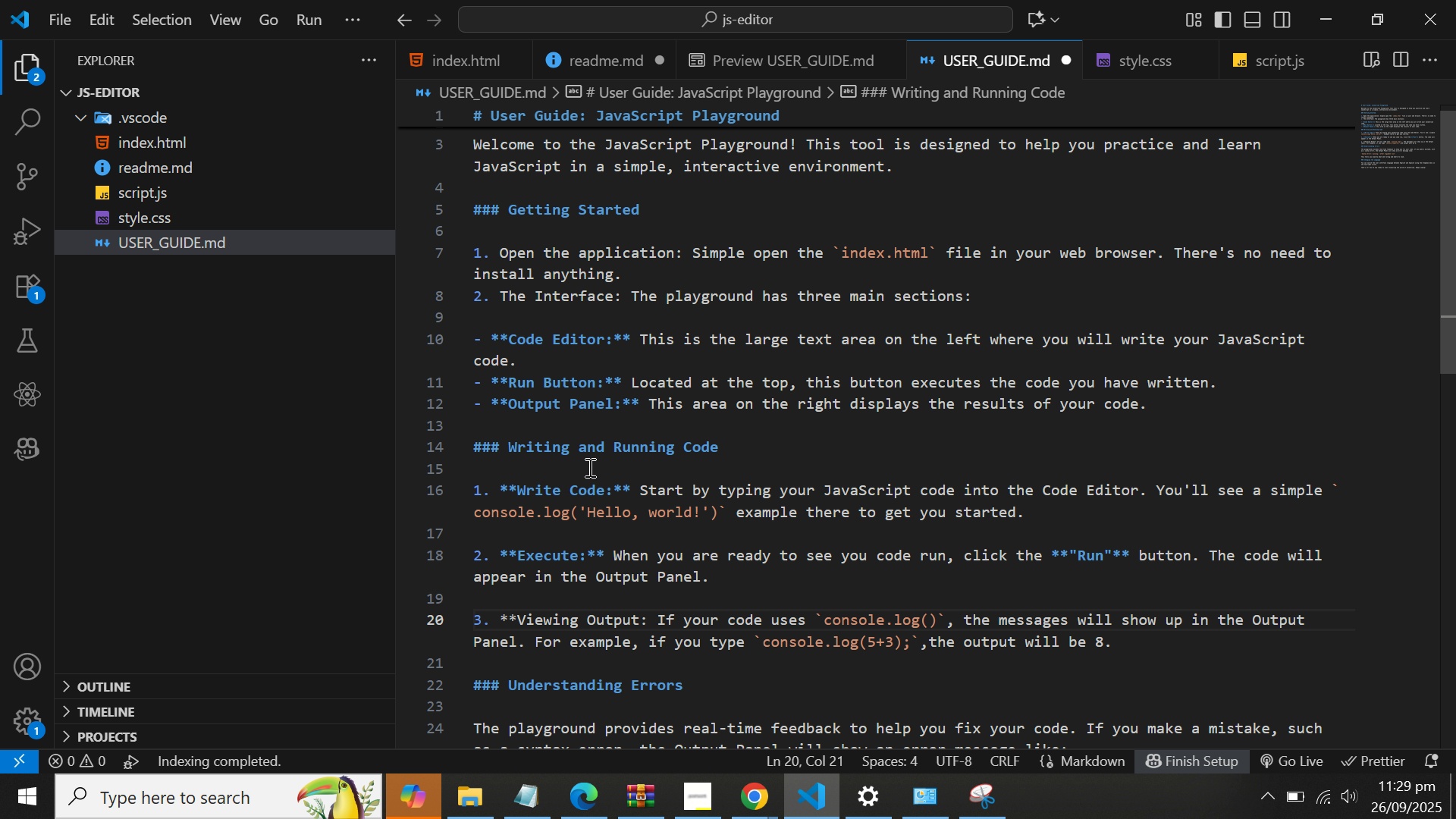 
type(**)
 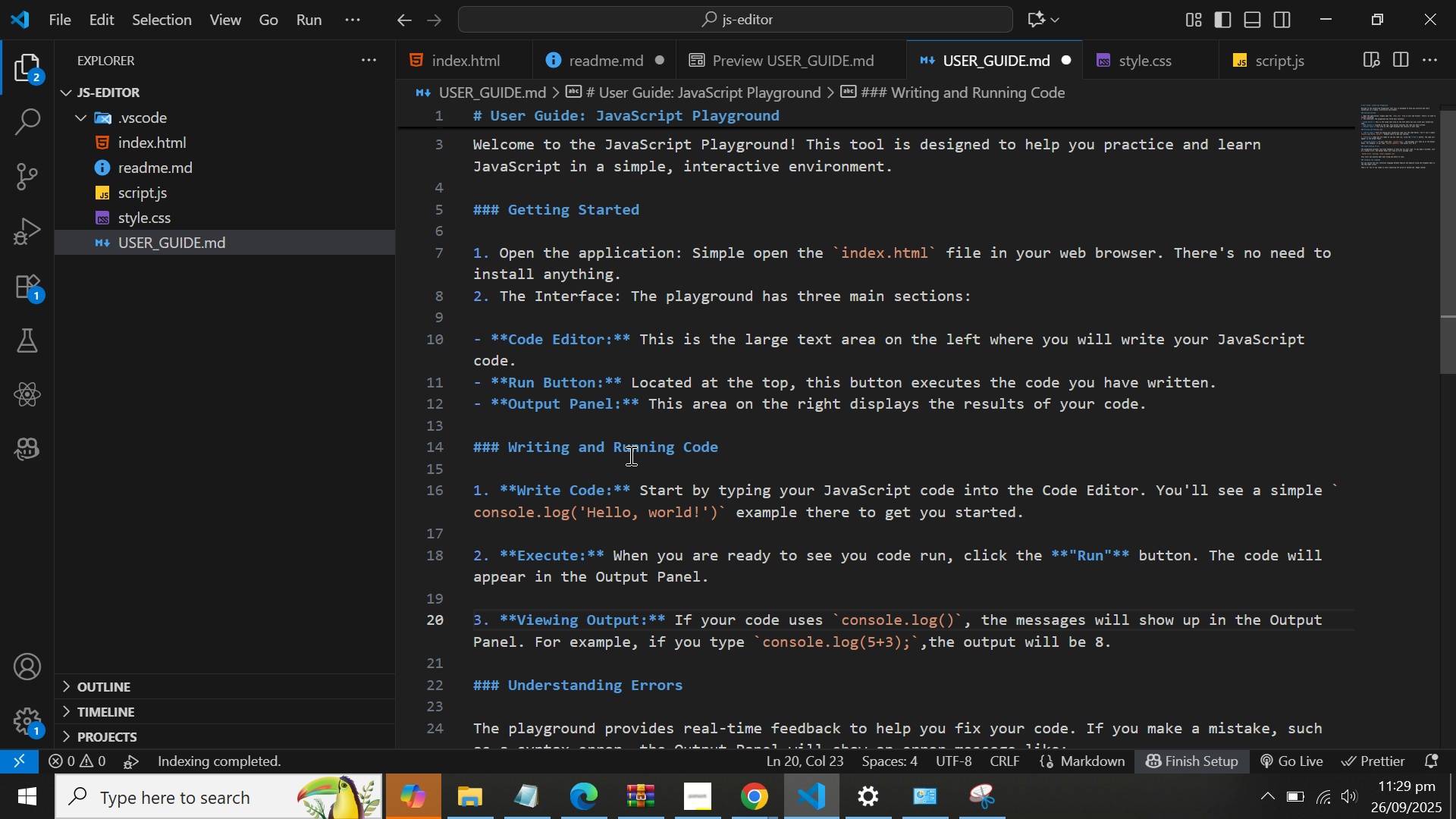 
scroll: coordinate [625, 395], scroll_direction: up, amount: 6.0
 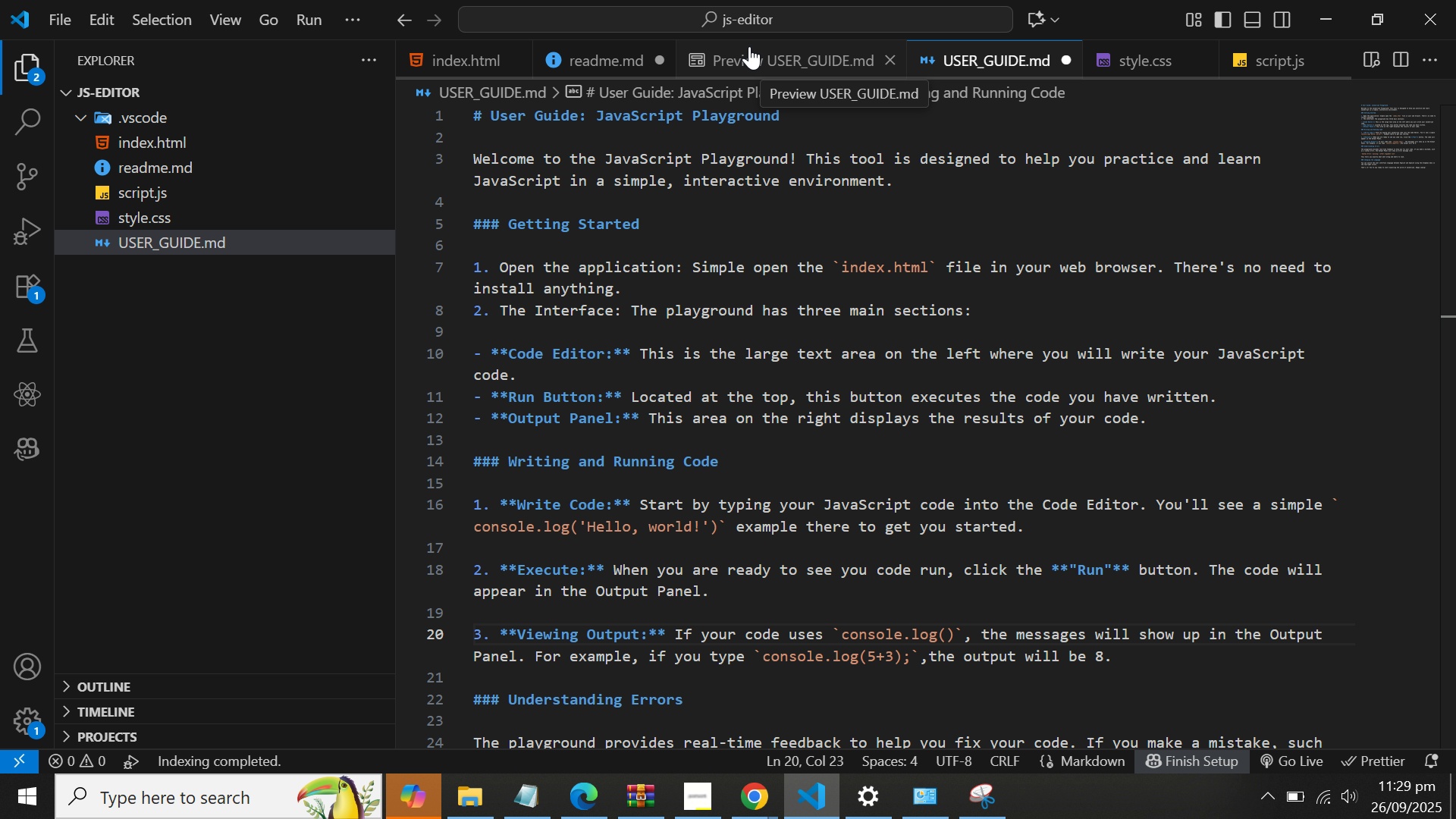 
left_click([749, 46])
 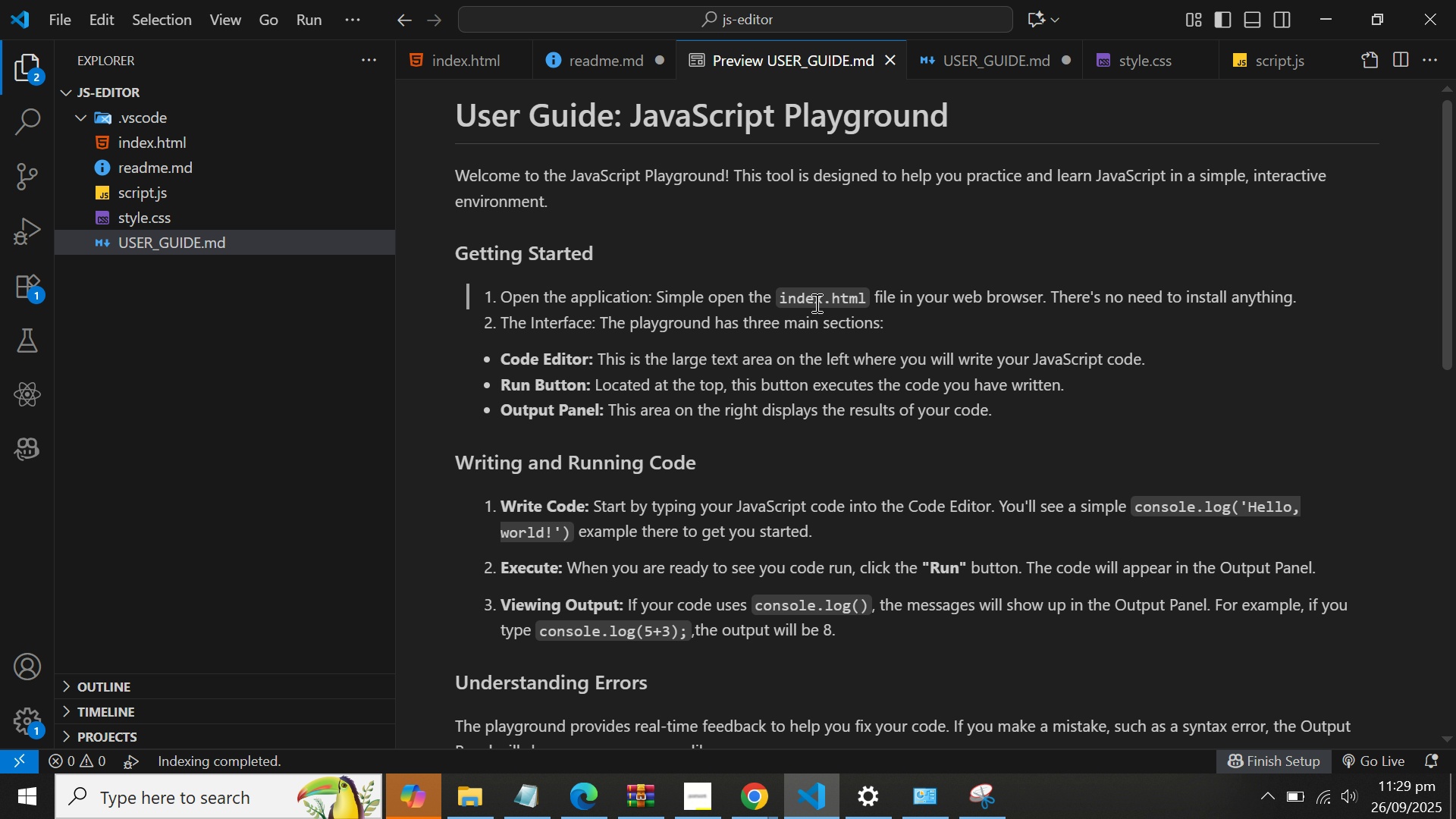 
wait(5.33)
 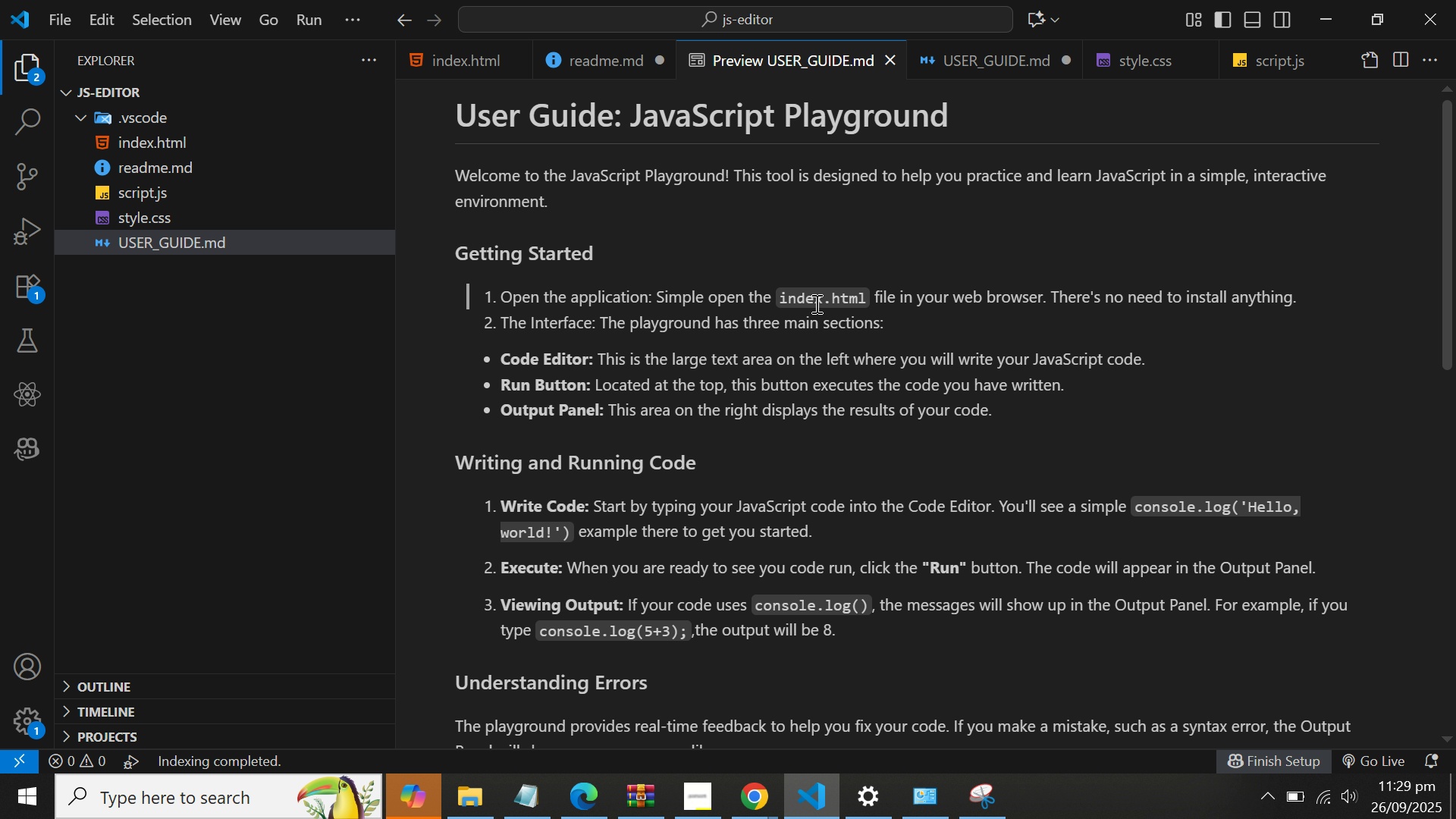 
scroll: coordinate [815, 303], scroll_direction: down, amount: 1.0
 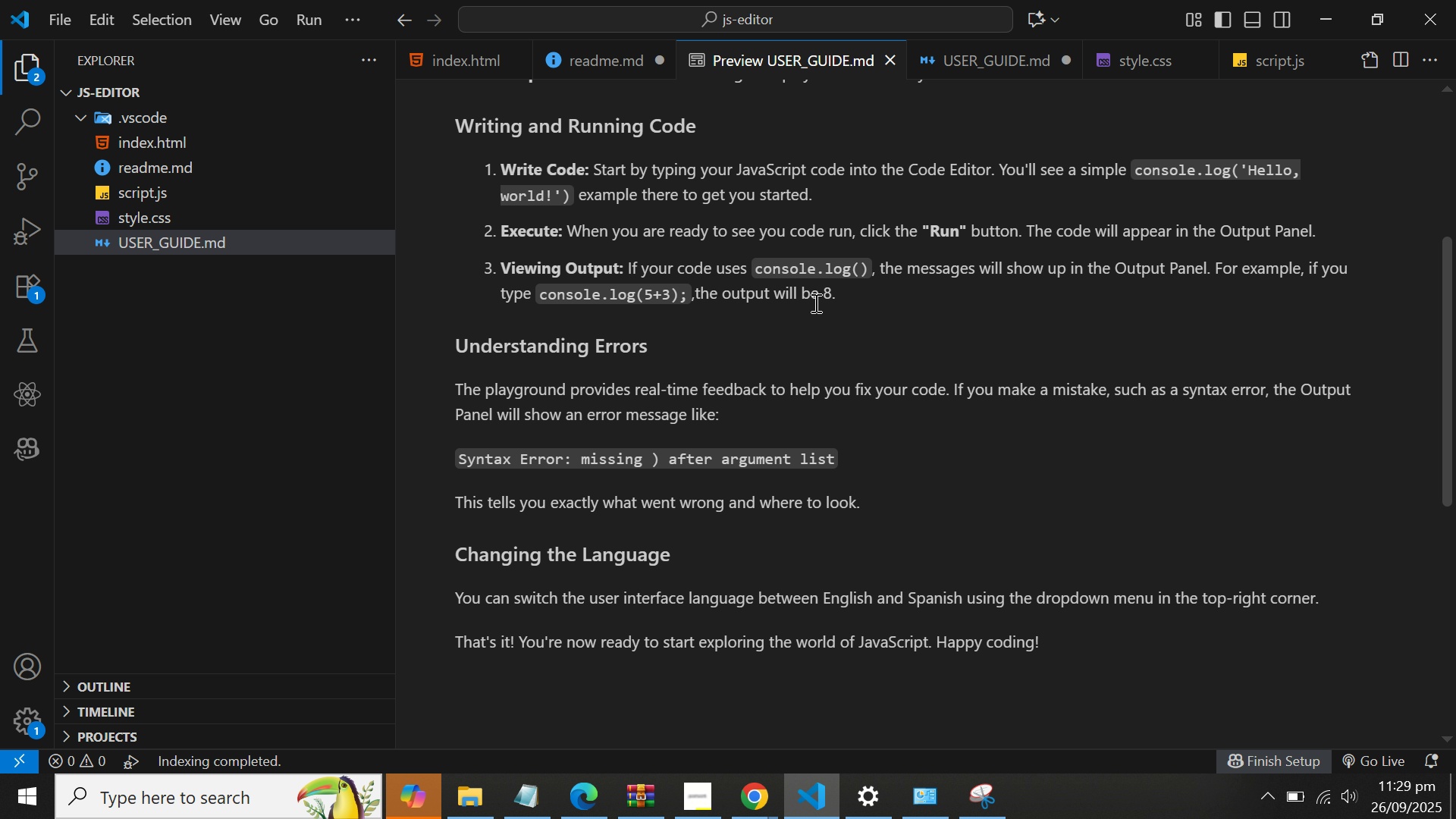 
scroll: coordinate [814, 301], scroll_direction: up, amount: 6.0
 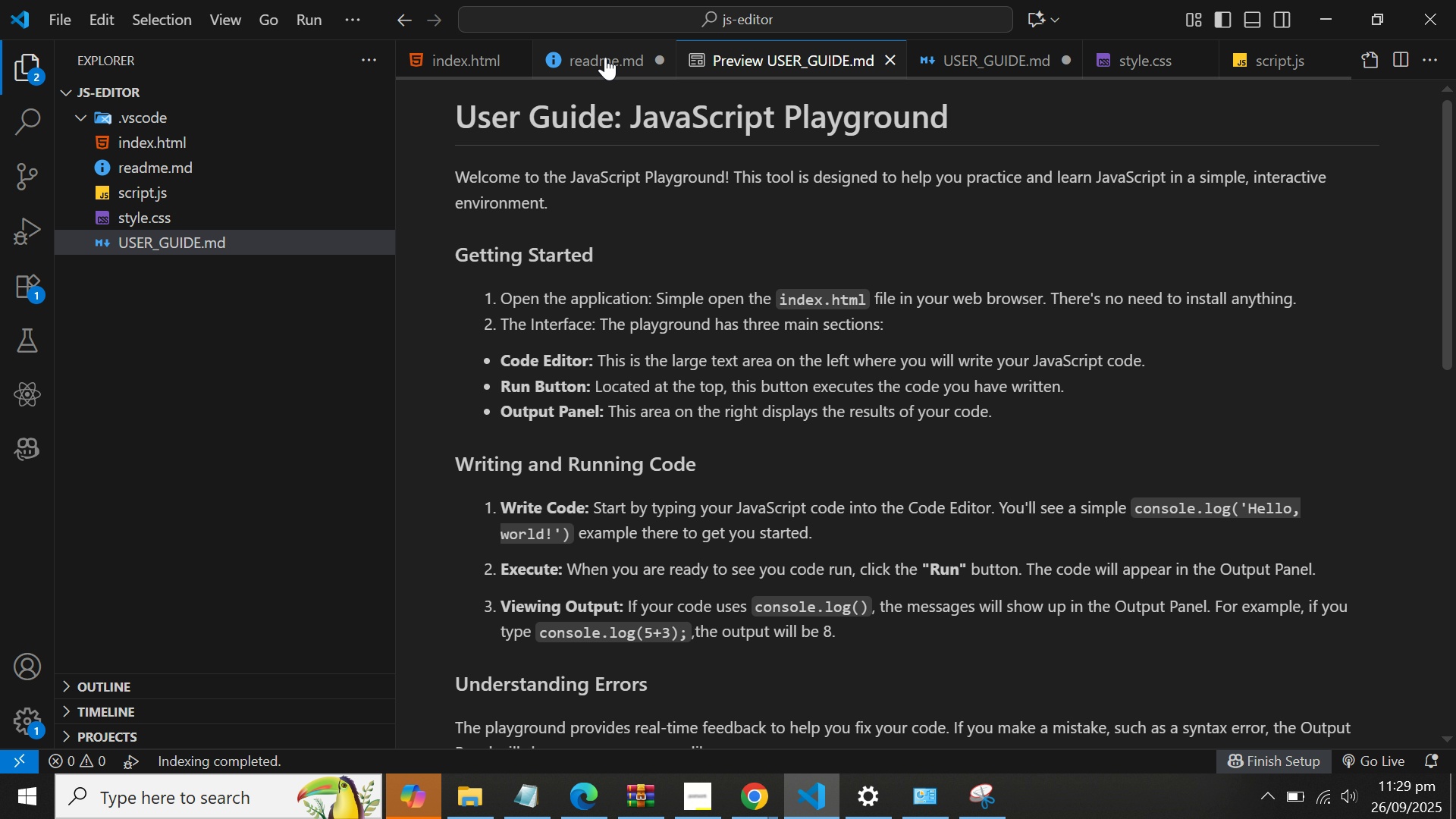 
left_click([603, 57])
 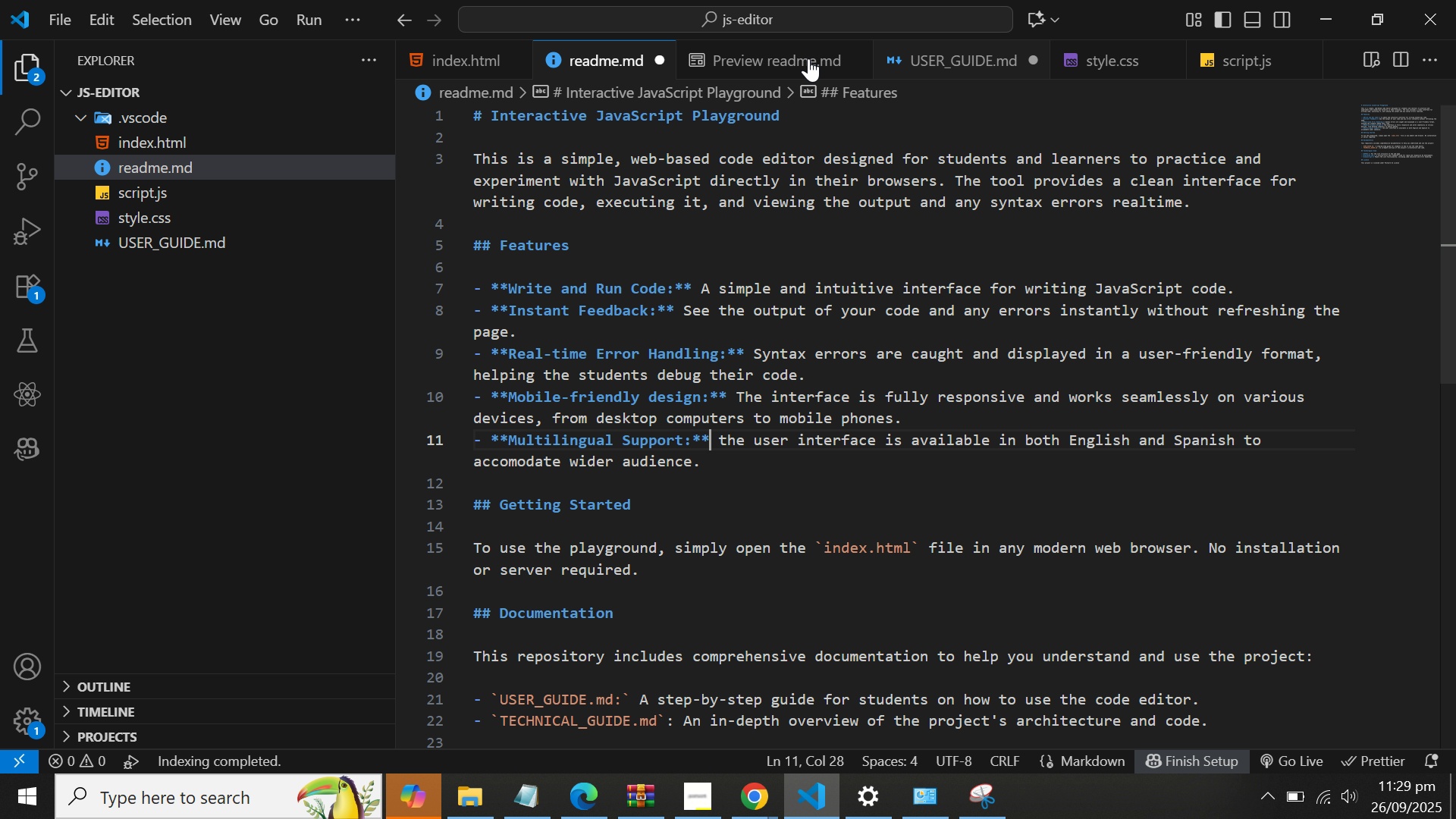 
left_click([790, 58])
 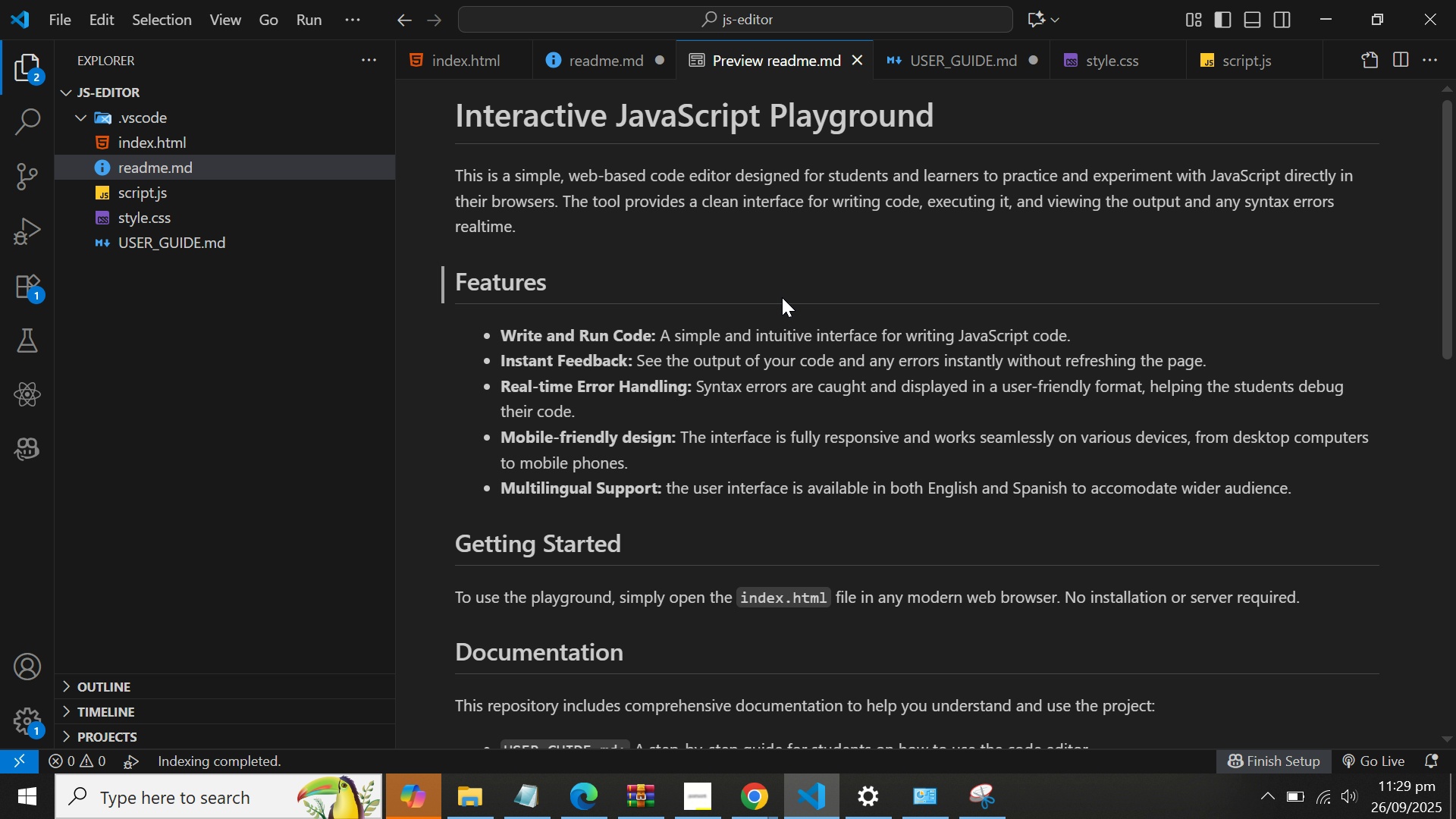 
scroll: coordinate [782, 297], scroll_direction: down, amount: 2.0
 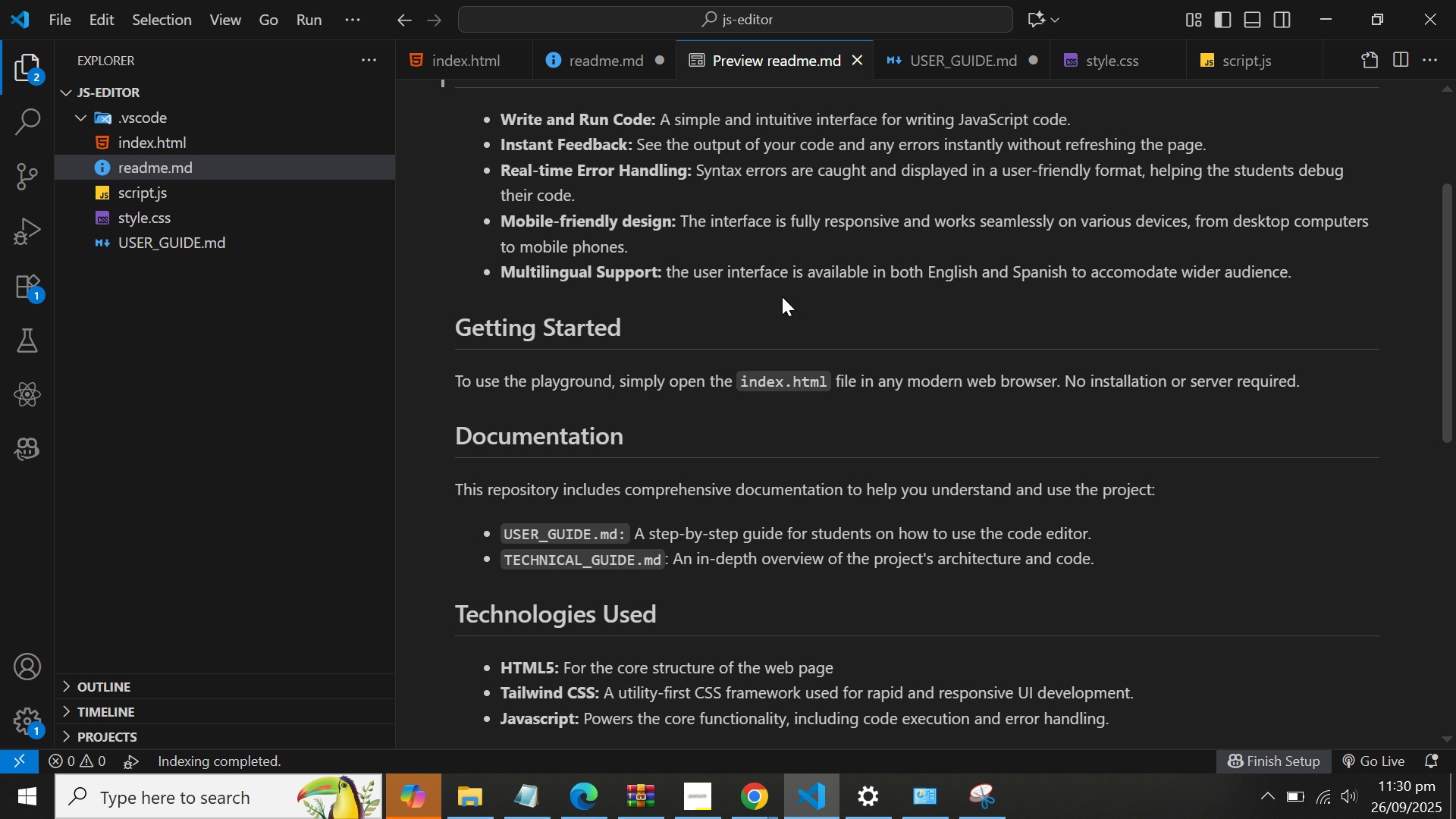 
scroll: coordinate [782, 297], scroll_direction: up, amount: 2.0
 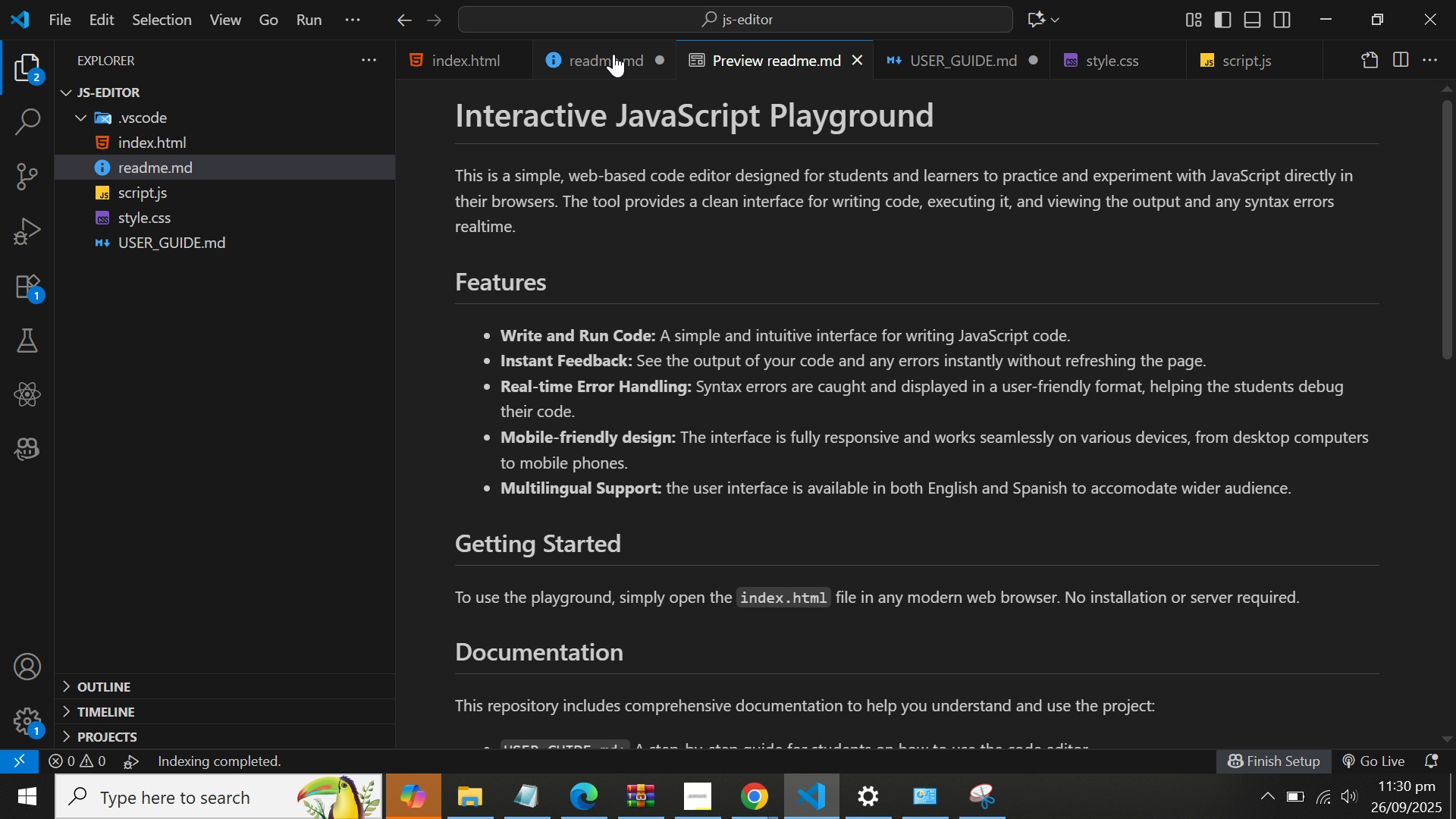 
left_click([613, 58])
 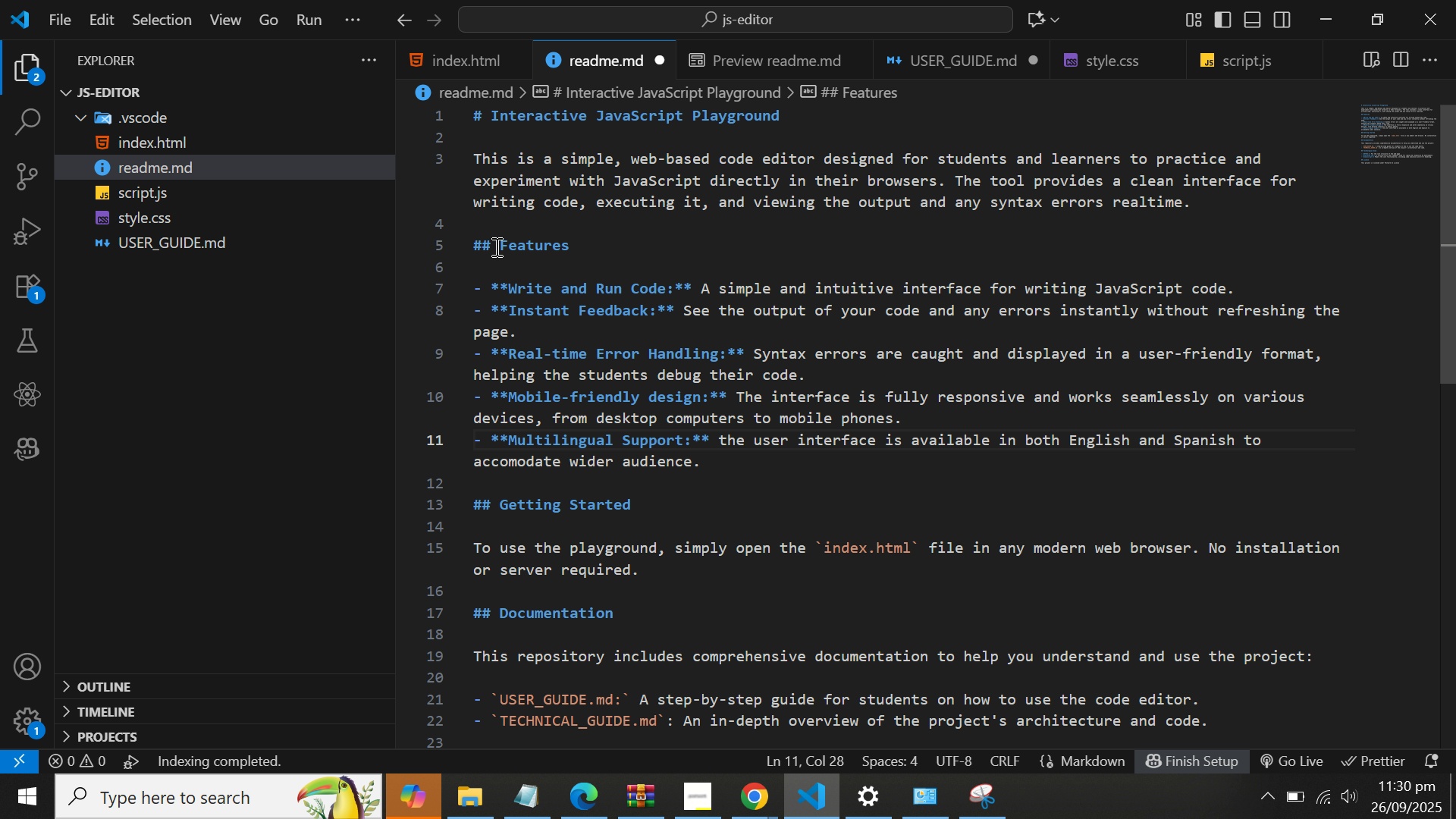 
left_click([494, 246])
 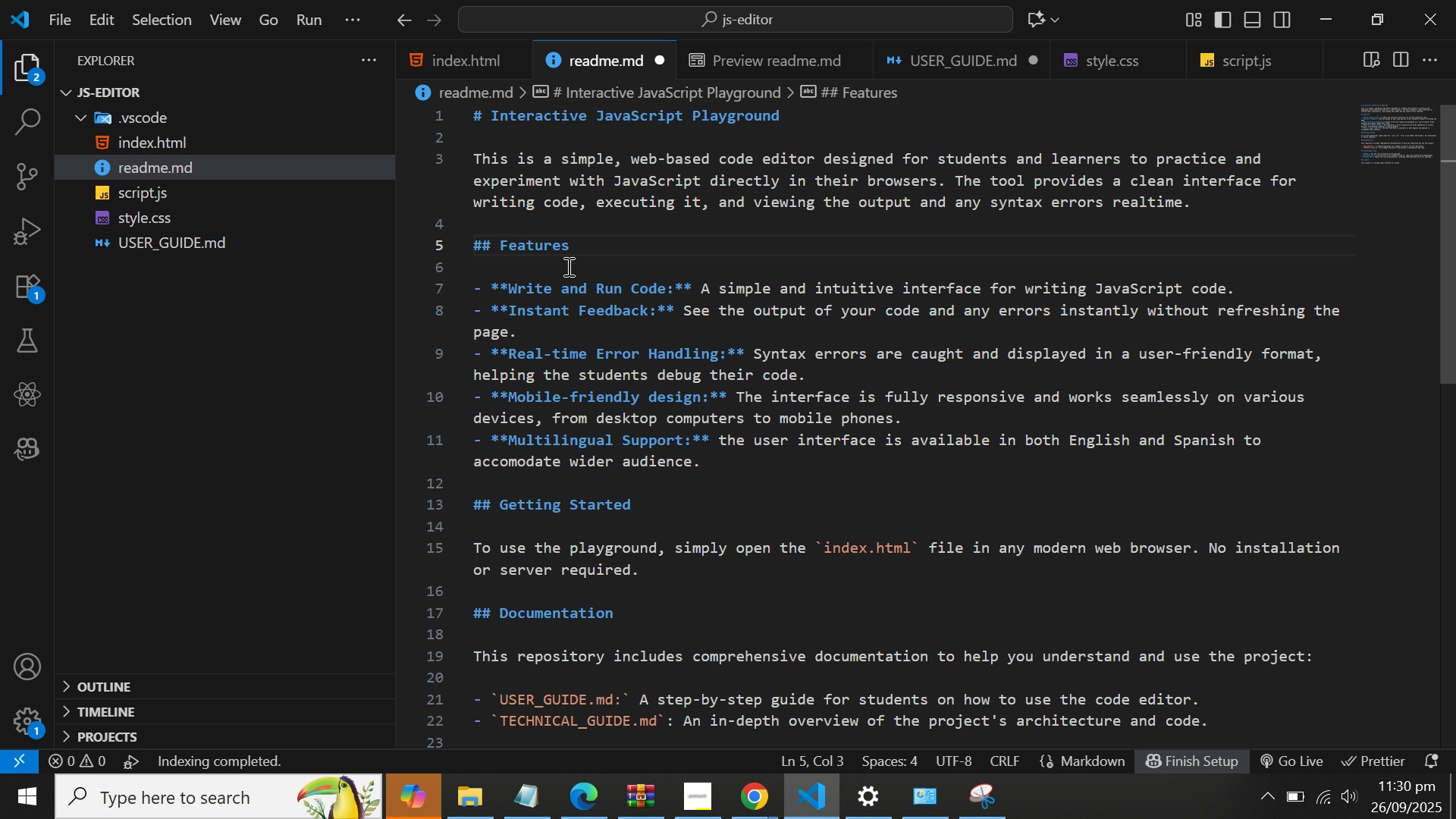 
key(Shift+3)
 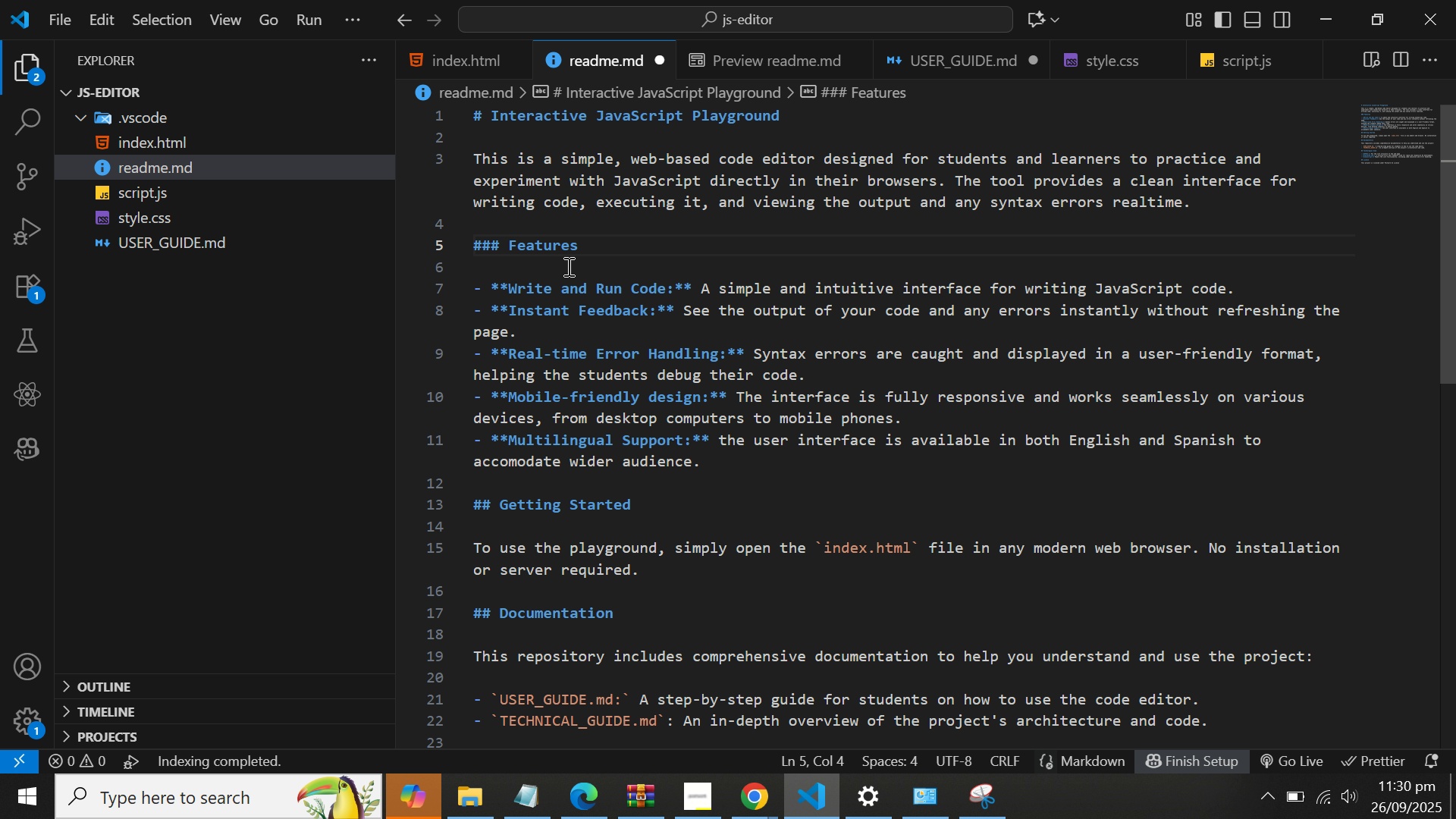 
key(ArrowDown)
 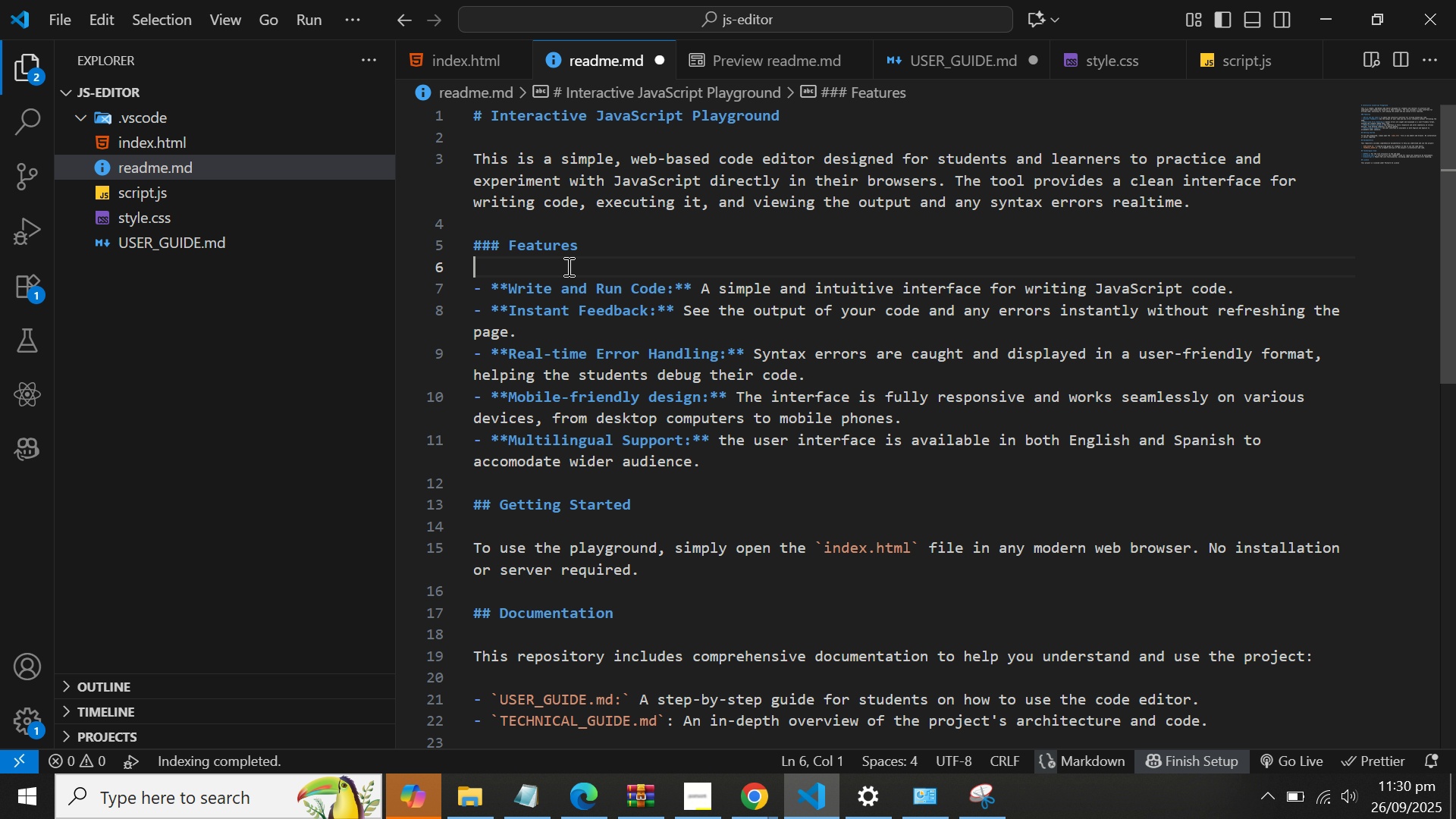 
key(ArrowDown)
 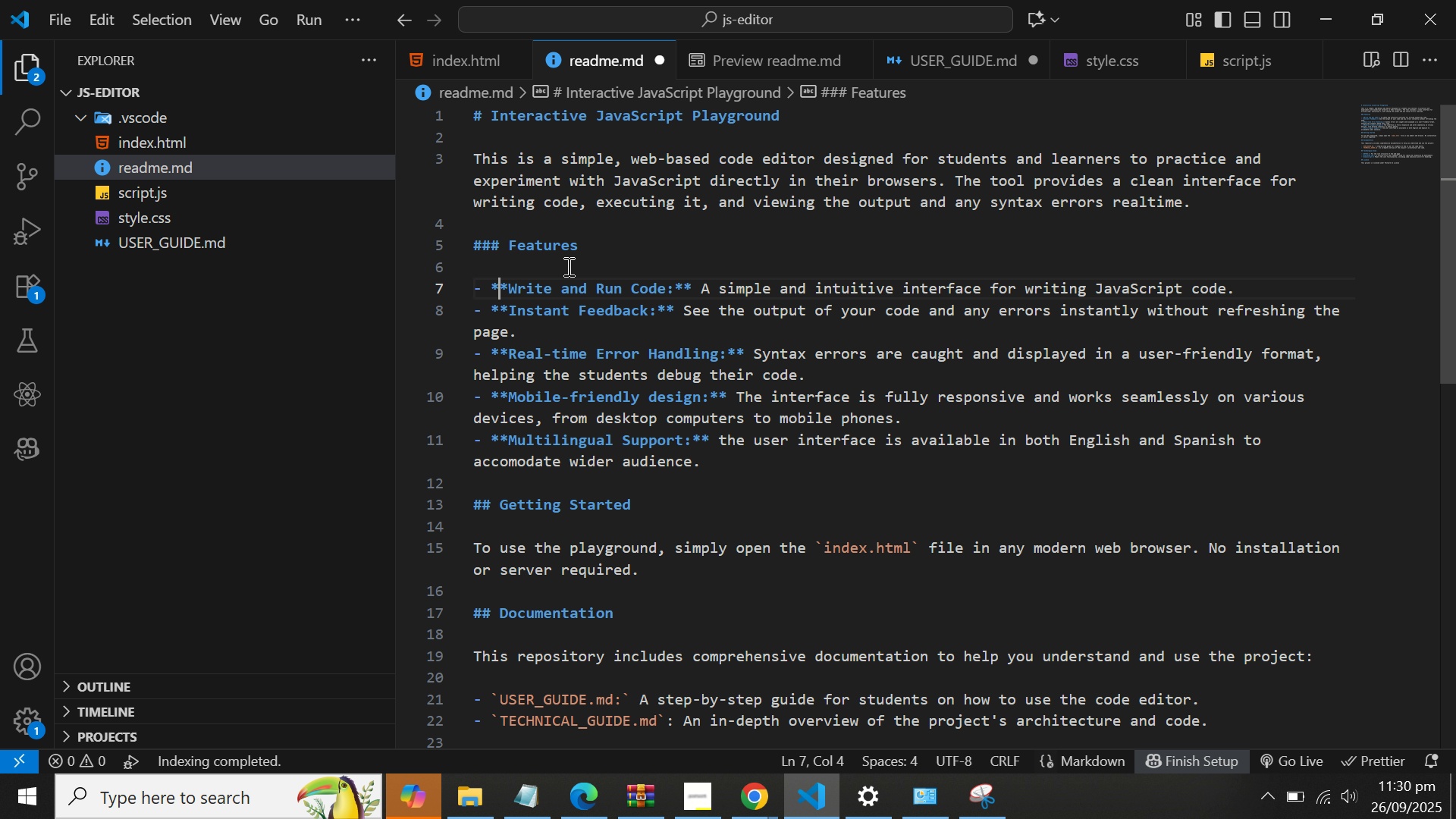 
key(ArrowDown)
 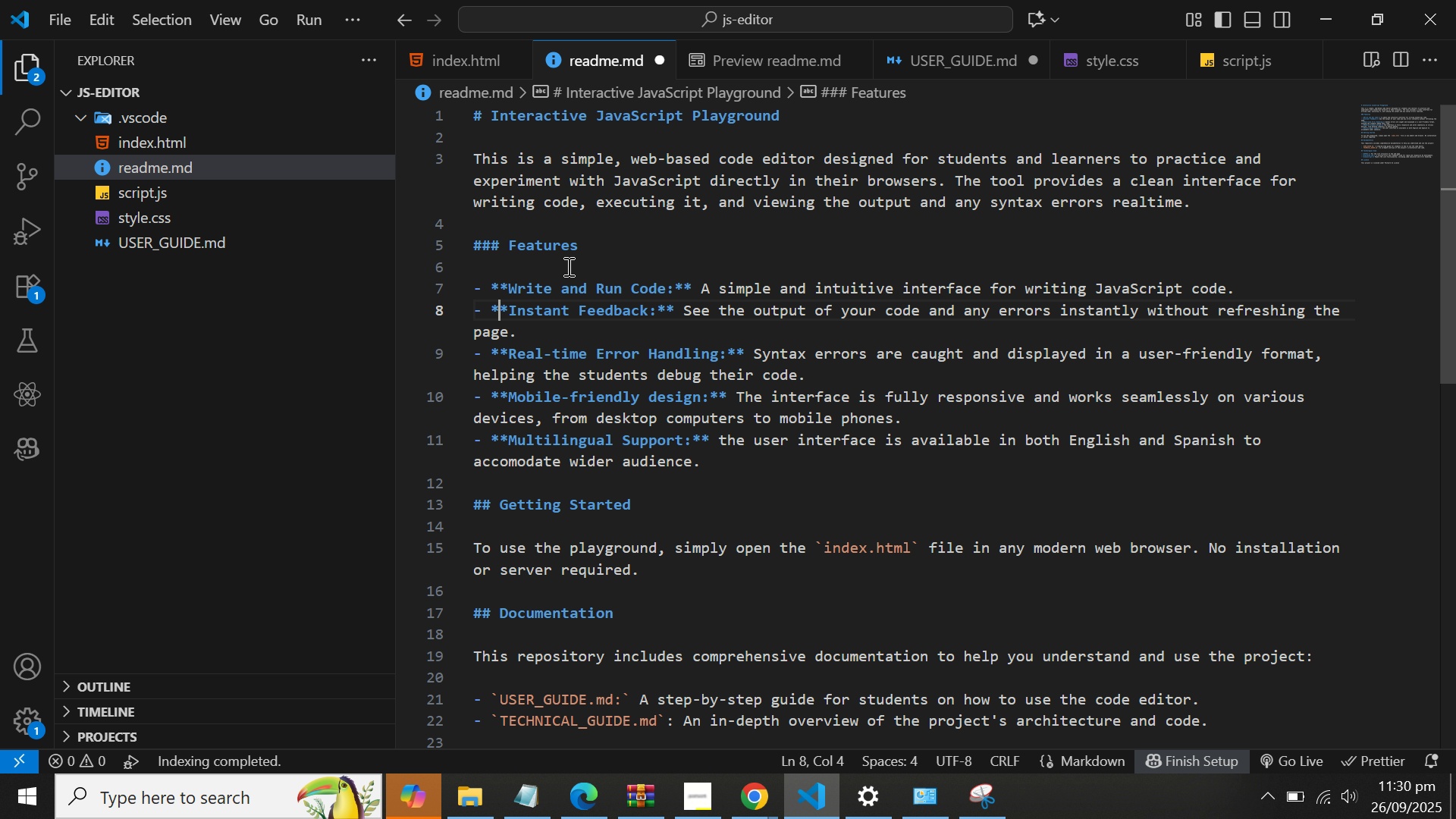 
key(ArrowDown)
 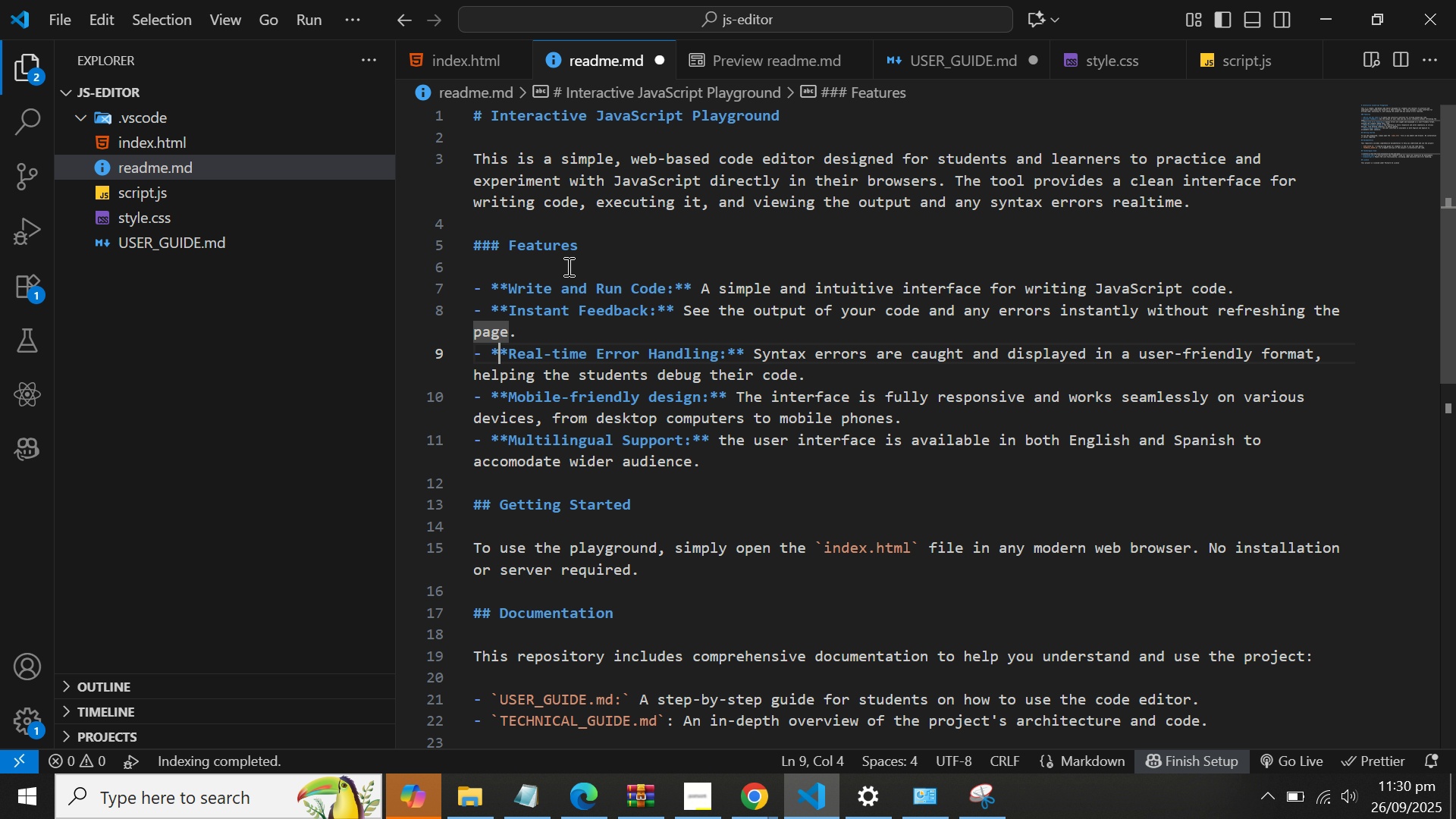 
key(ArrowDown)
 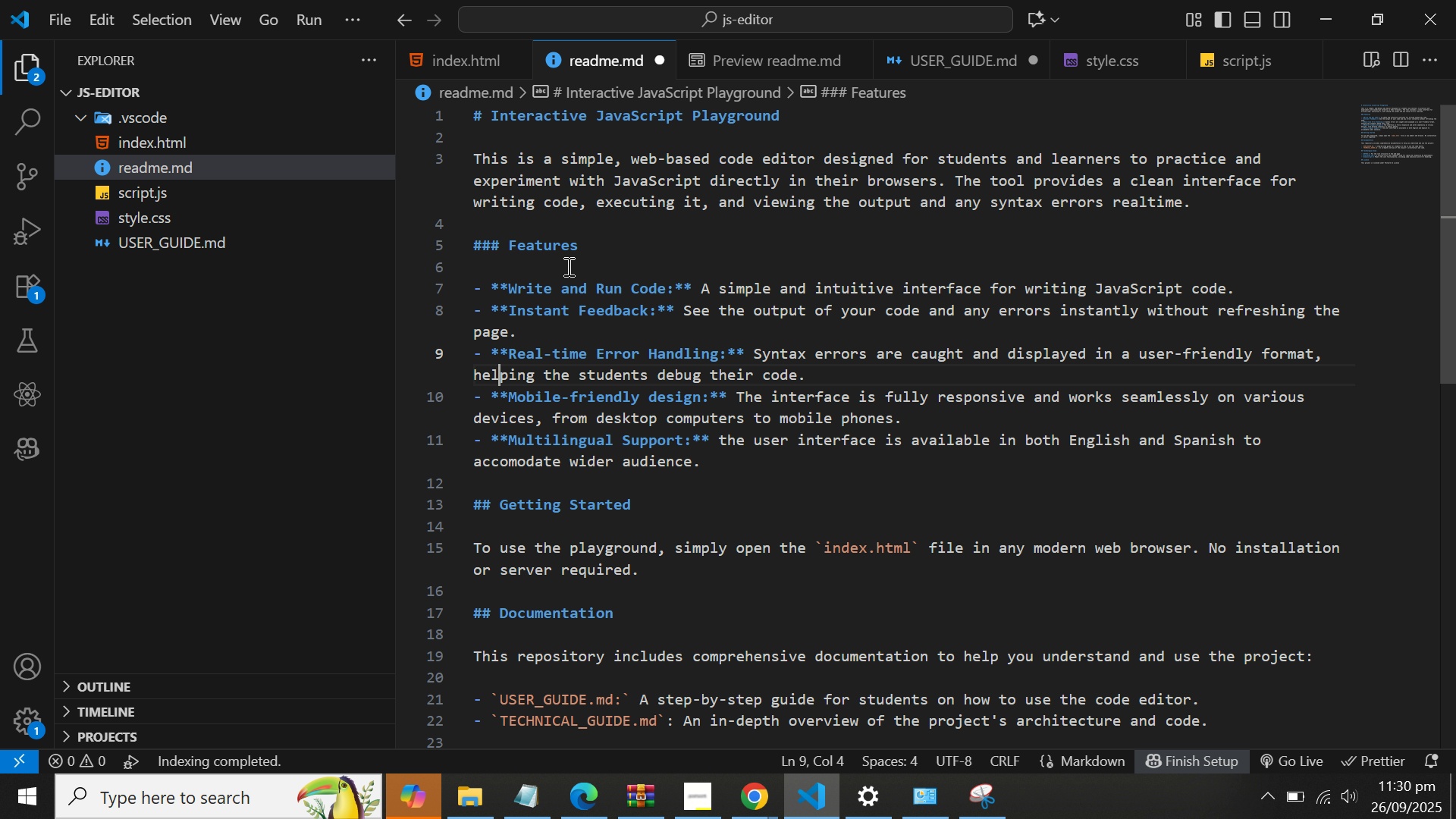 
key(ArrowDown)
 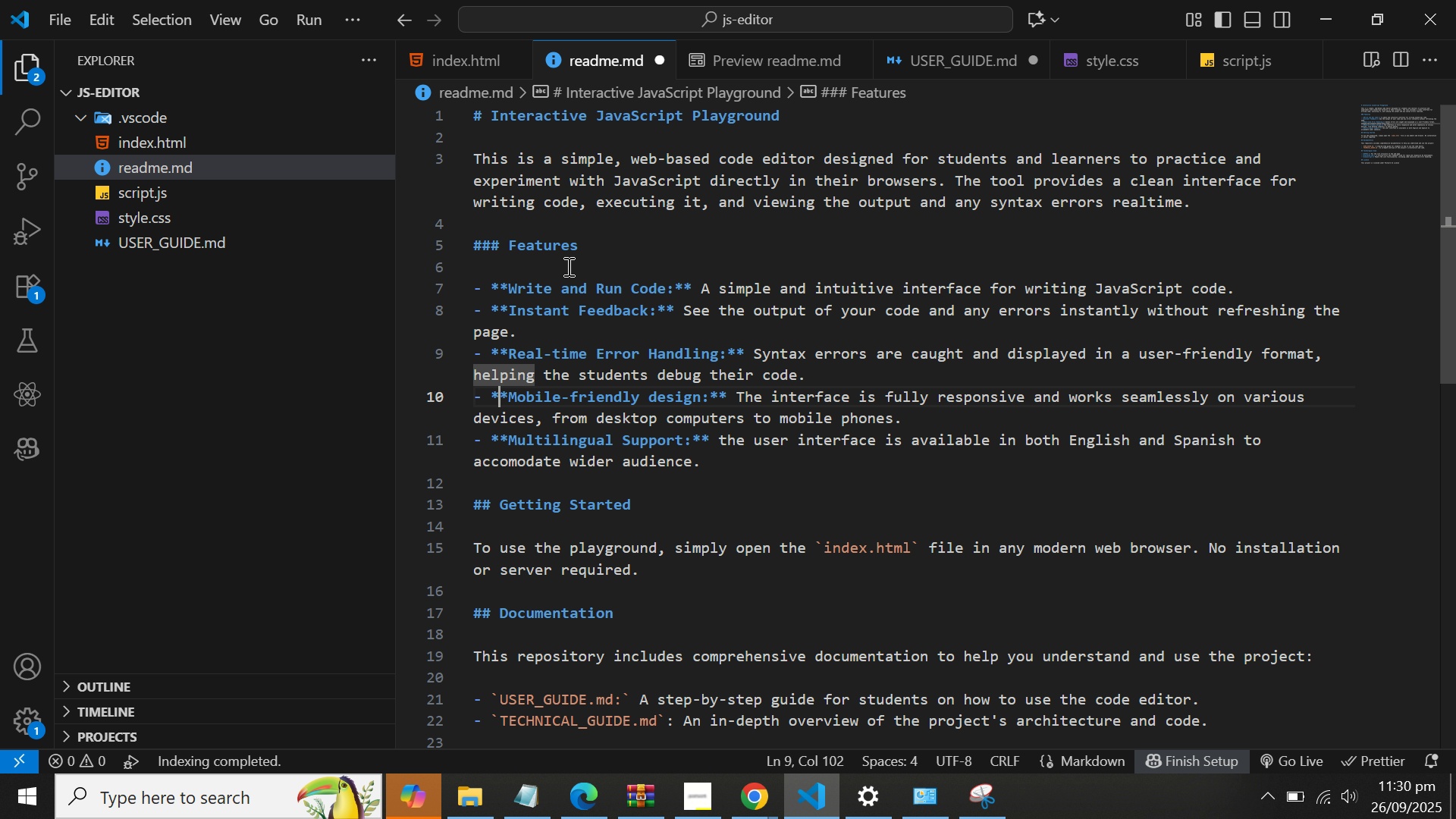 
key(ArrowDown)
 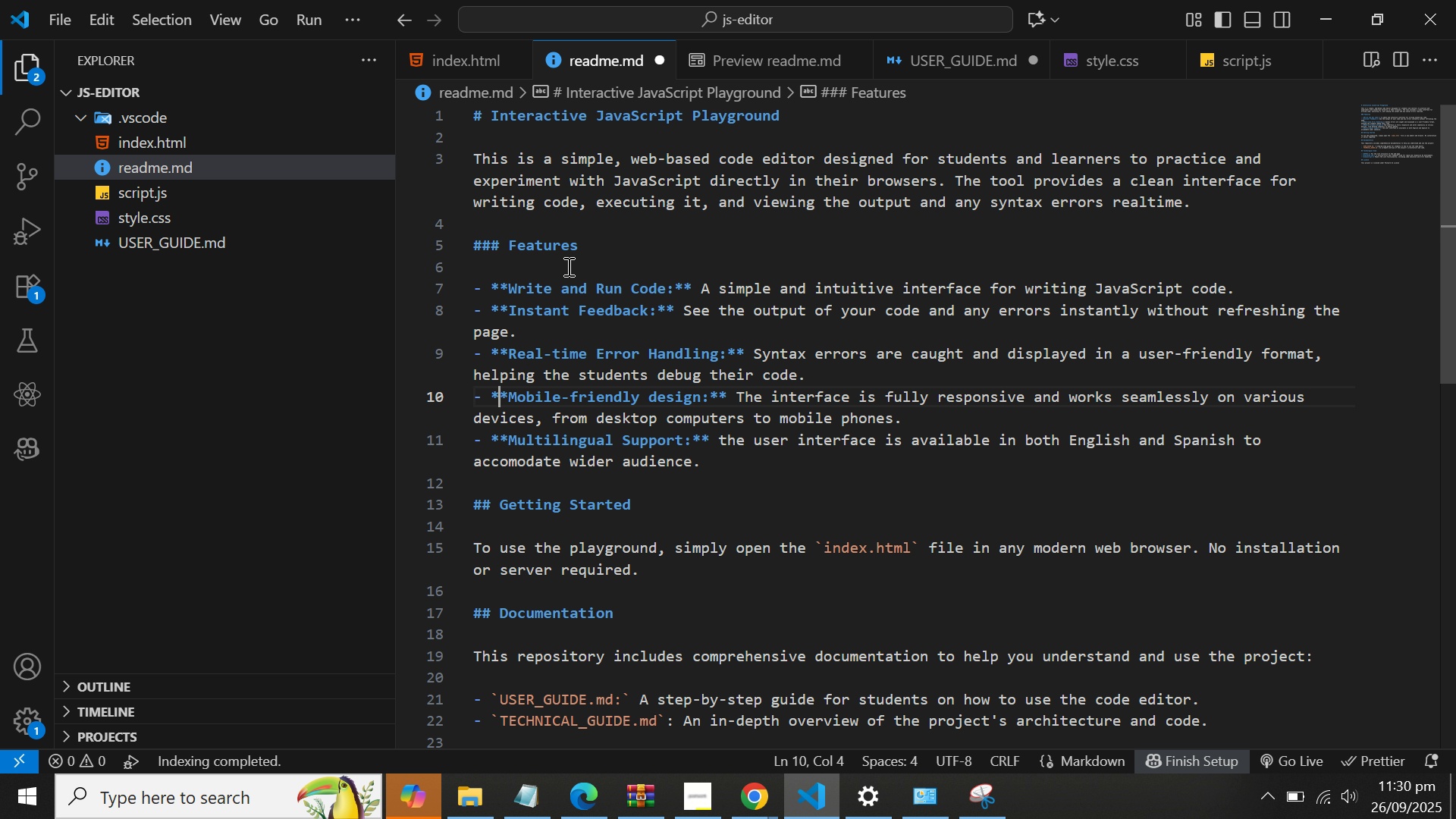 
key(ArrowDown)
 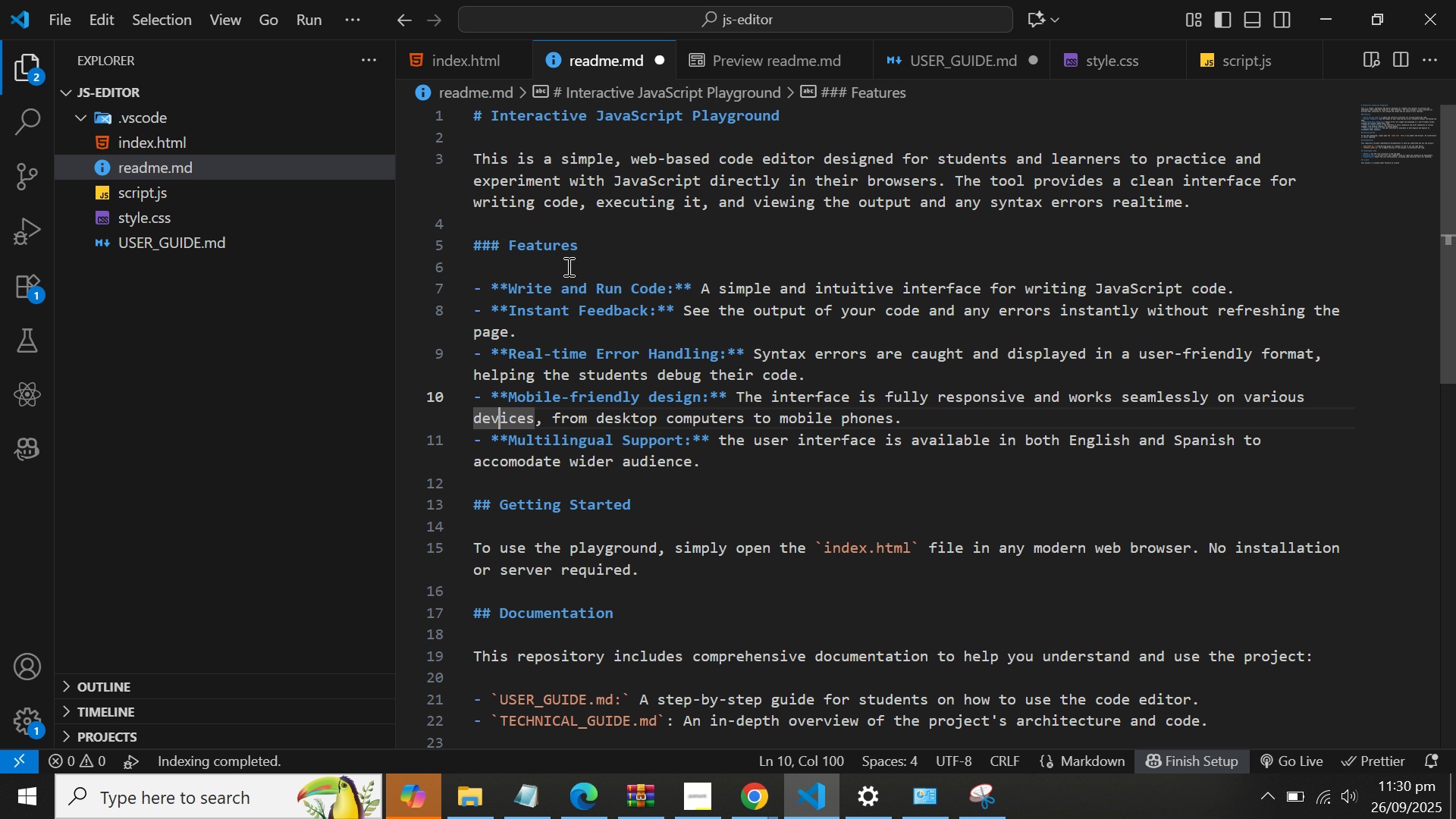 
key(ArrowDown)
 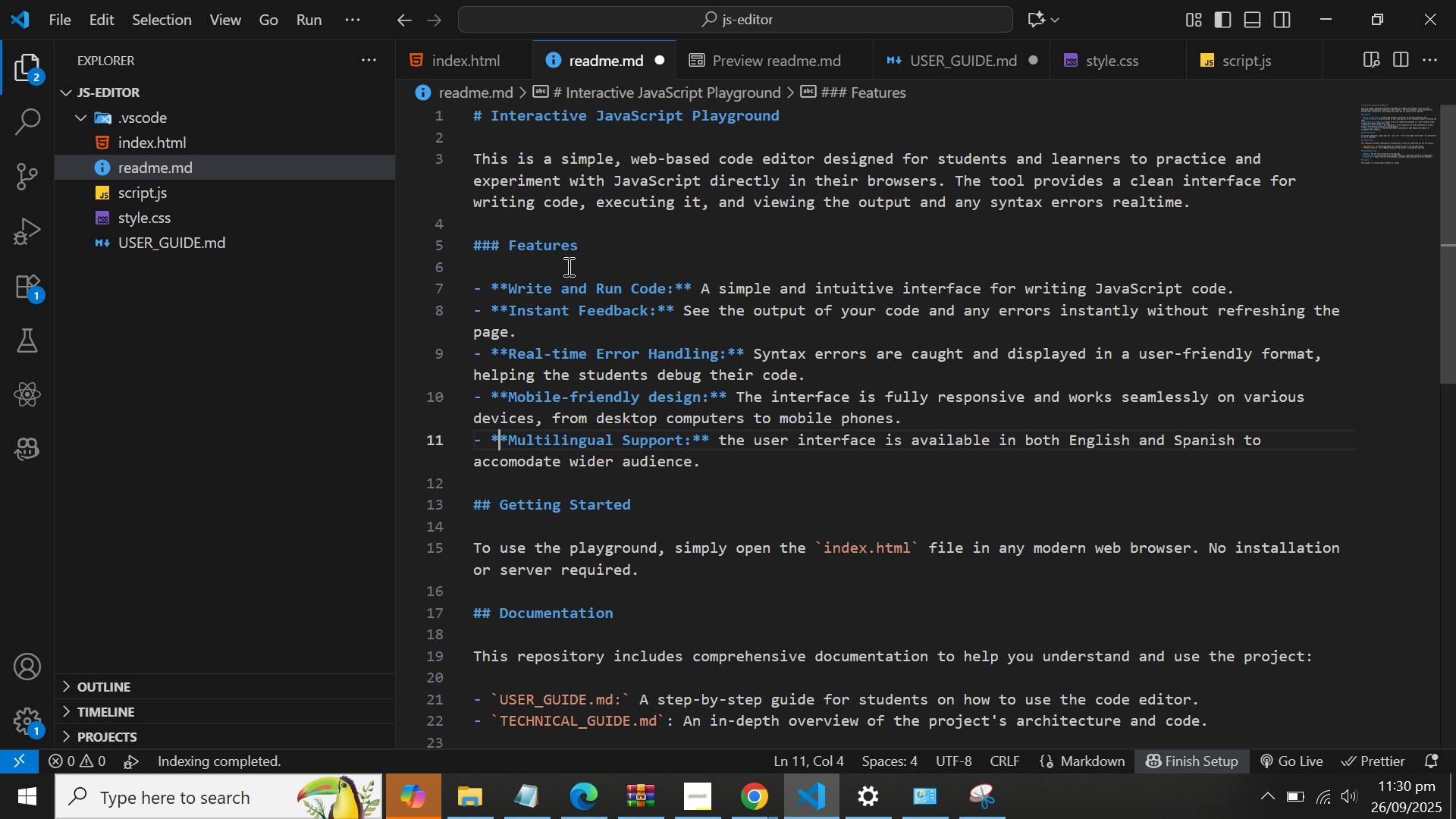 
key(ArrowDown)
 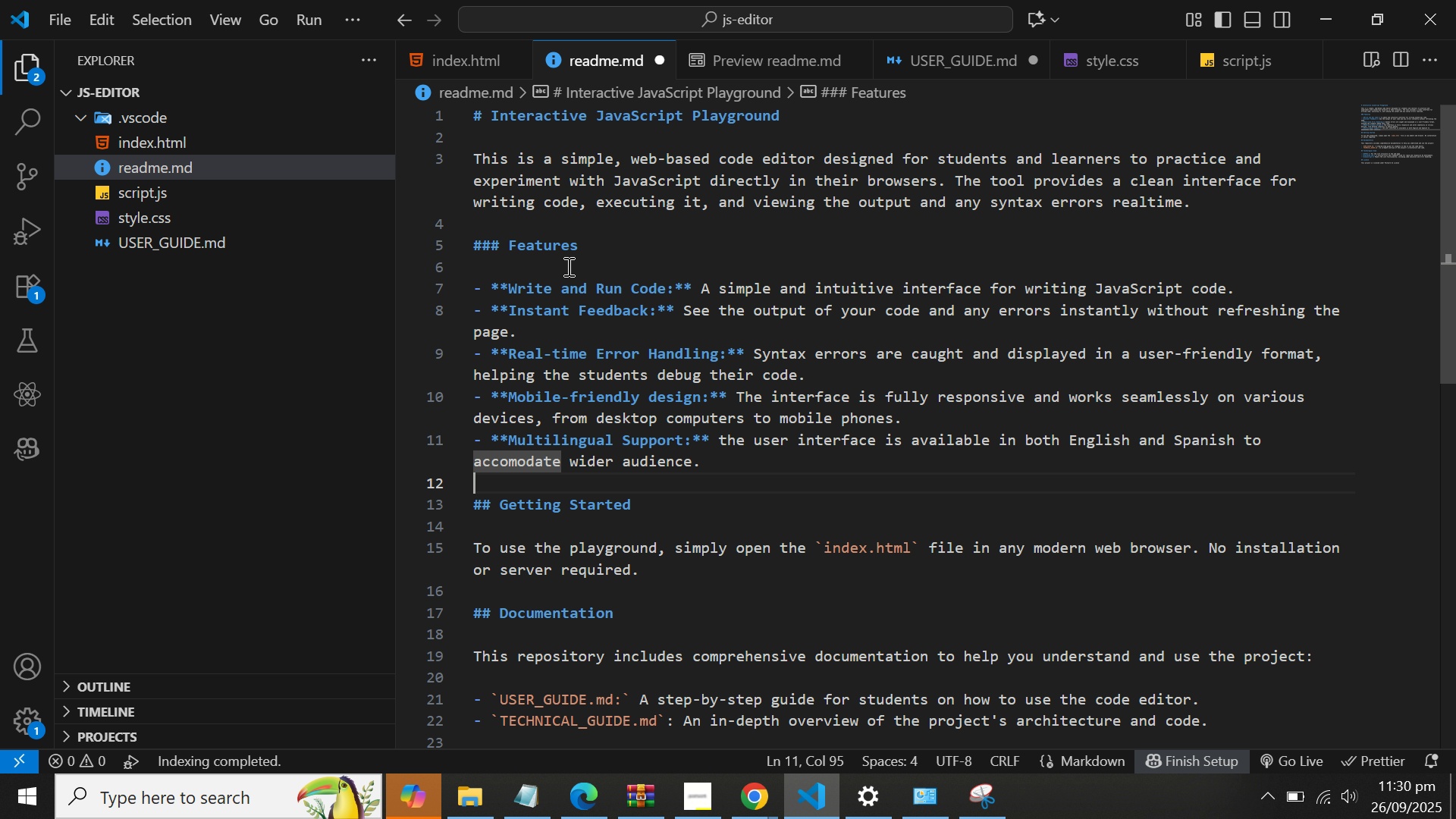 
key(ArrowDown)
 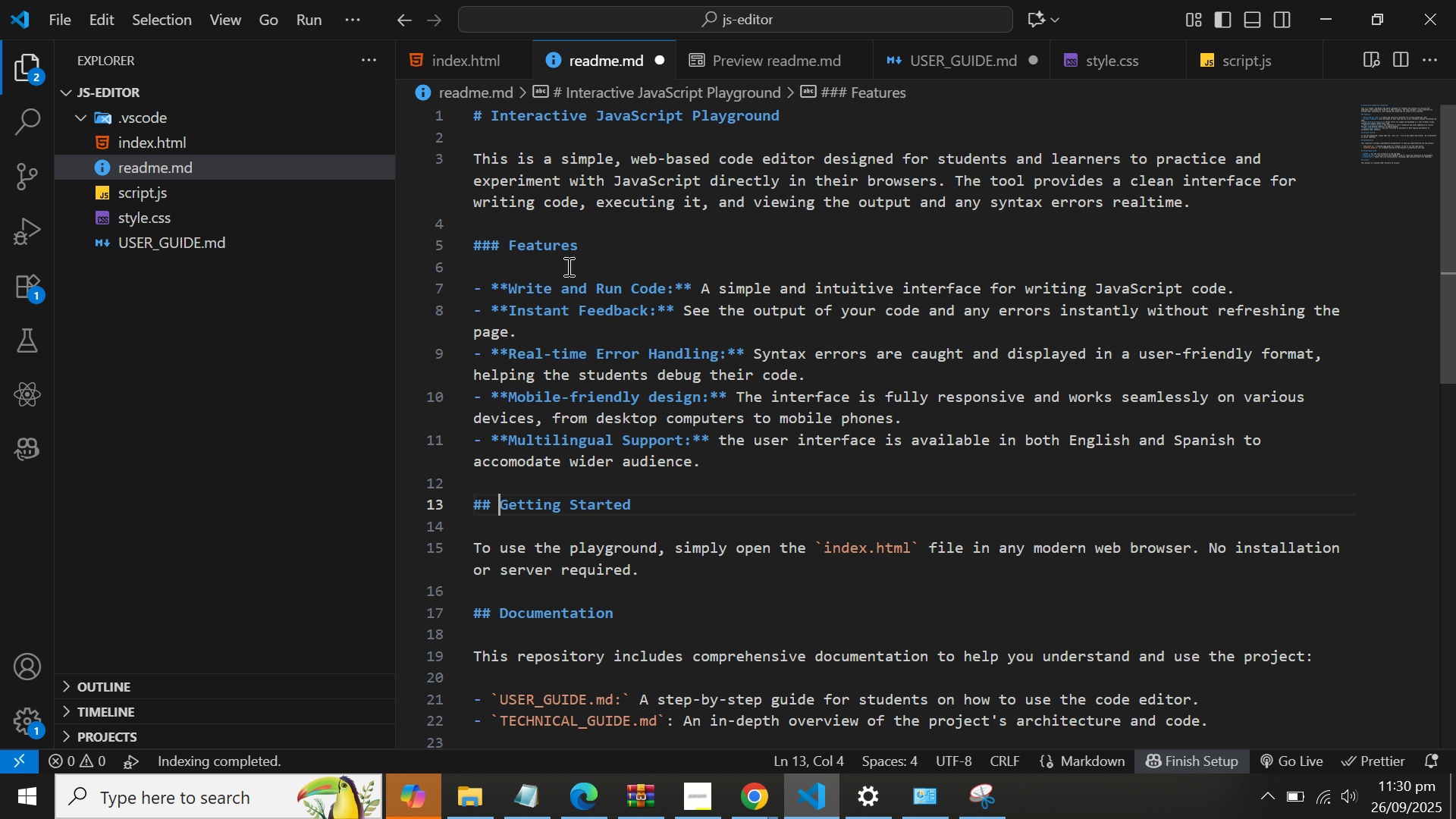 
key(ArrowDown)
 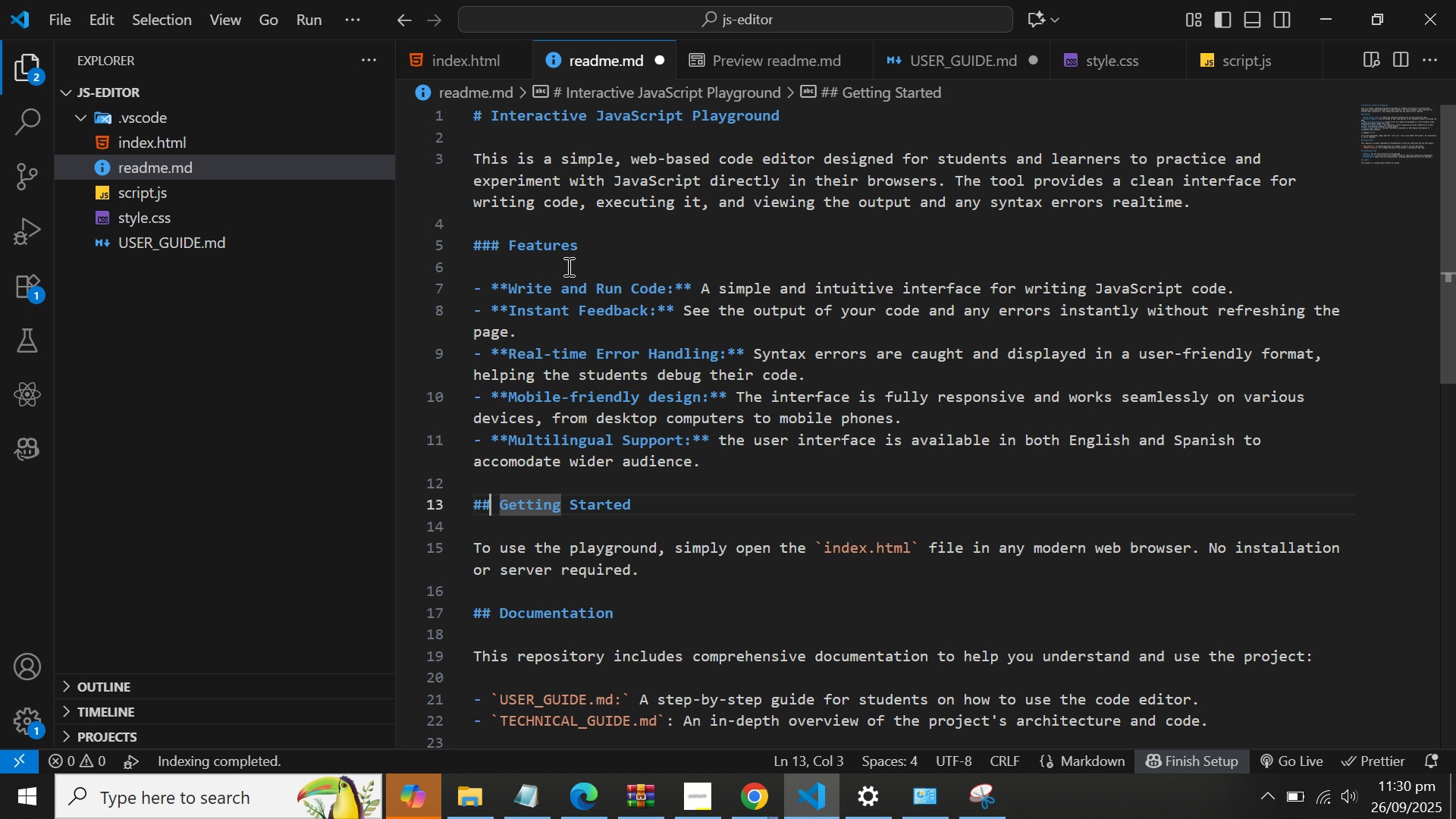 
key(ArrowLeft)
 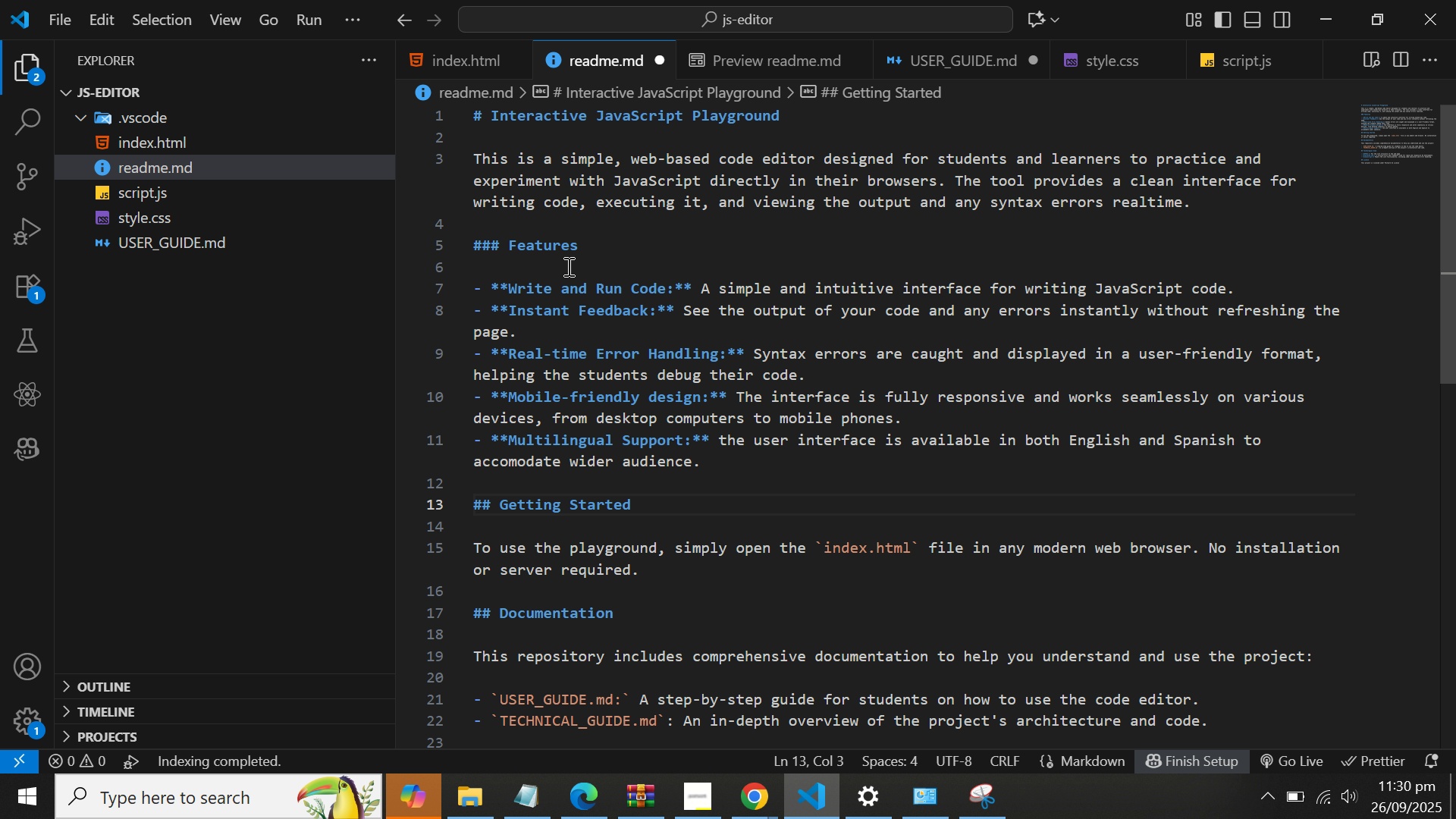 
key(Shift+3)
 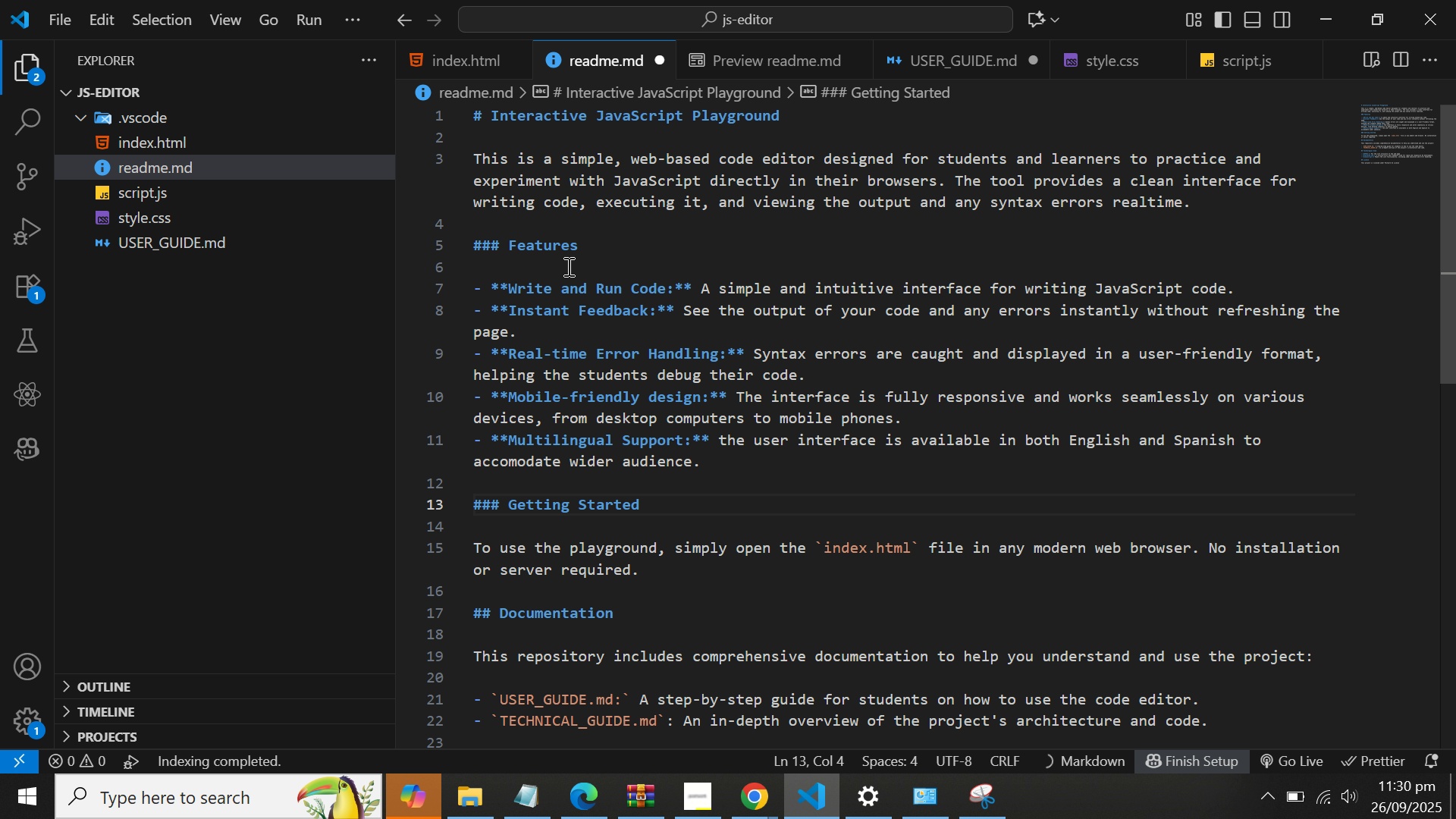 
key(ArrowDown)
 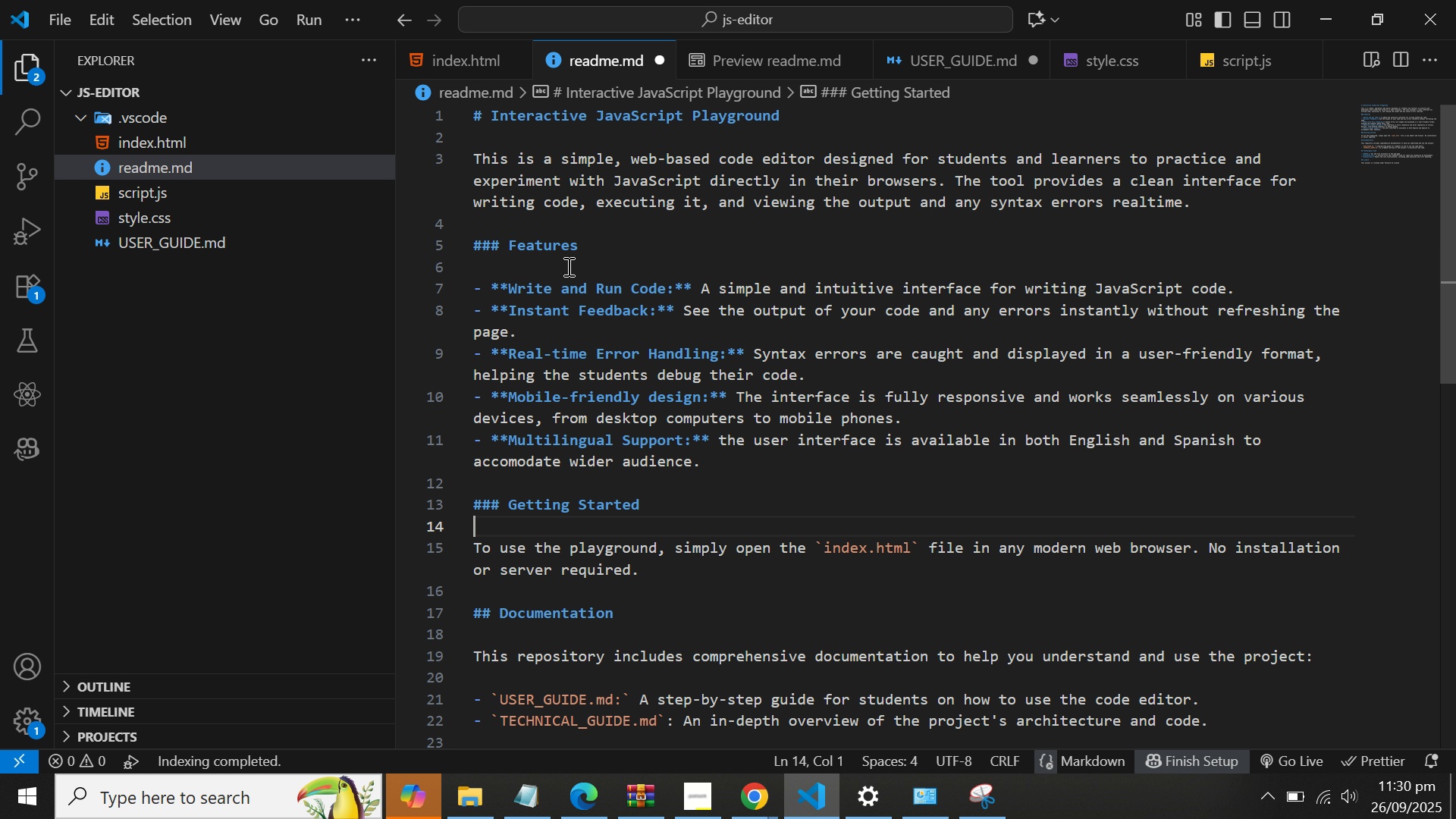 
key(ArrowDown)
 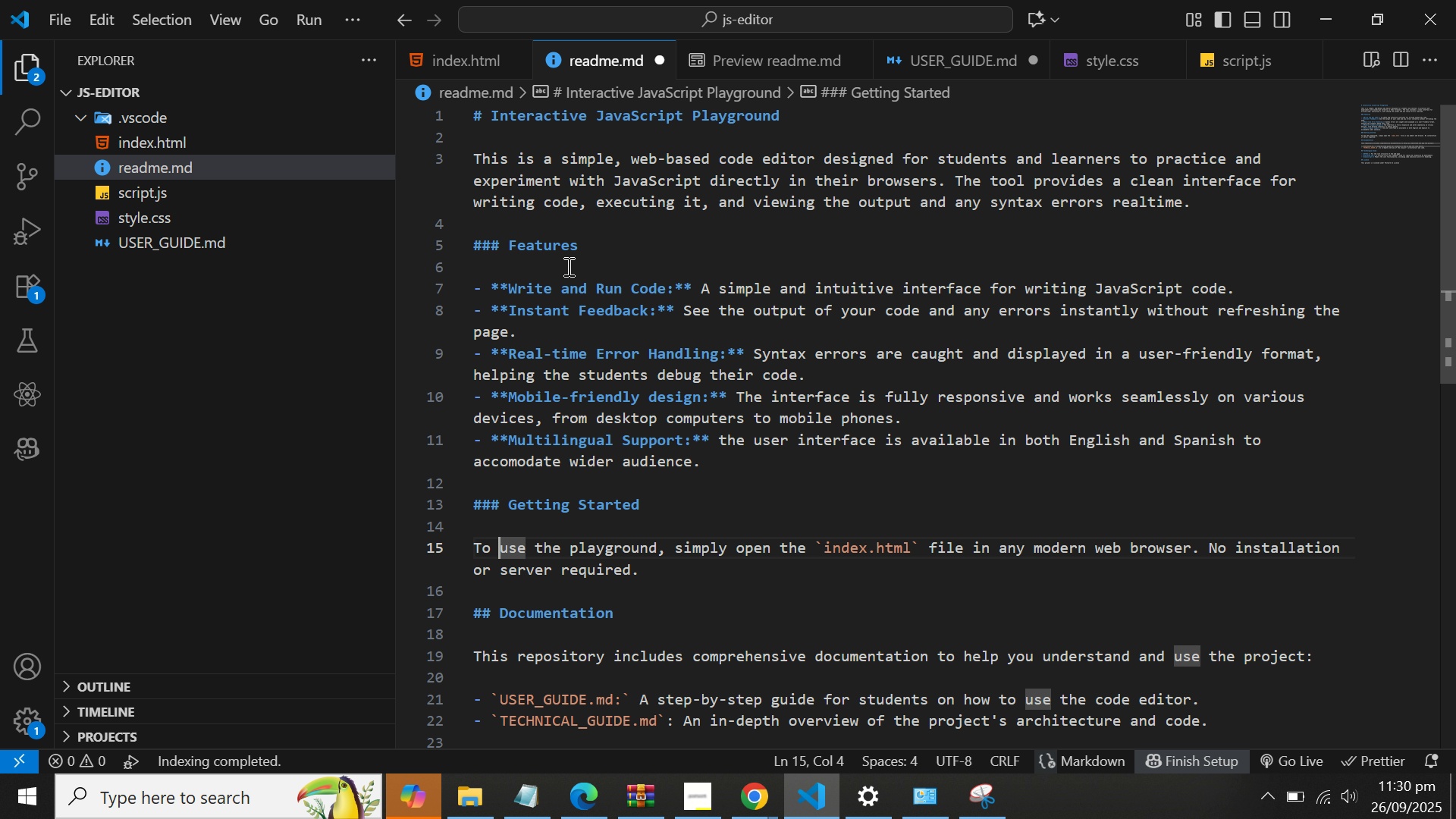 
key(ArrowDown)
 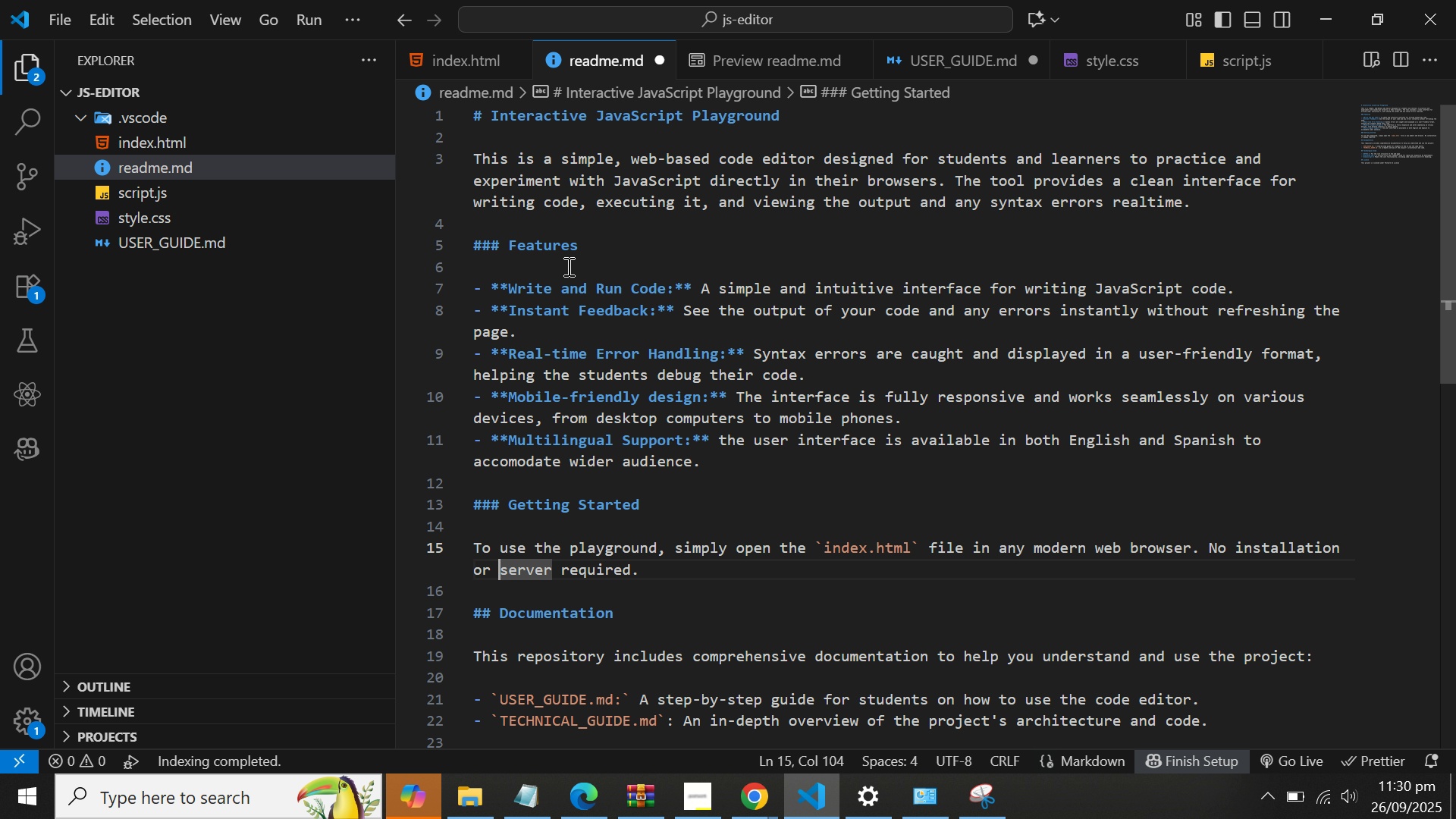 
key(ArrowDown)
 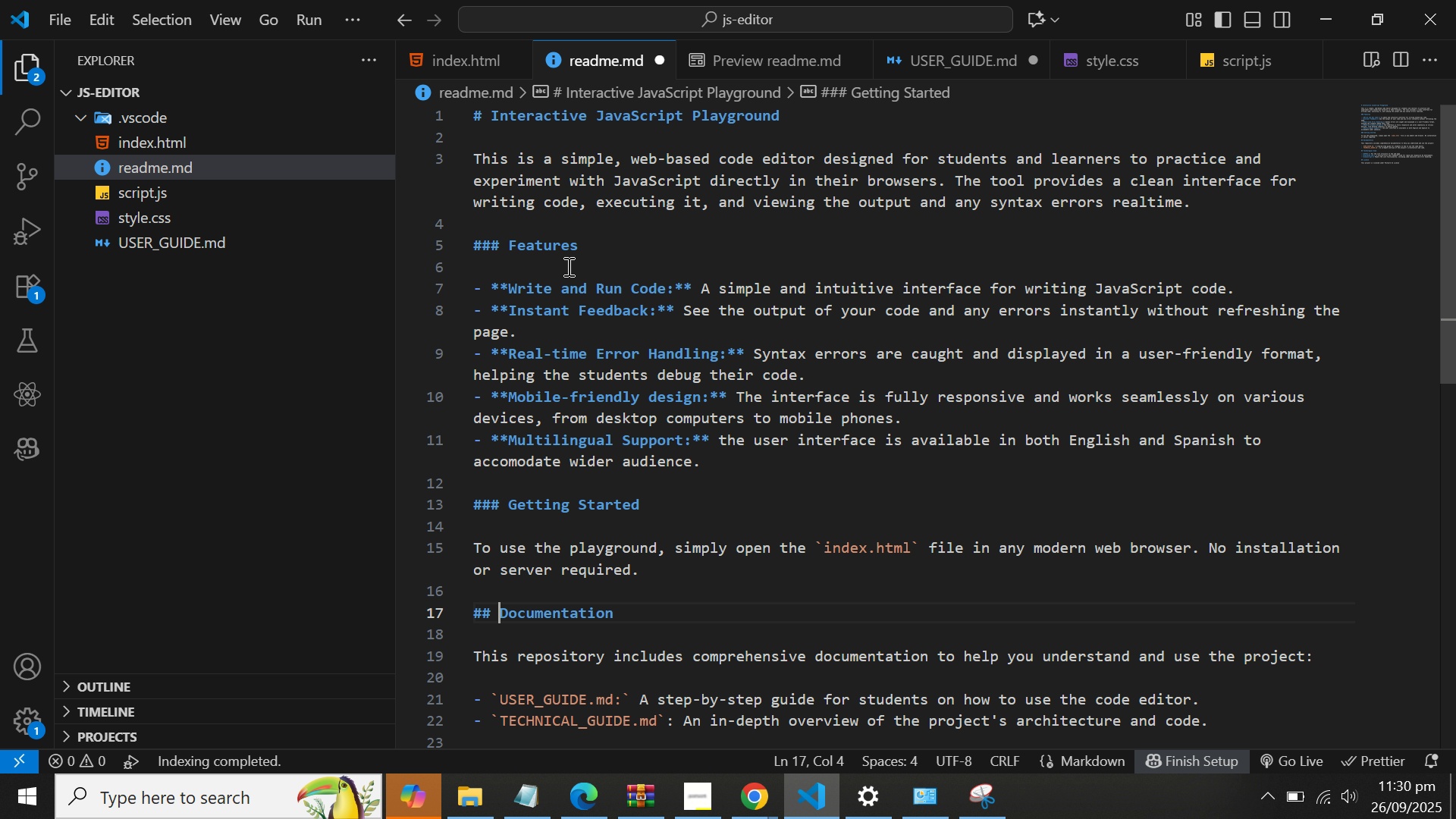 
key(ArrowDown)
 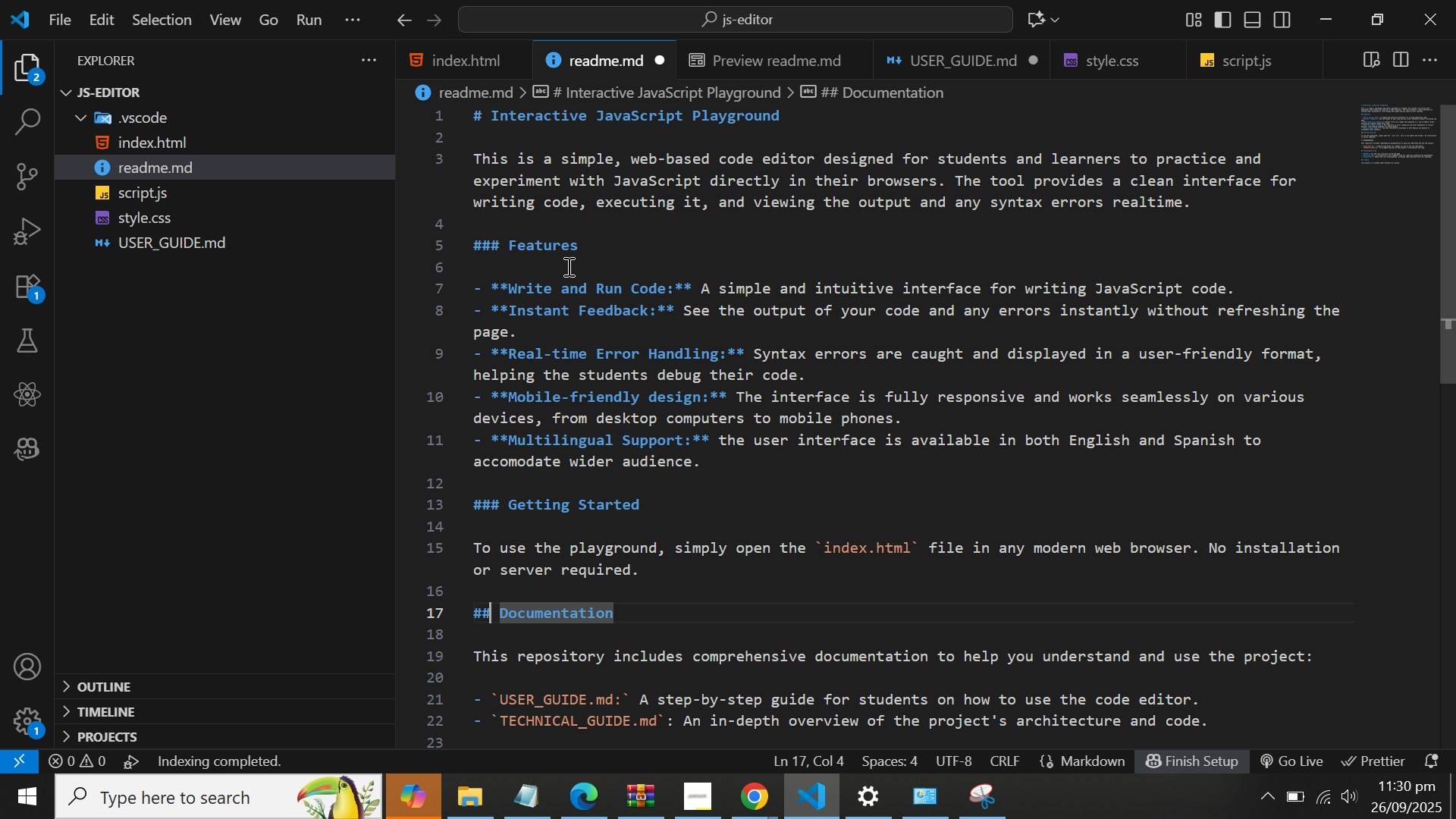 
key(ArrowLeft)
 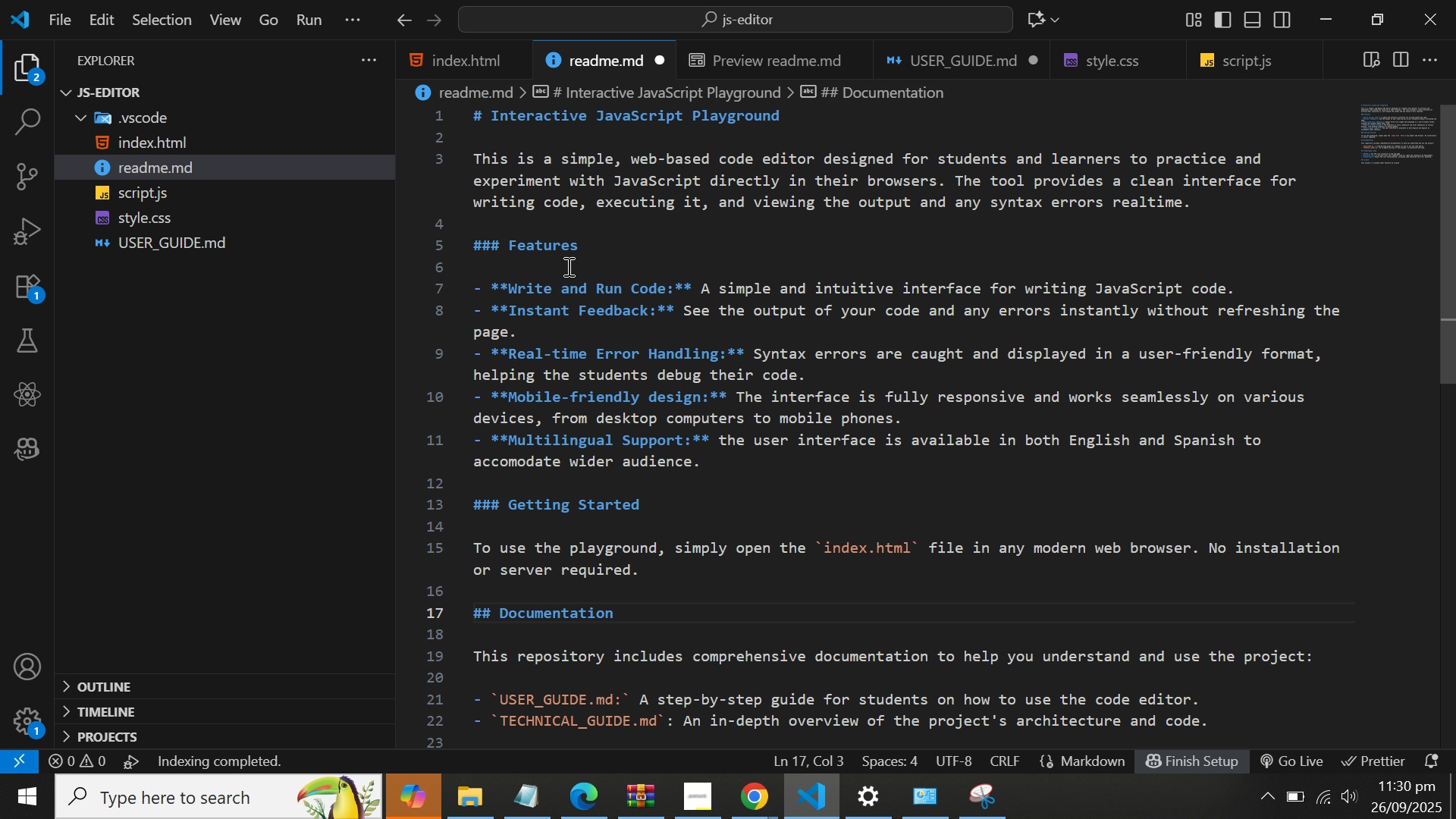 
key(Shift+3)
 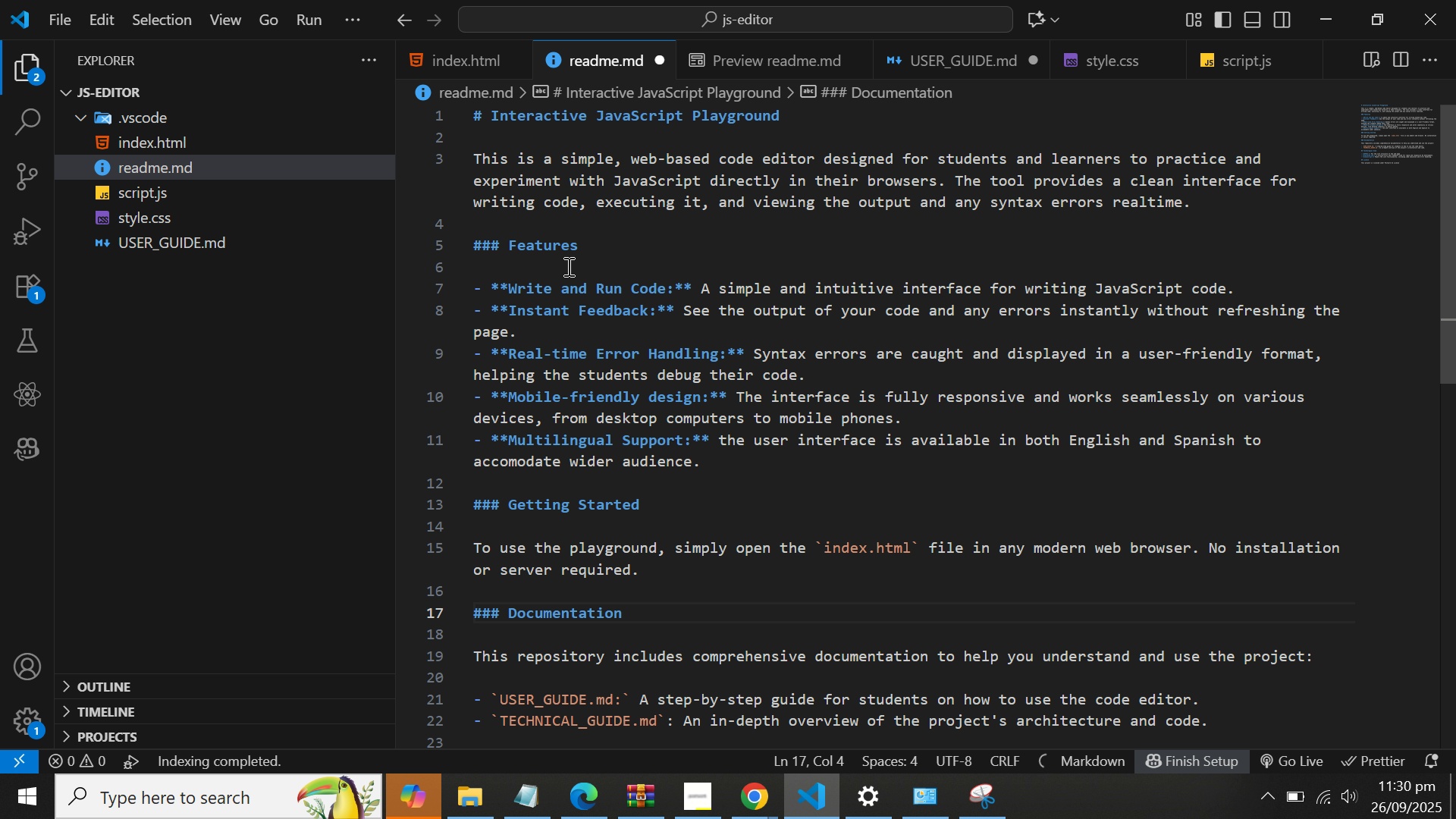 
scroll: coordinate [607, 264], scroll_direction: down, amount: 2.0
 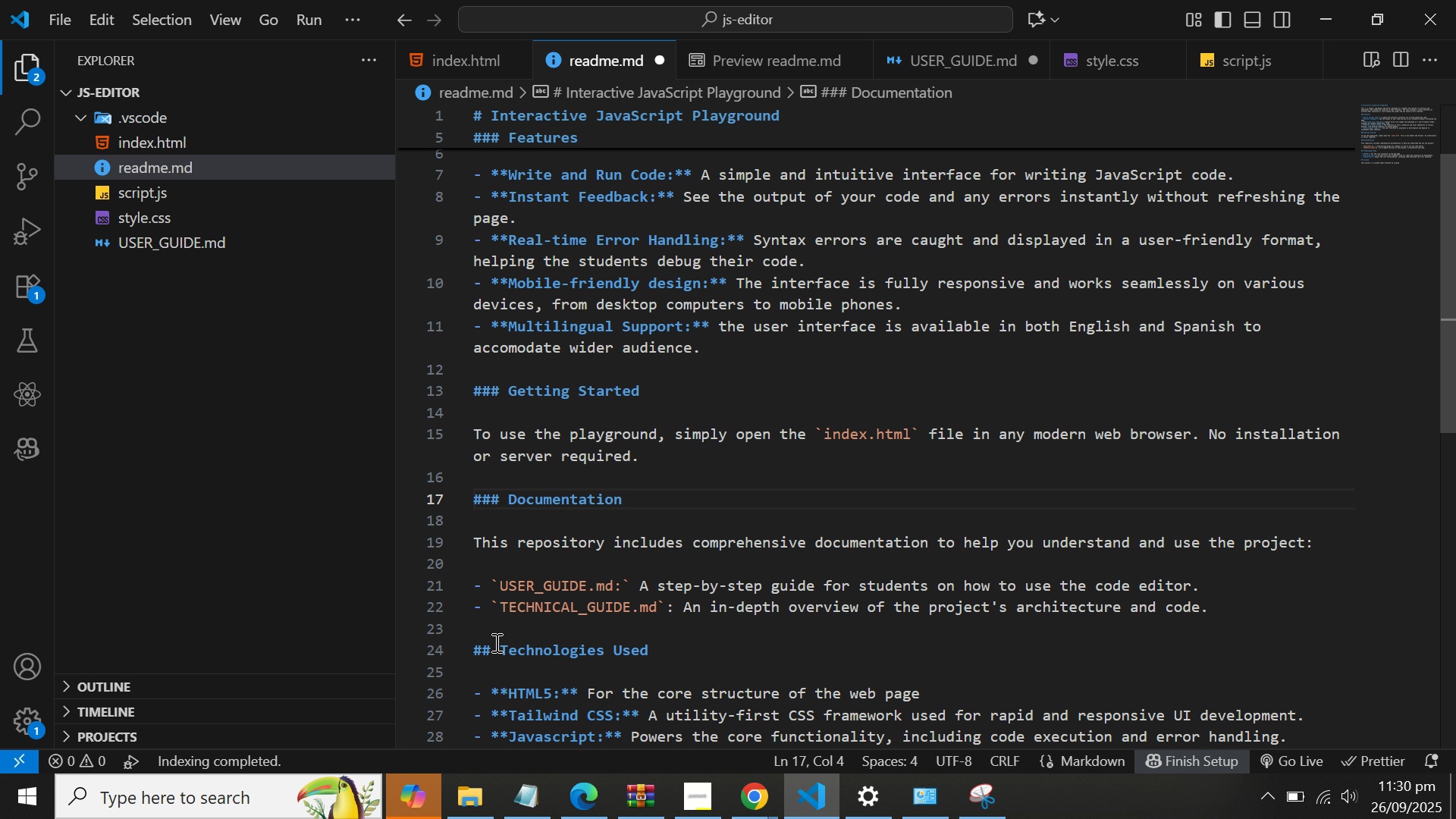 
left_click([494, 643])
 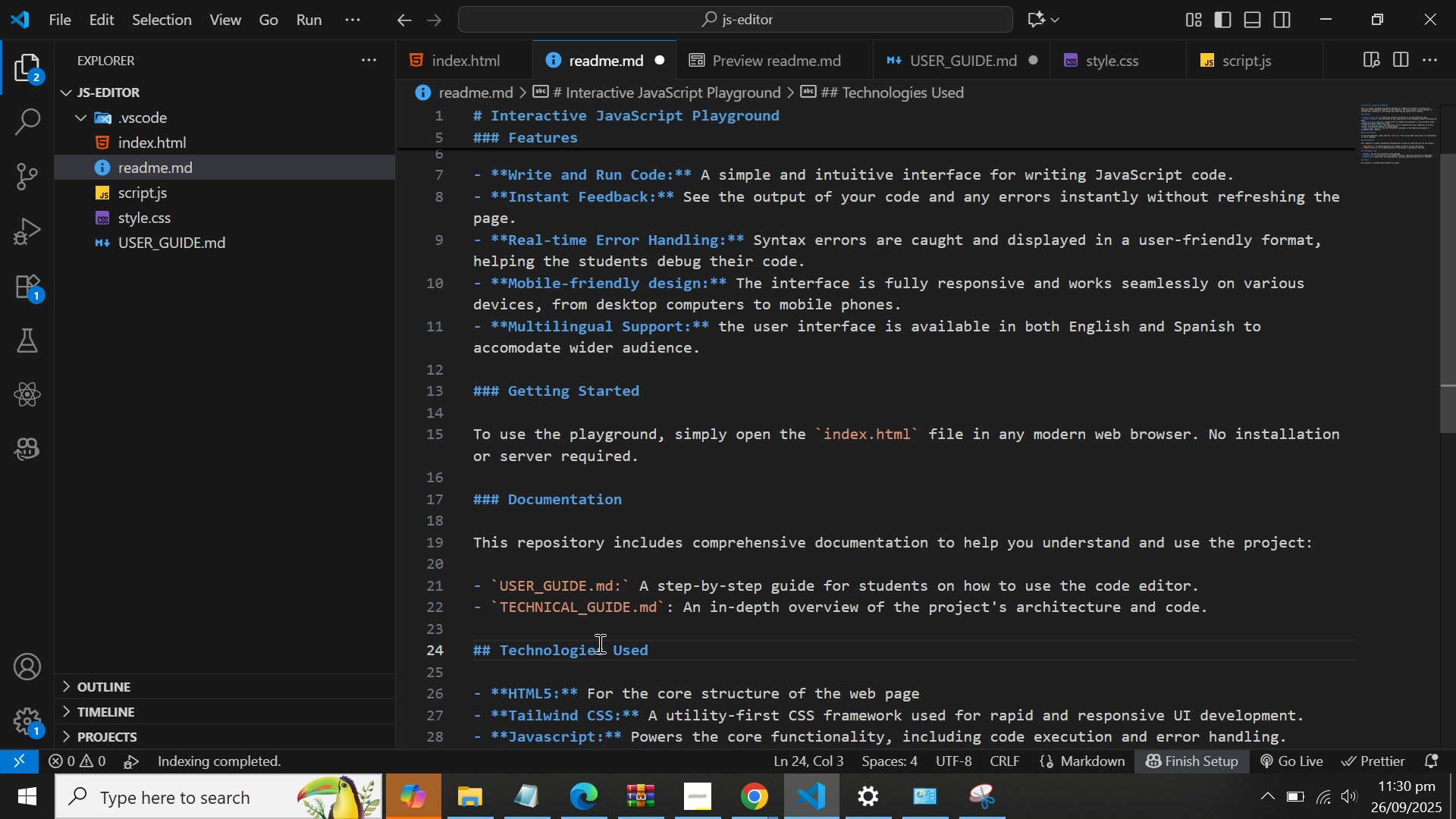 
key(Shift+3)
 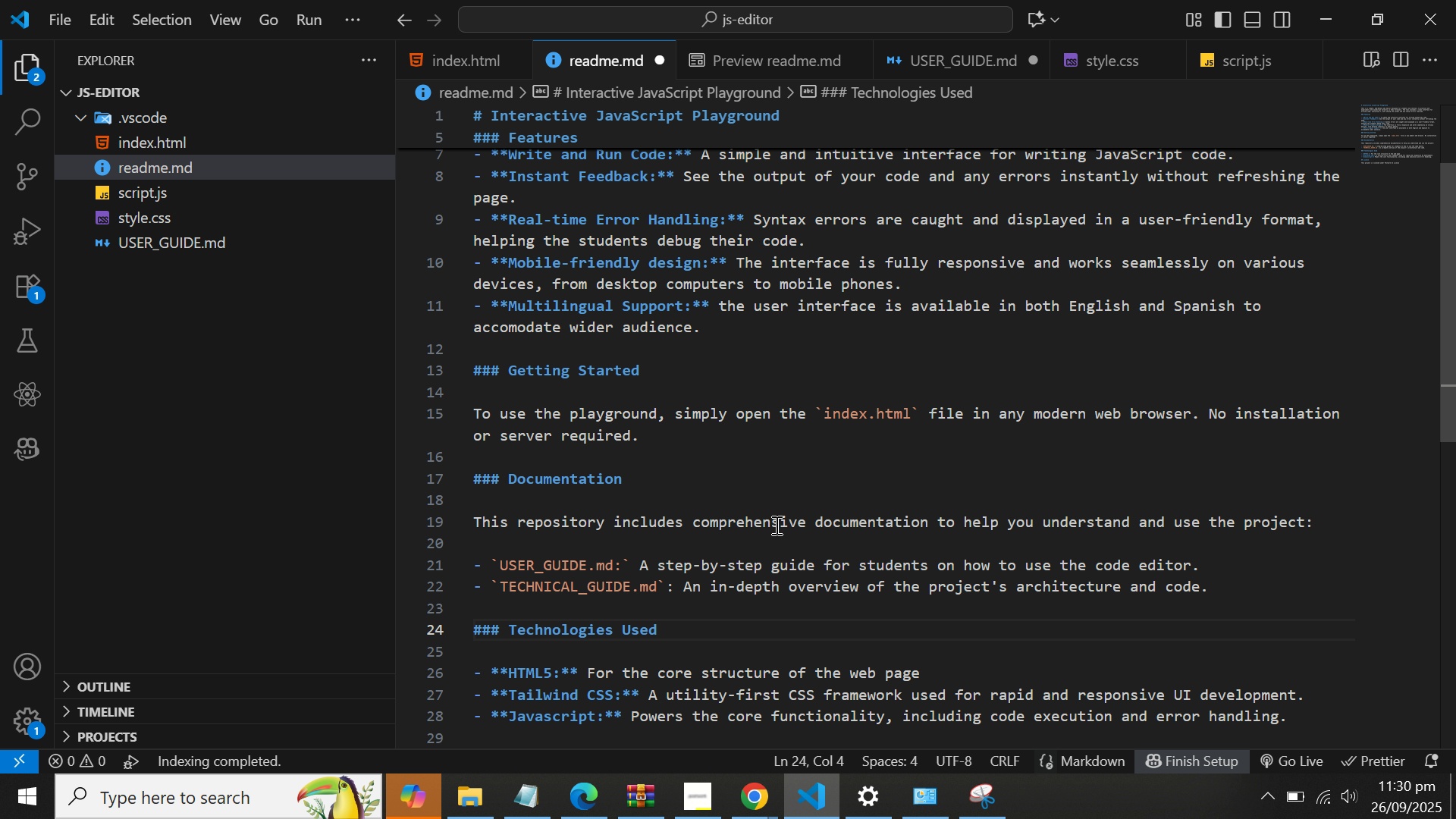 
scroll: coordinate [730, 591], scroll_direction: down, amount: 2.0
 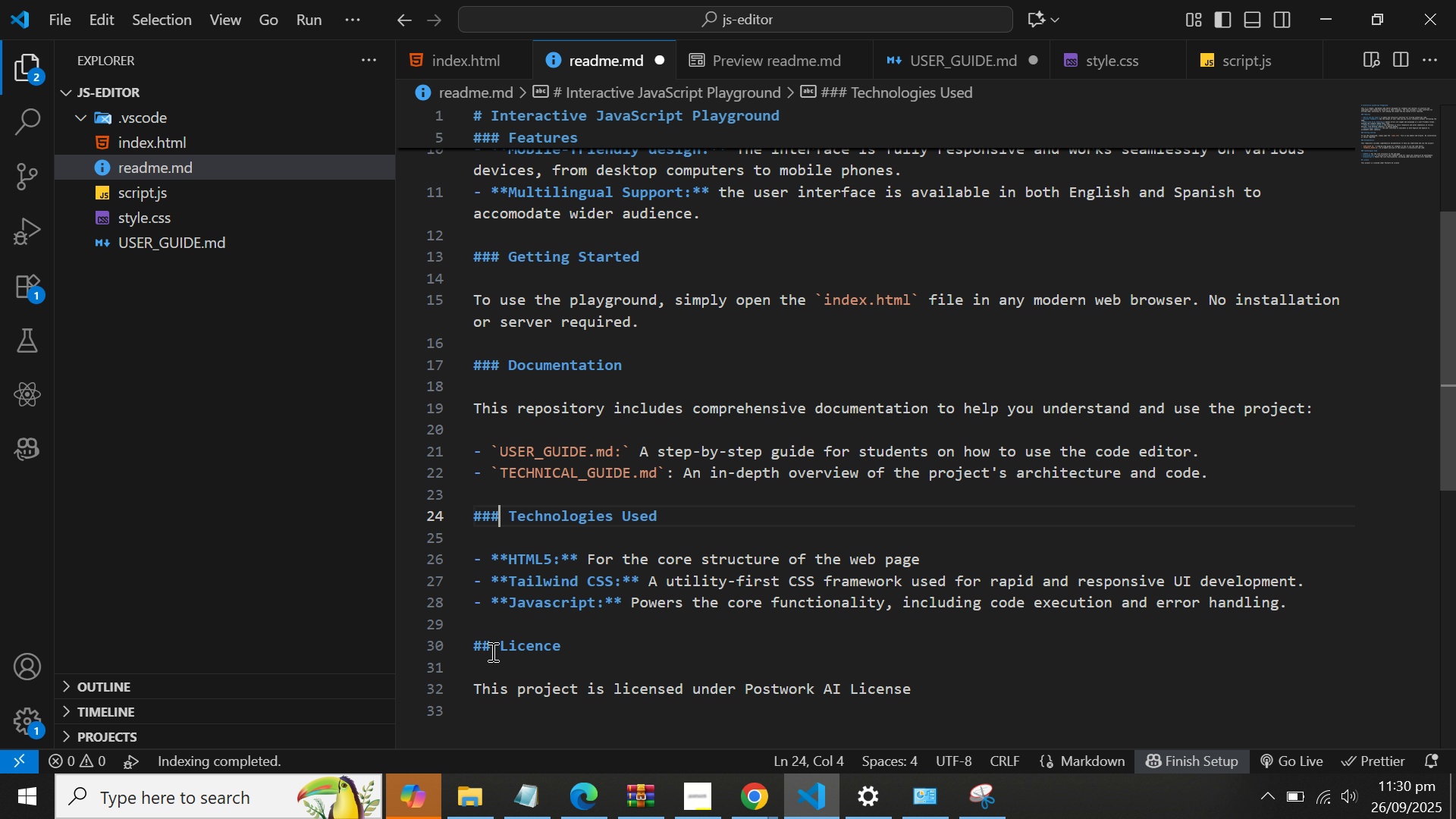 
left_click([492, 651])
 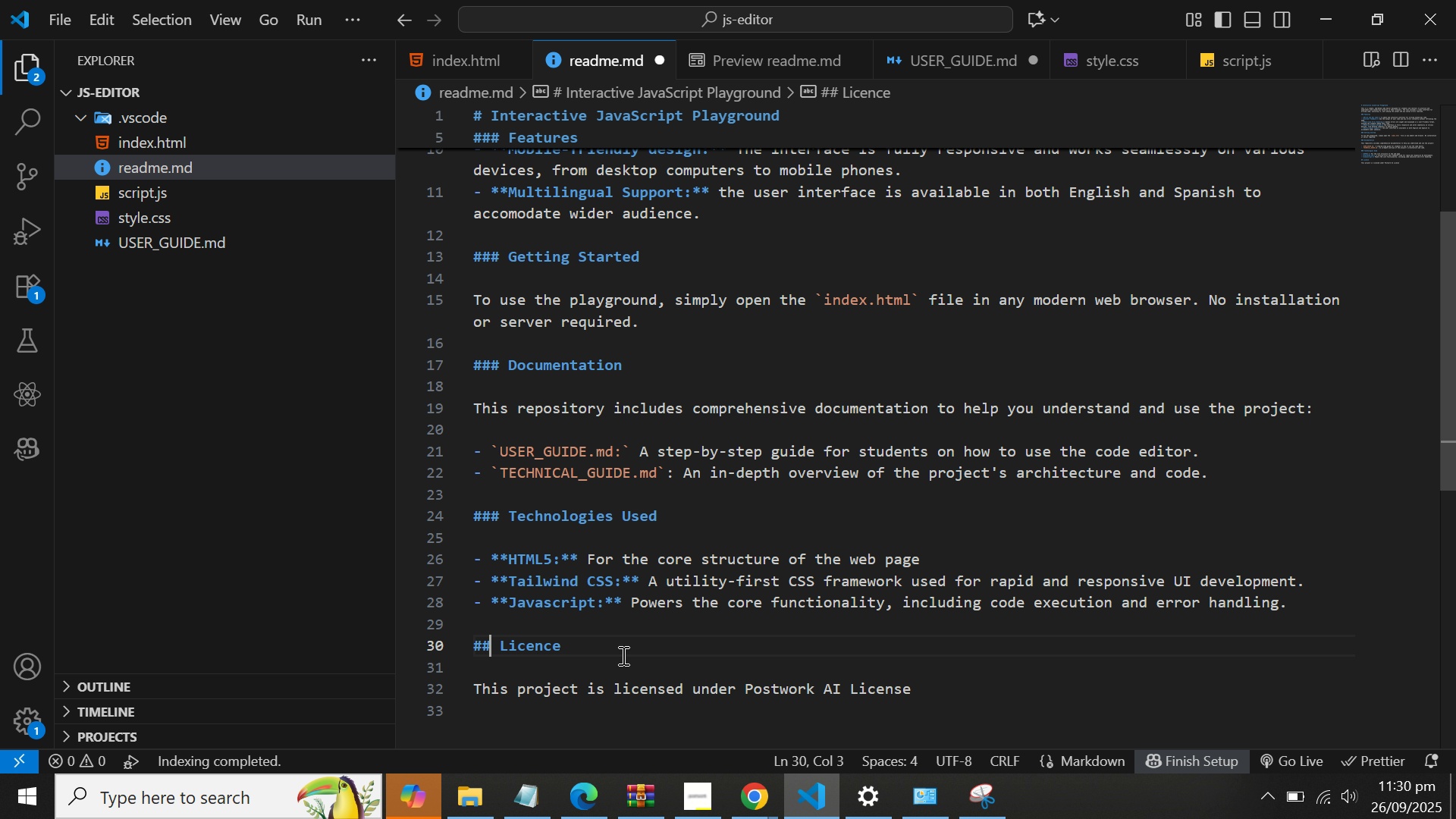 
key(Shift+ShiftLeft)
 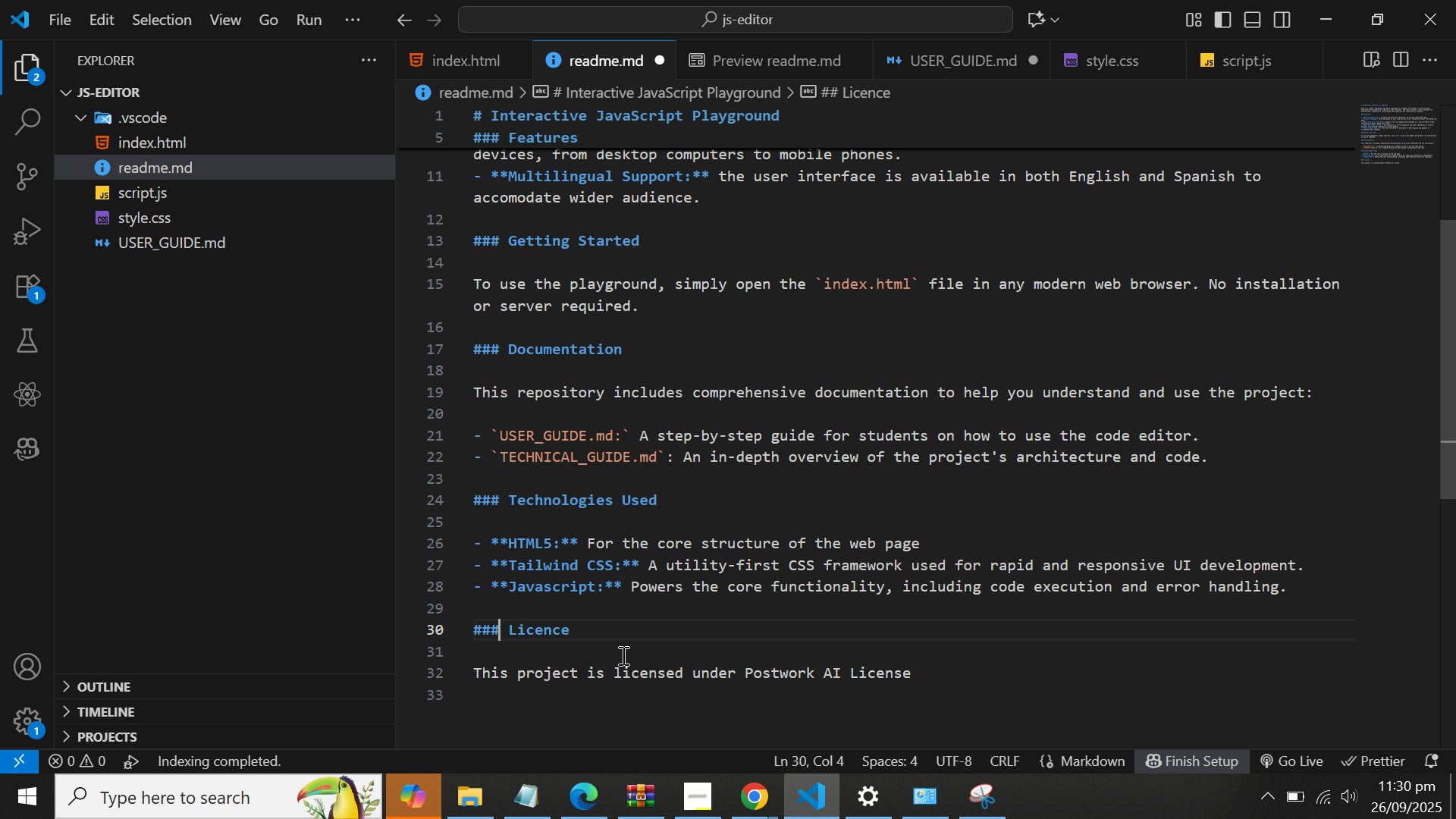 
key(Shift+3)
 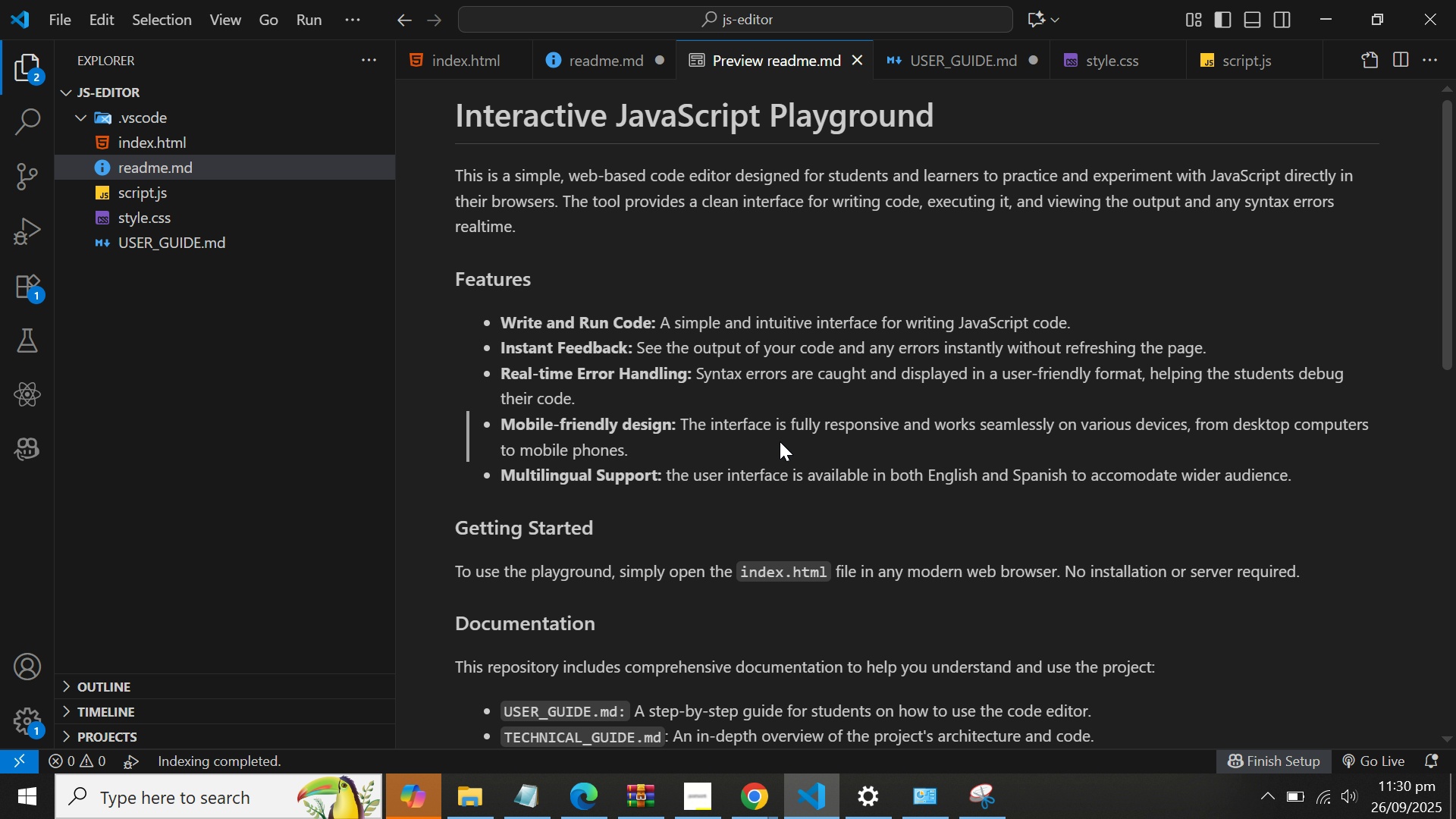 
wait(5.39)
 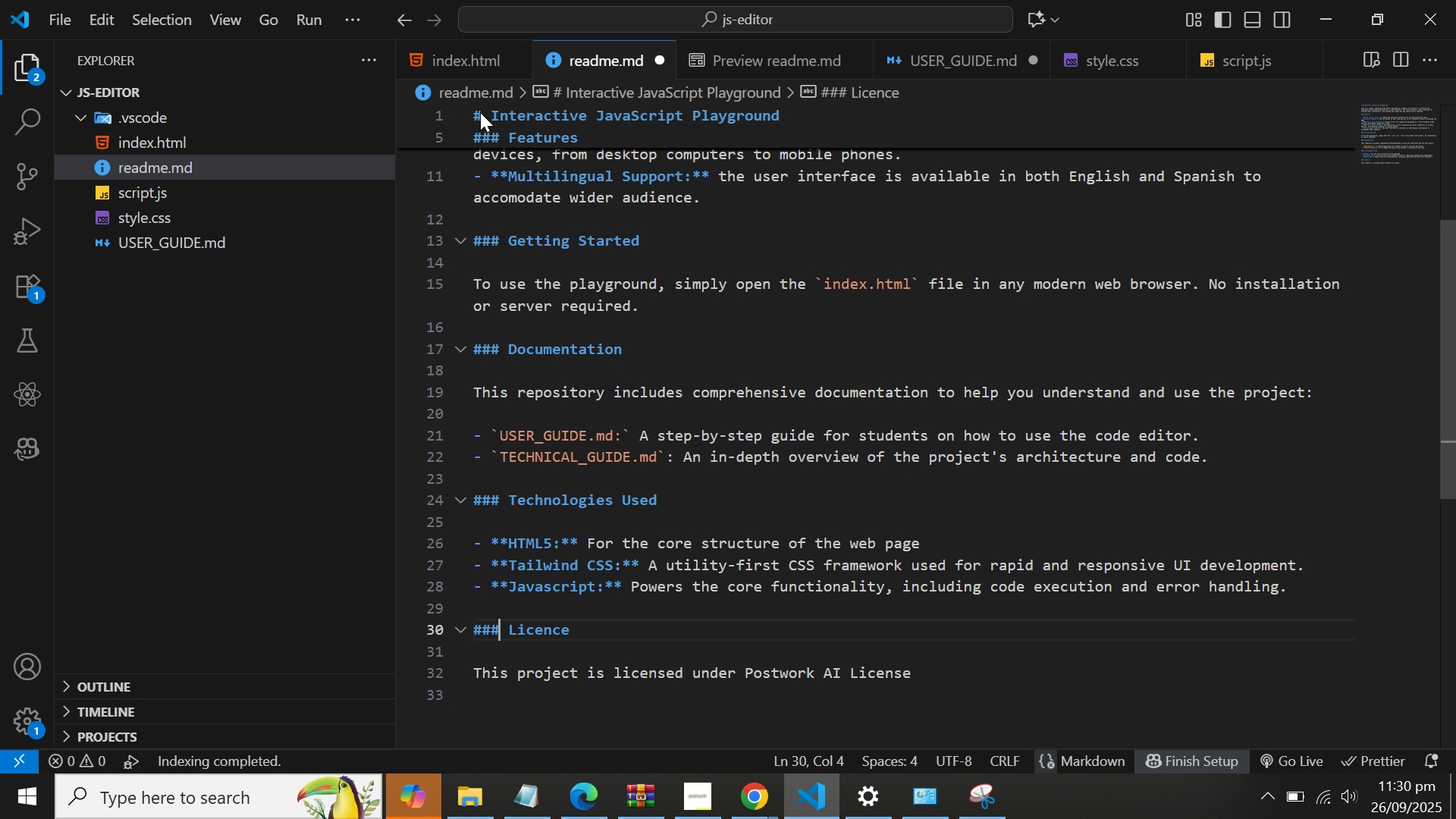 
scroll: coordinate [780, 441], scroll_direction: down, amount: 2.0
 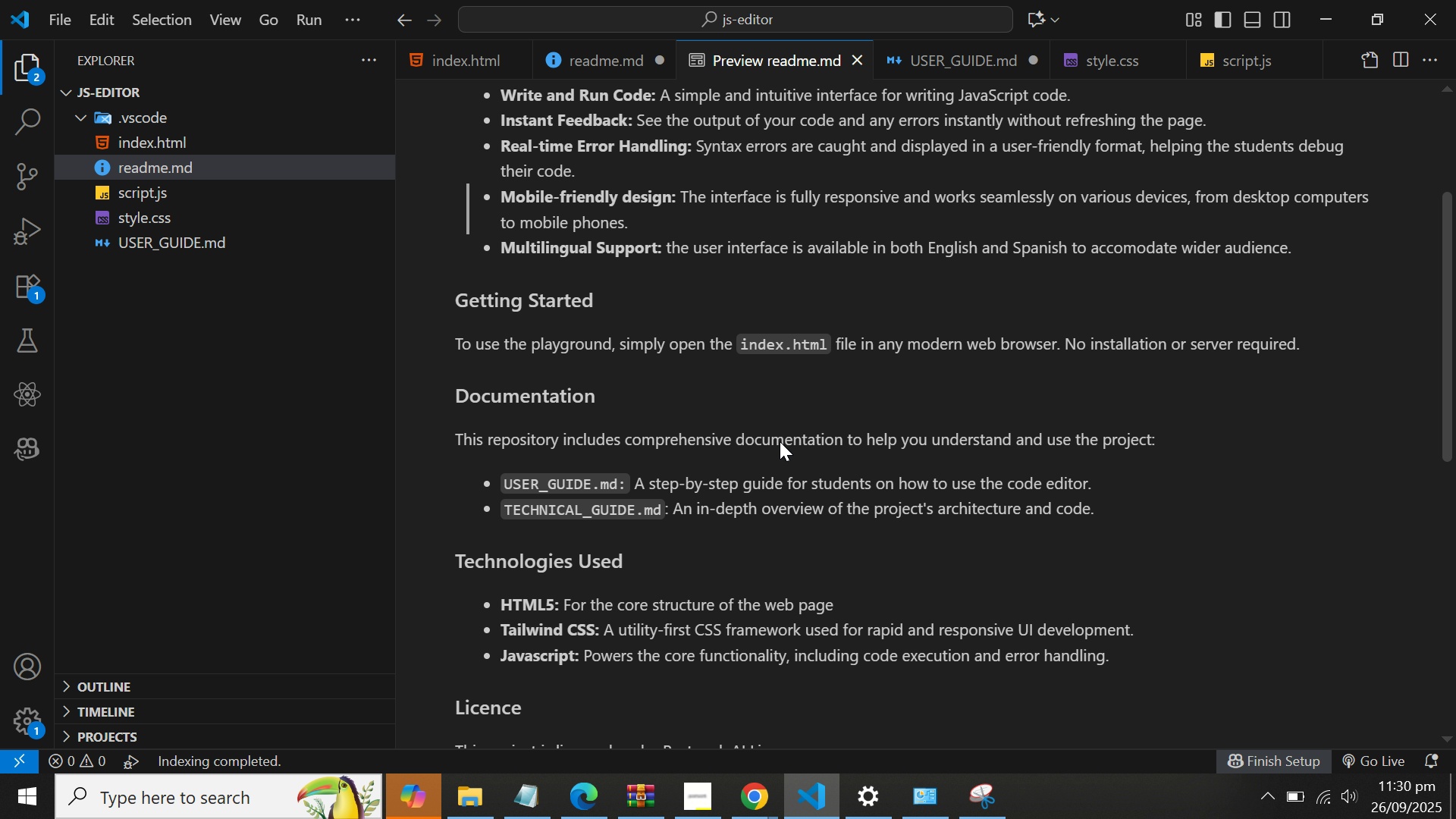 
scroll: coordinate [780, 441], scroll_direction: up, amount: 4.0
 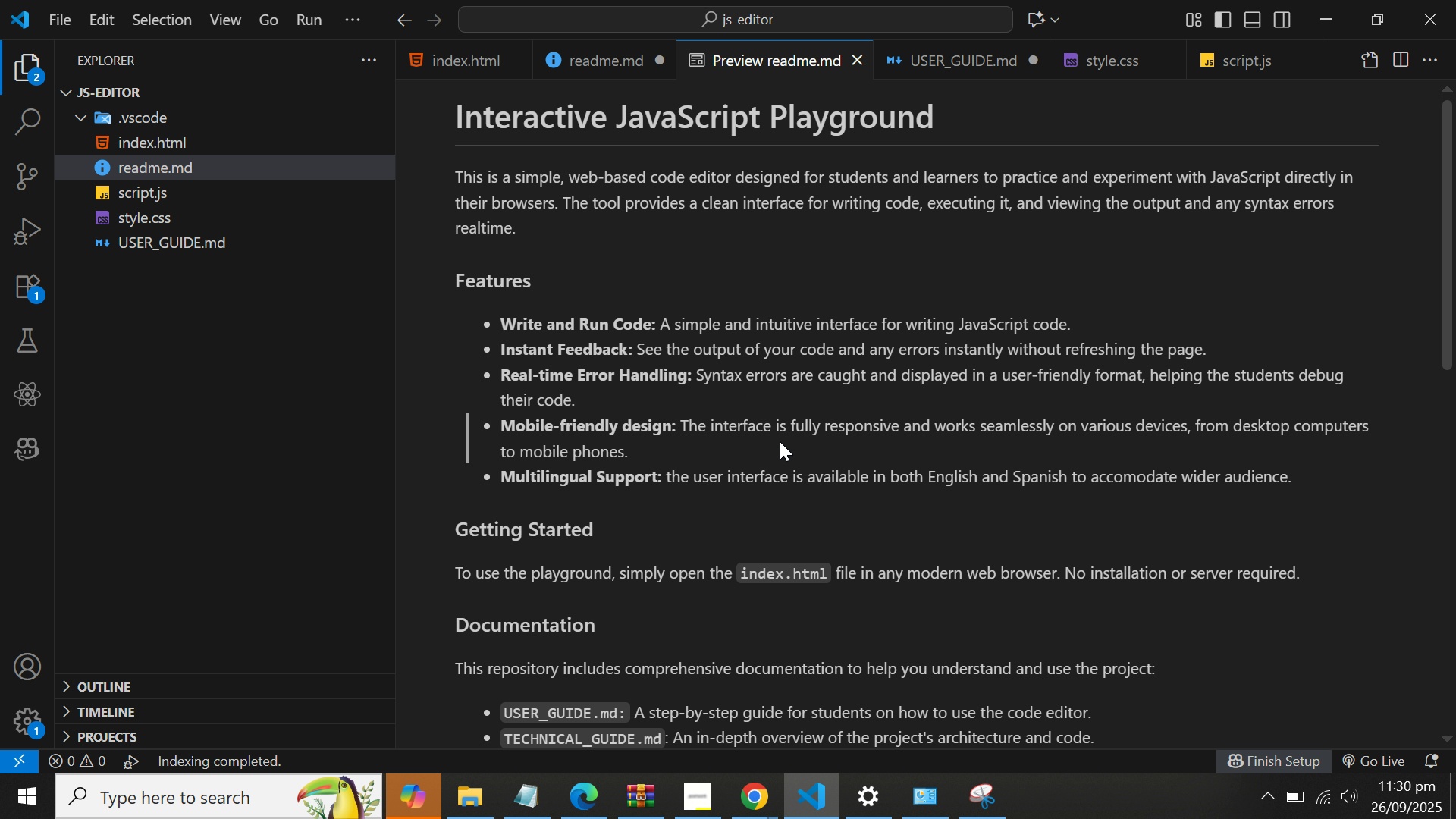 
scroll: coordinate [780, 441], scroll_direction: down, amount: 4.0
 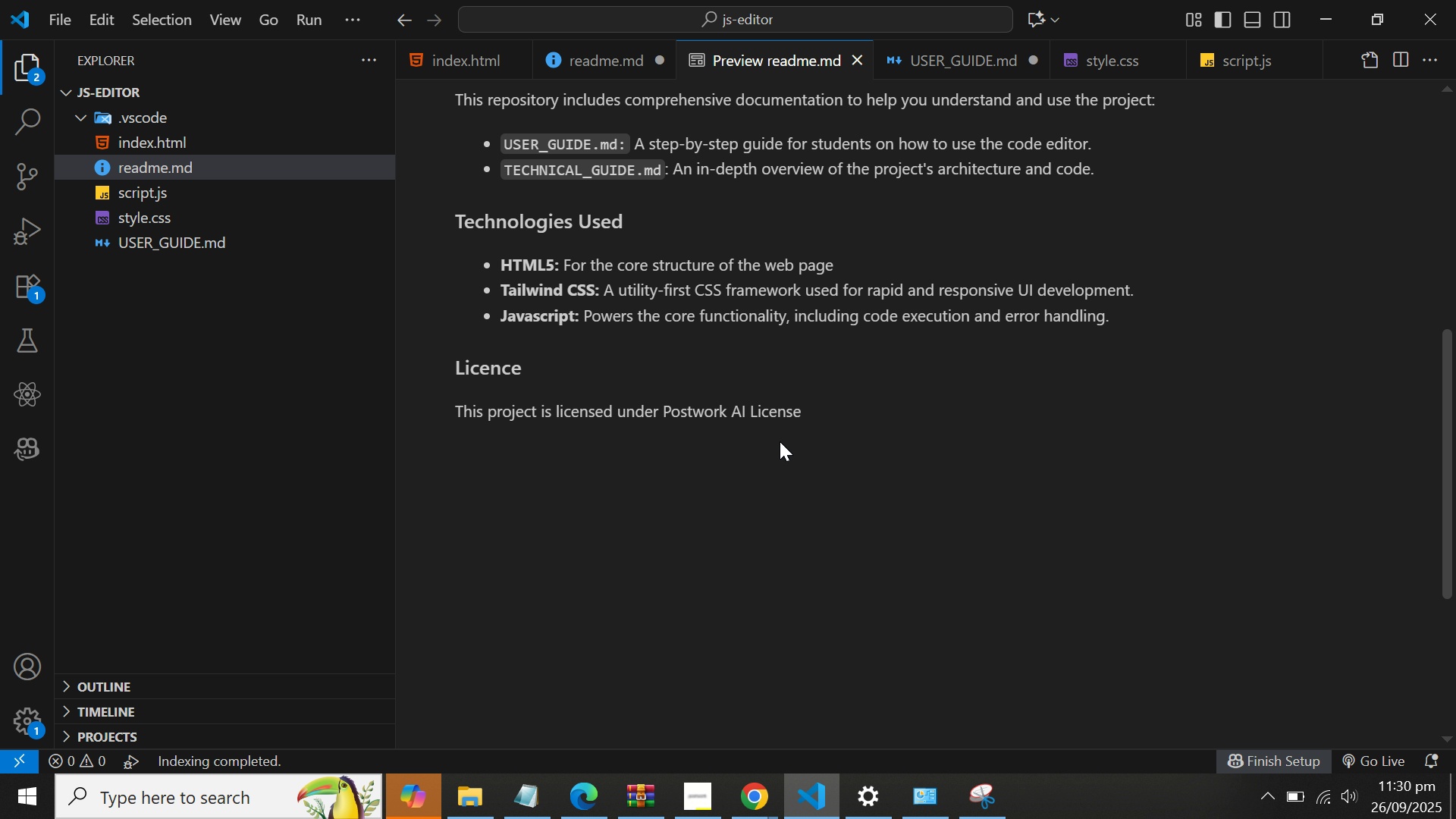 
scroll: coordinate [780, 441], scroll_direction: up, amount: 8.0
 